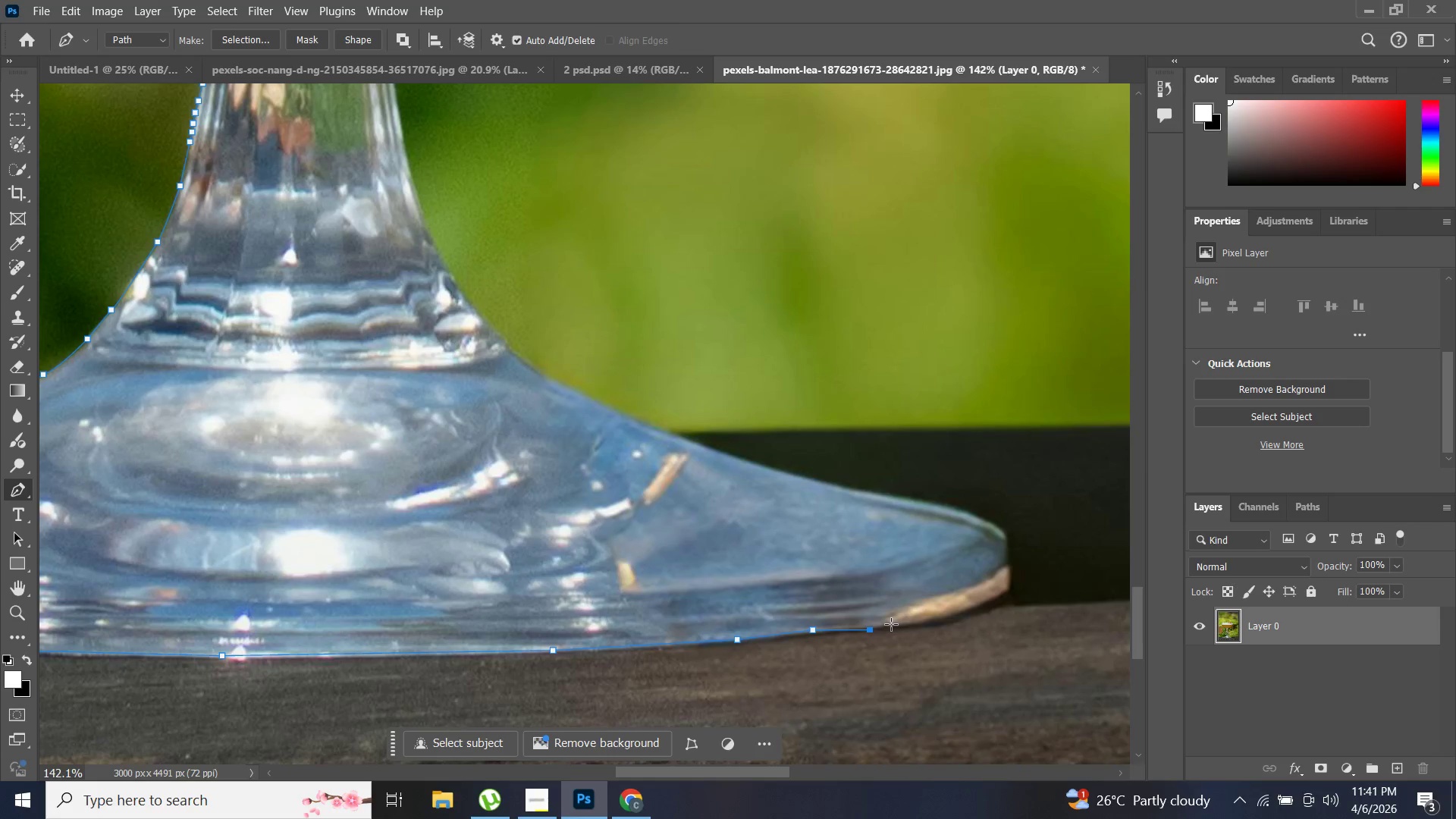 
key(Control+Meta+ControlLeft)
 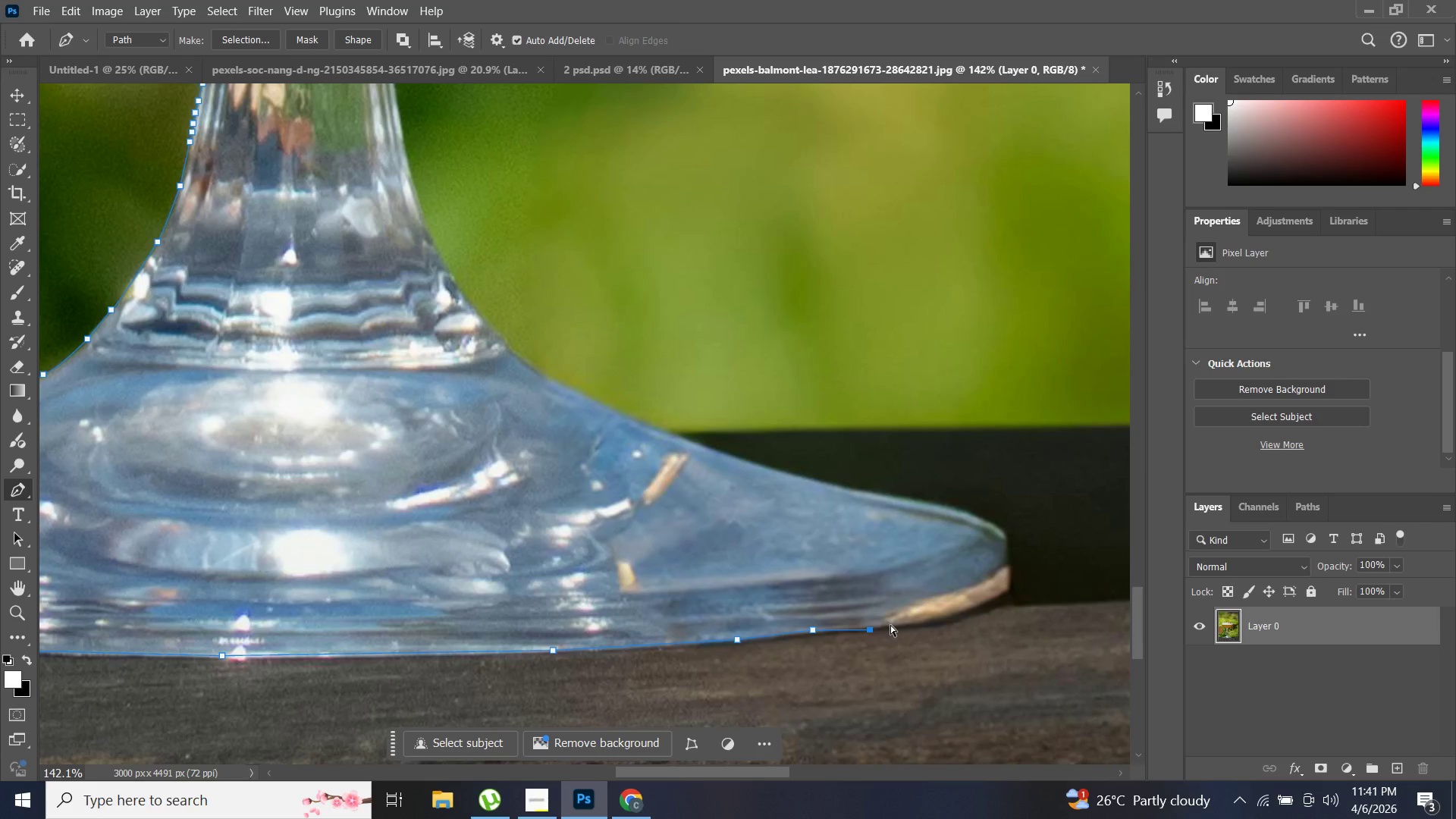 
key(Control+Meta+Z)
 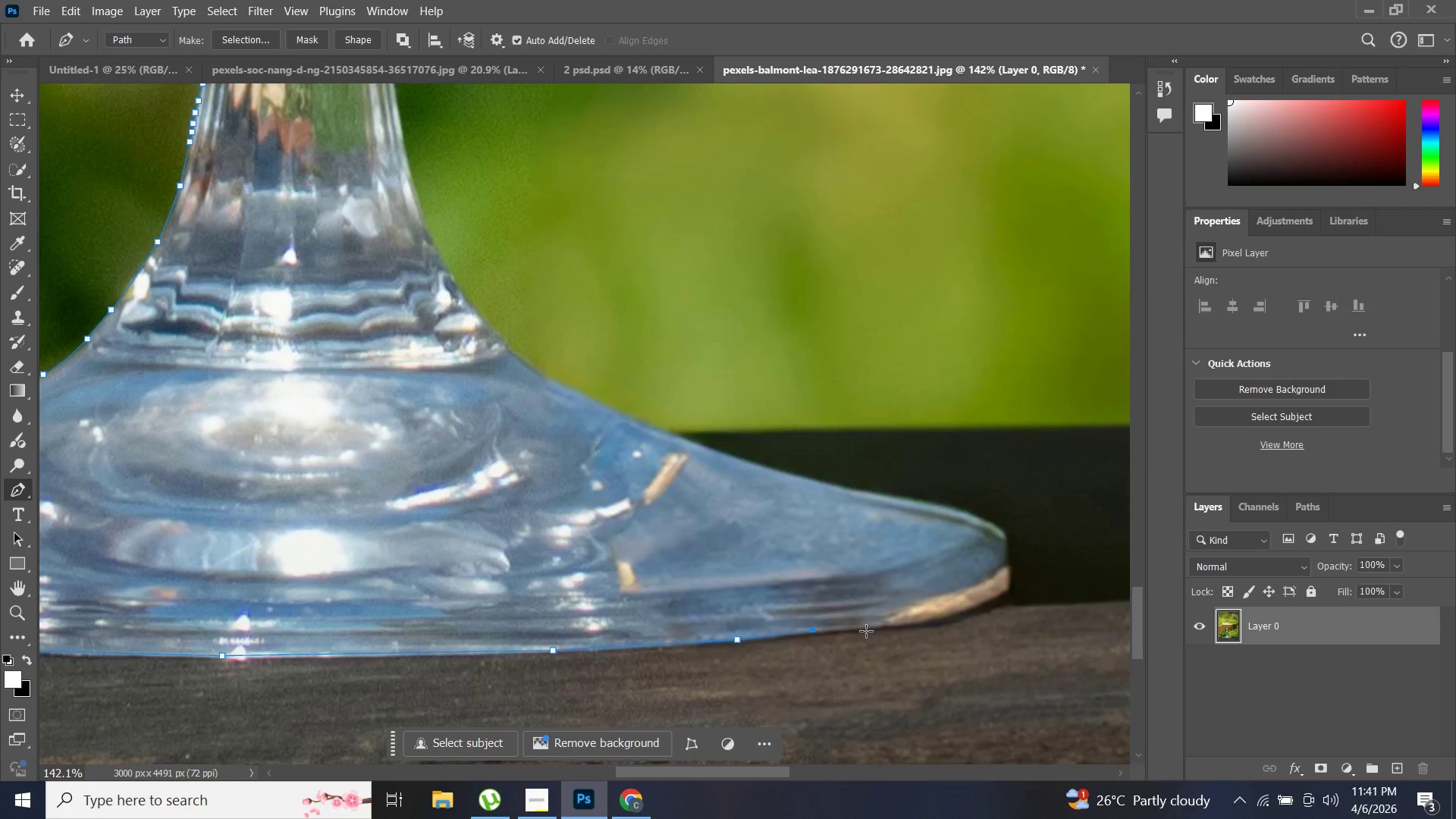 
key(Control+ControlLeft)
 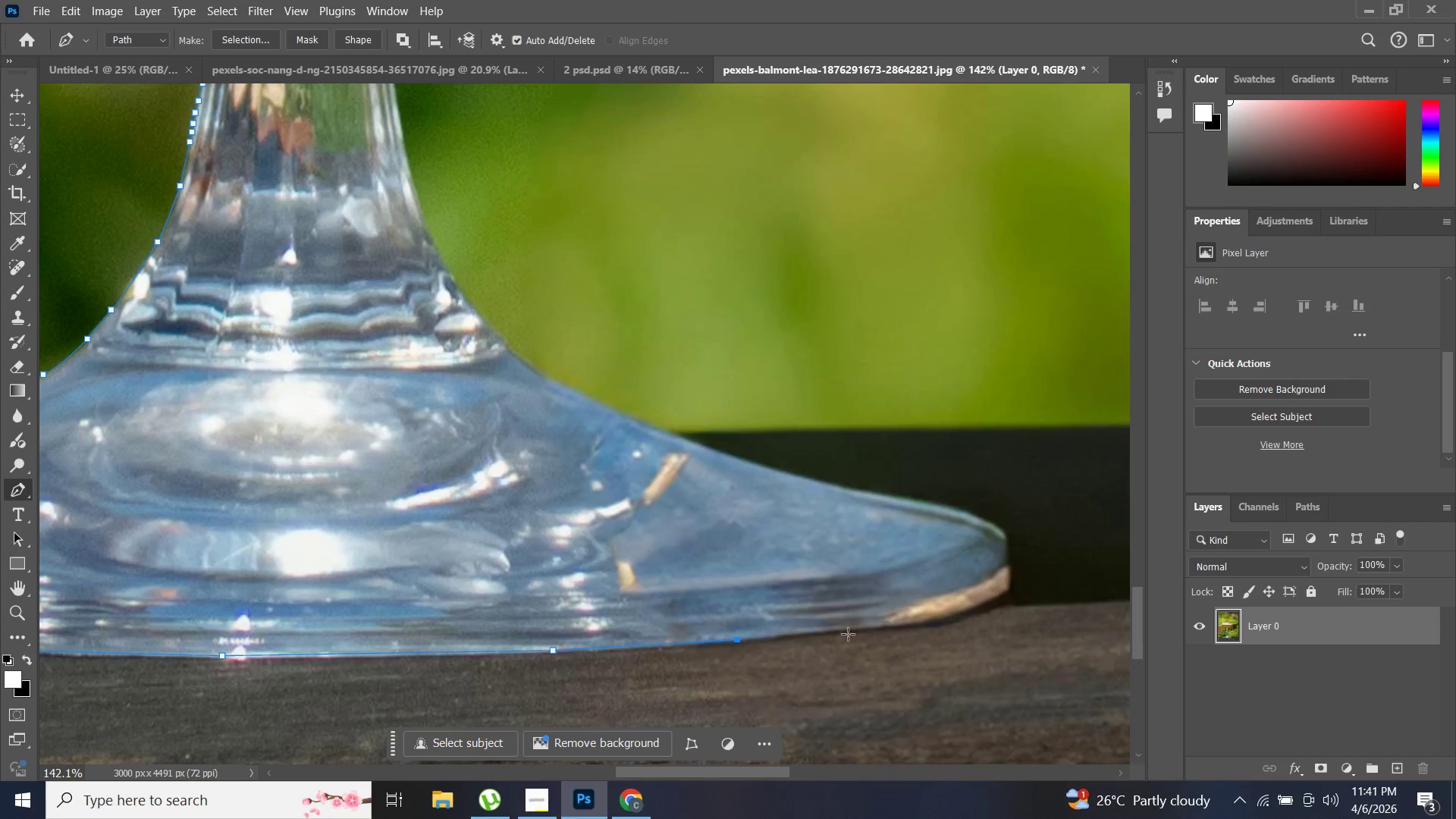 
key(Control+Z)
 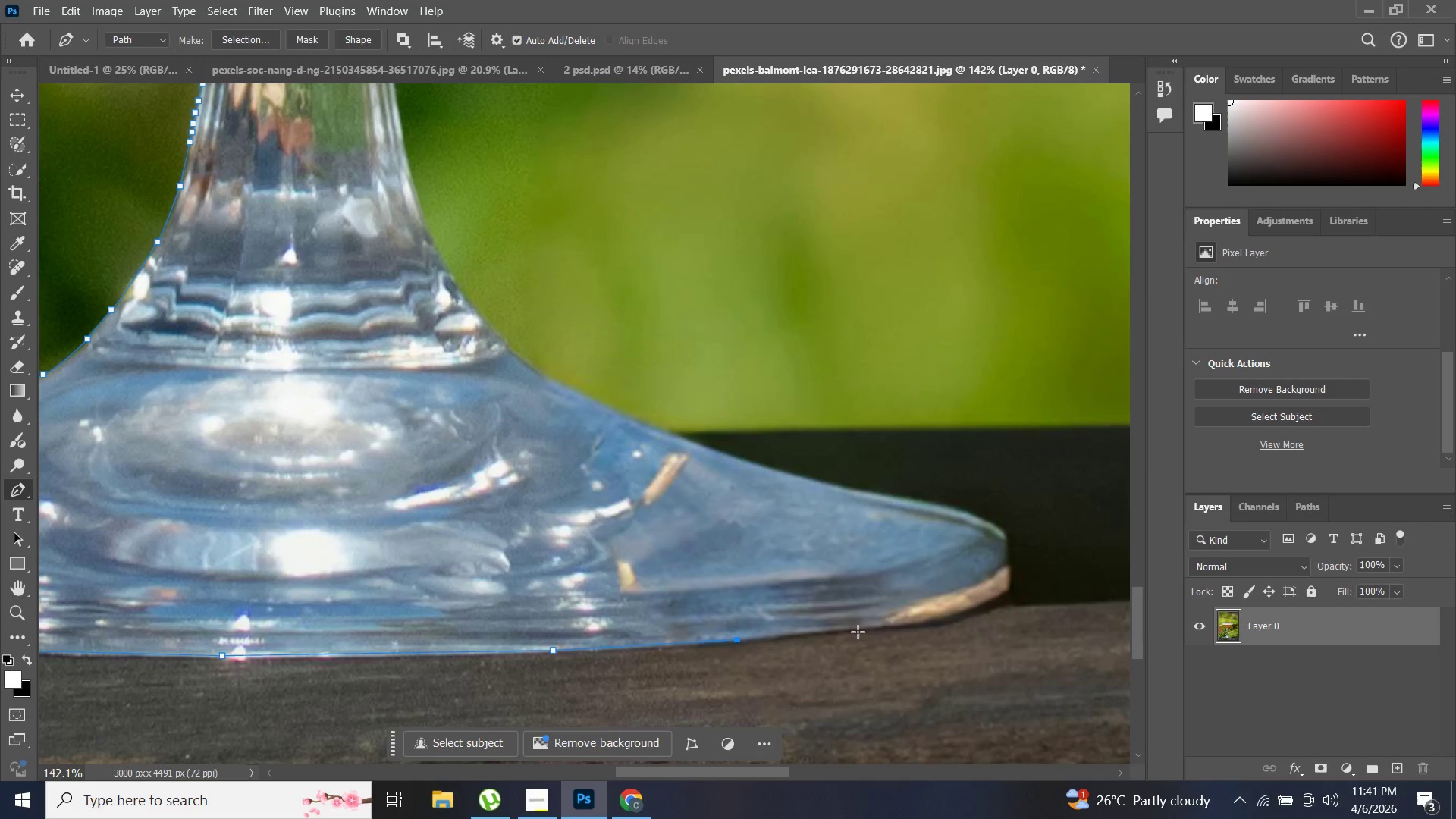 
hold_key(key=ShiftLeft, duration=1.06)
left_click([901, 627])
 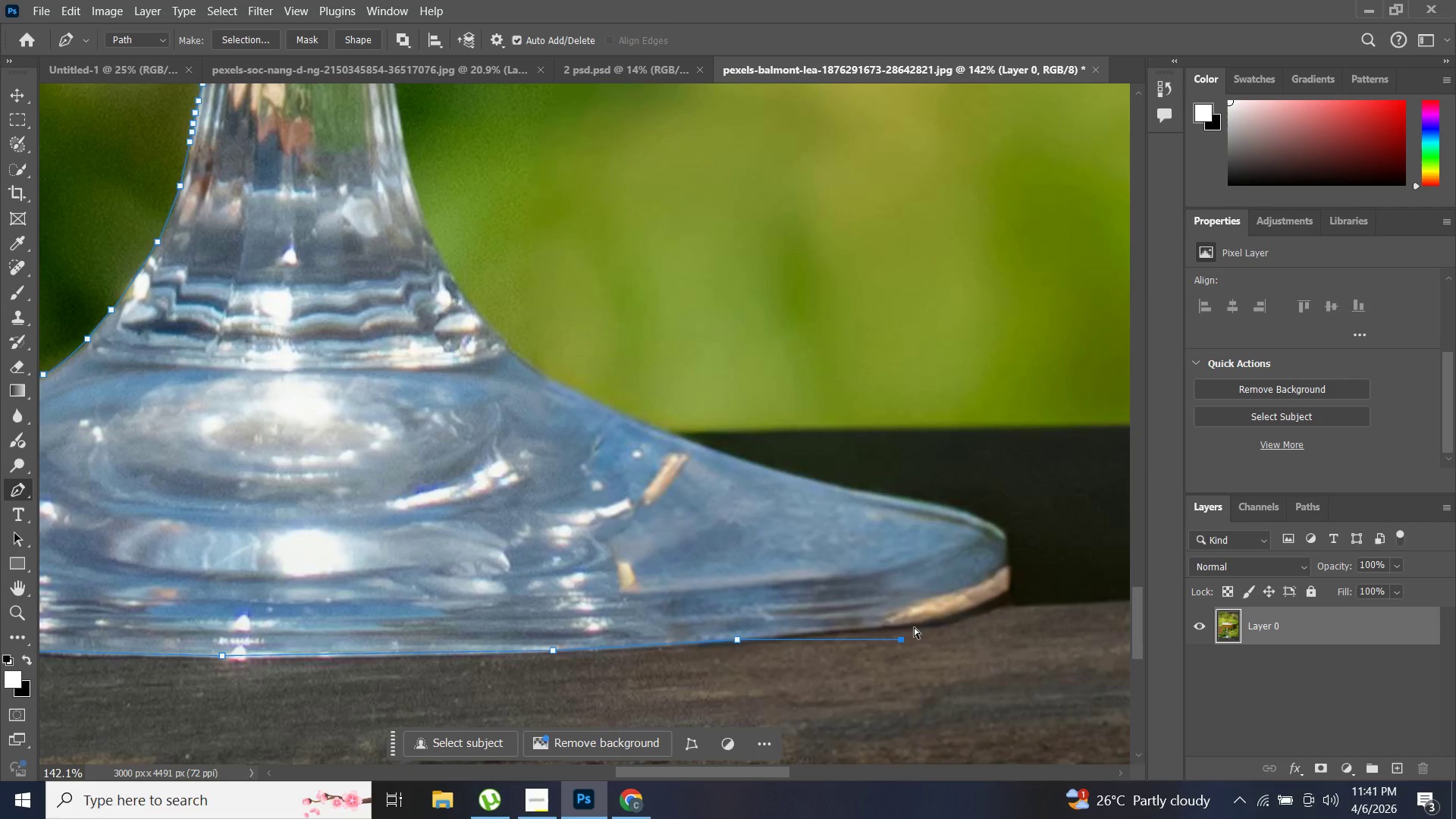 
key(Control+ControlLeft)
 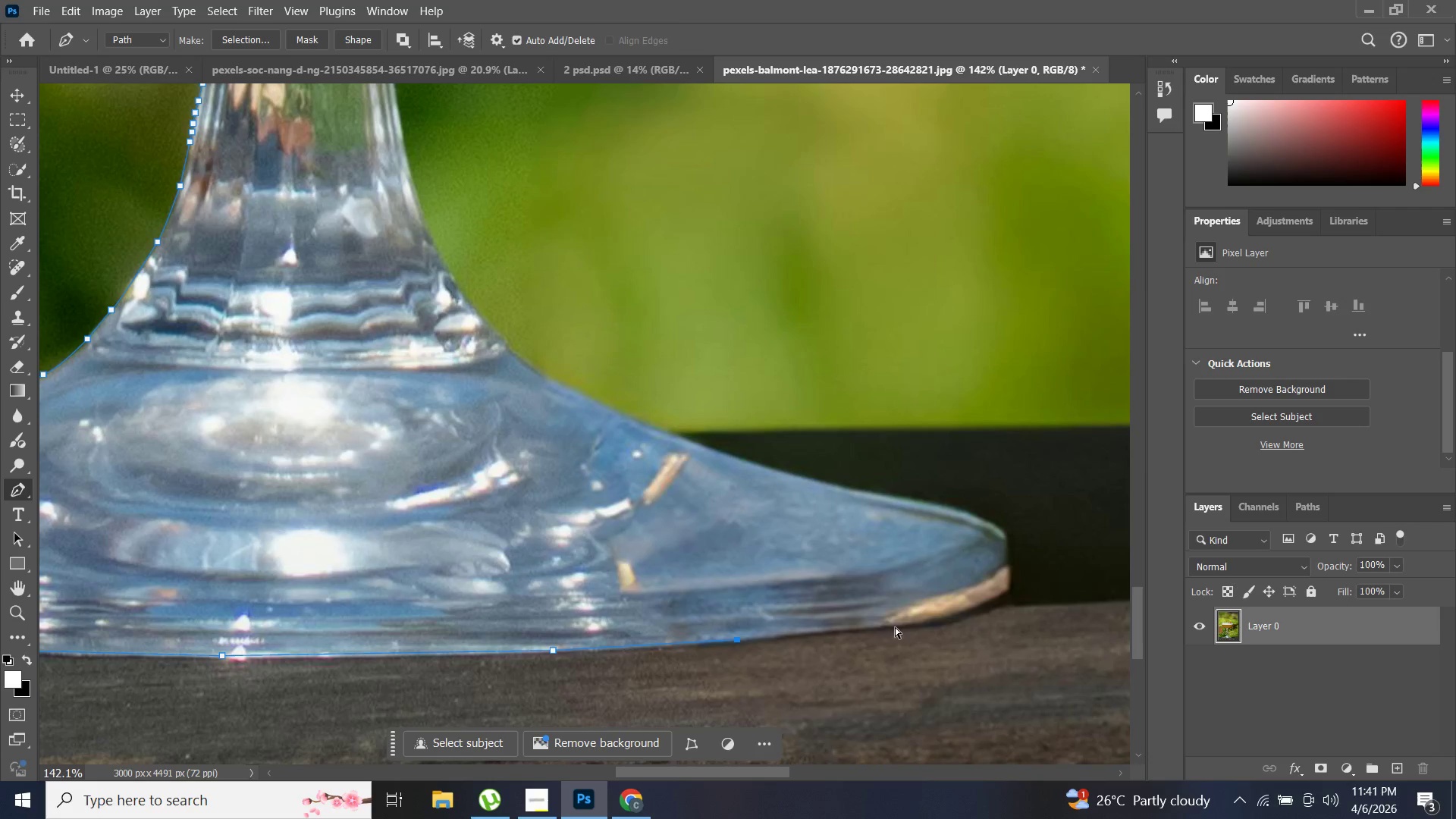 
key(Control+Z)
 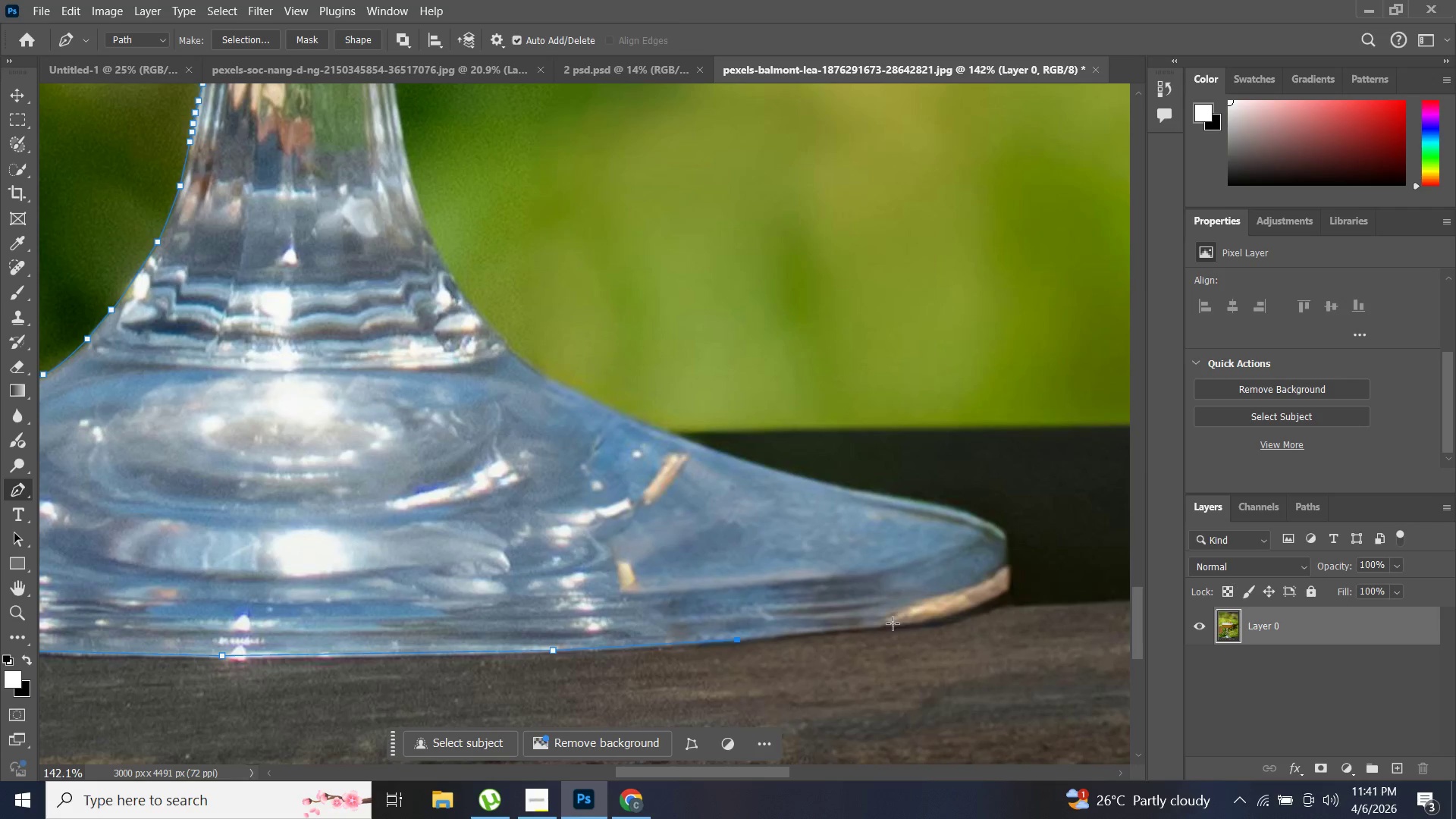 
left_click_drag(start_coordinate=[893, 623], to_coordinate=[907, 620])
 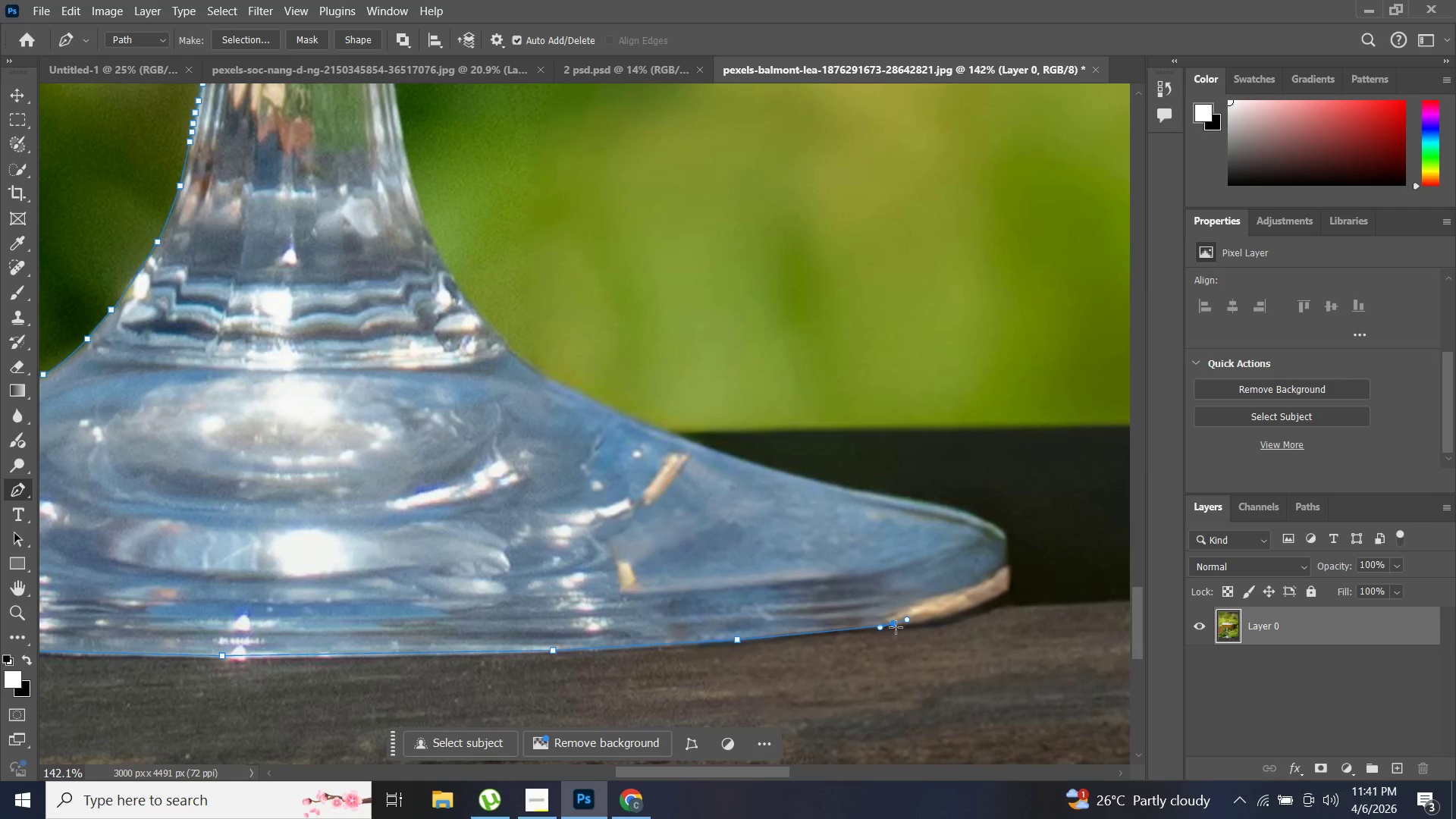 
hold_key(key=AltLeft, duration=0.8)
left_click([893, 623])
 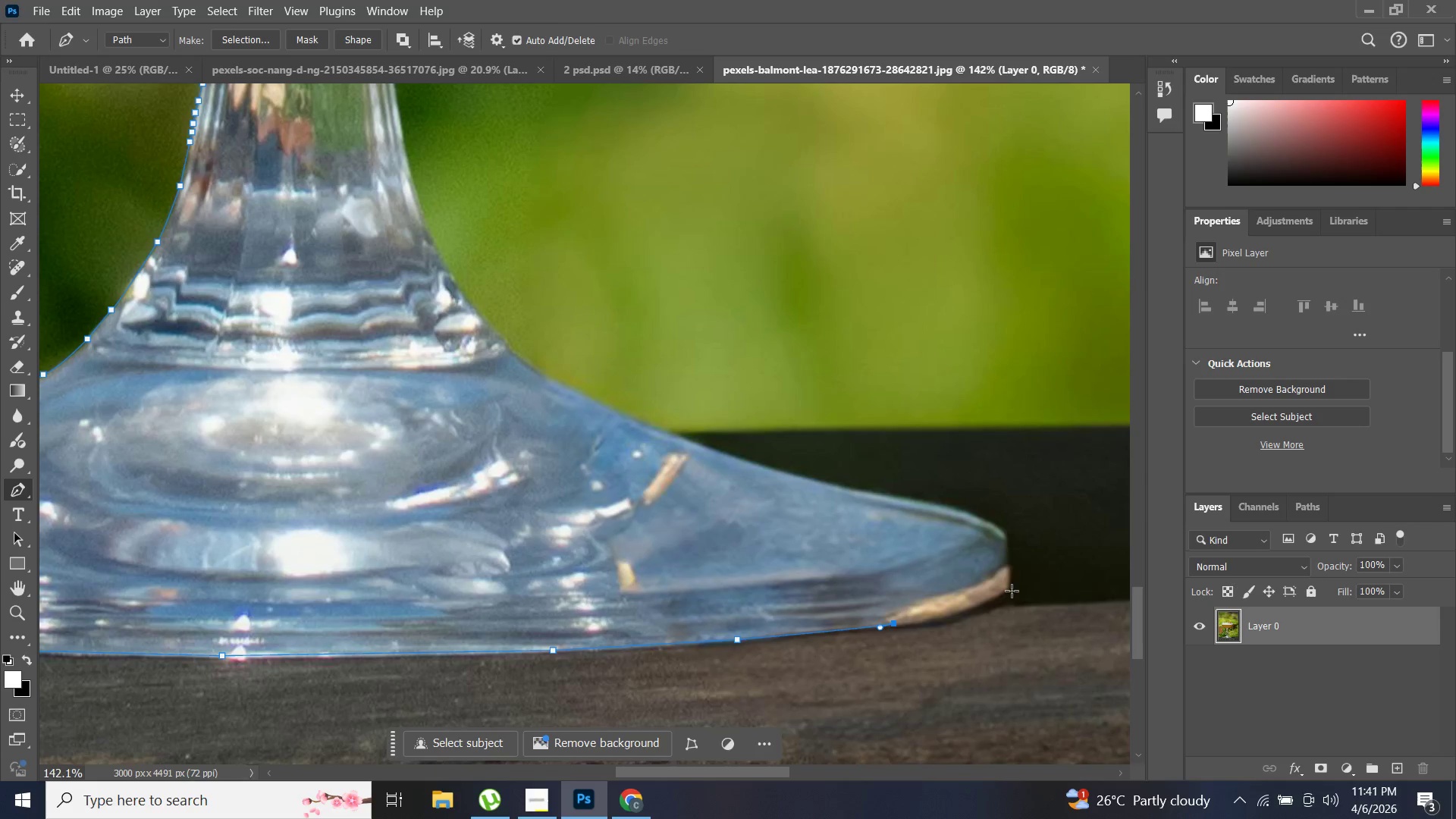 
left_click_drag(start_coordinate=[1011, 586], to_coordinate=[1015, 570])
 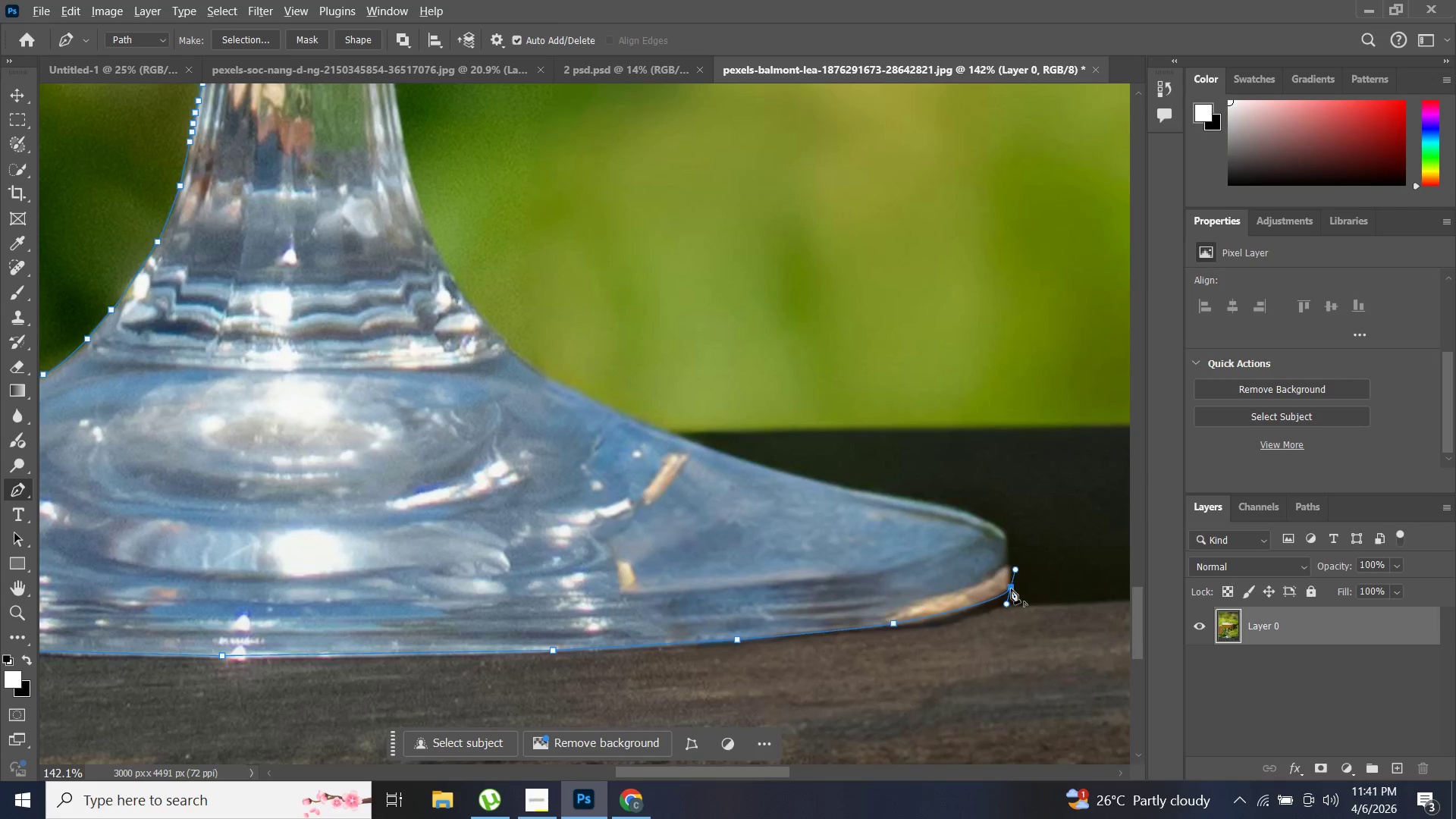 
hold_key(key=AltLeft, duration=0.39)
left_click([1010, 588])
 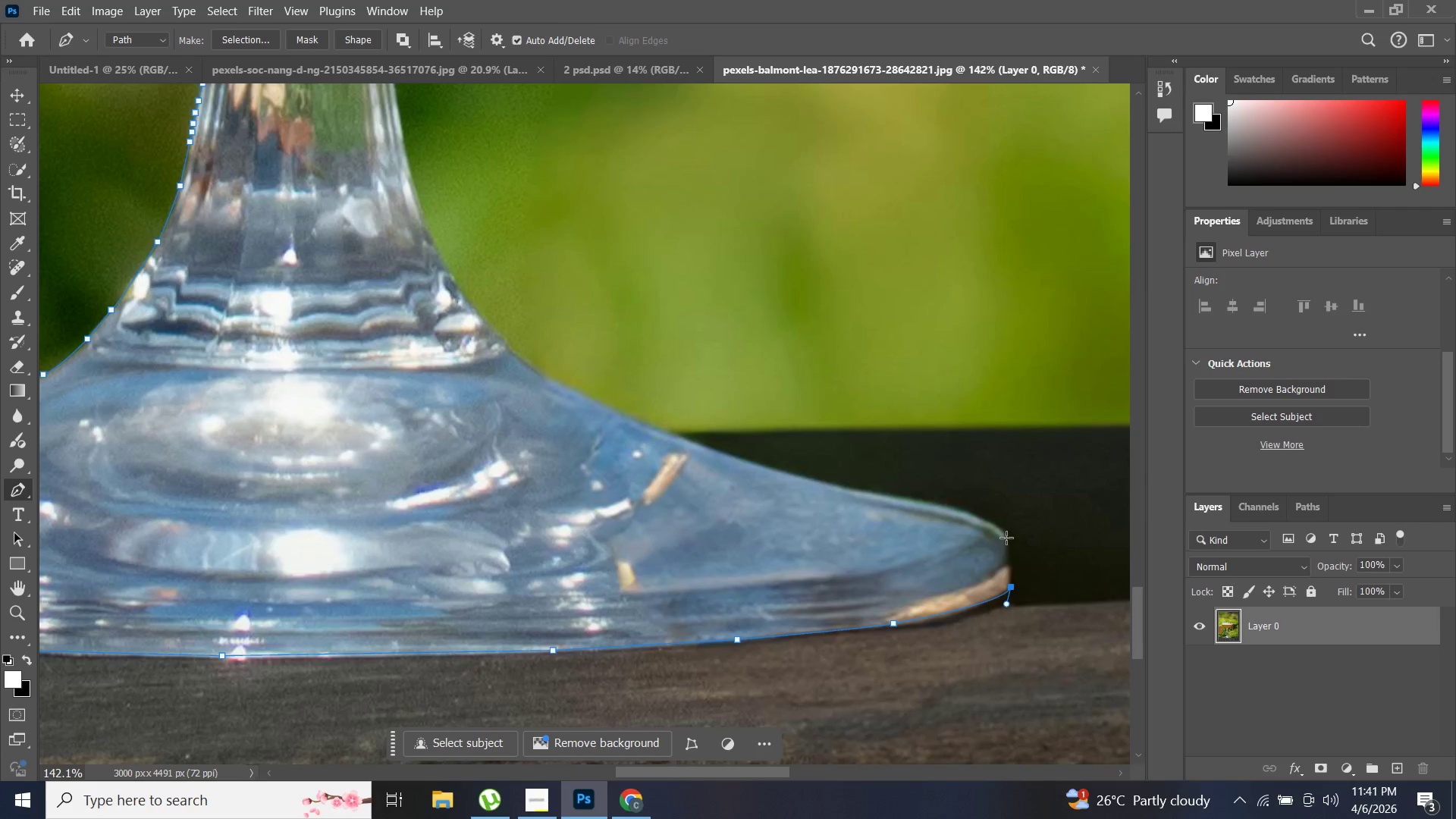 
left_click([1006, 538])
 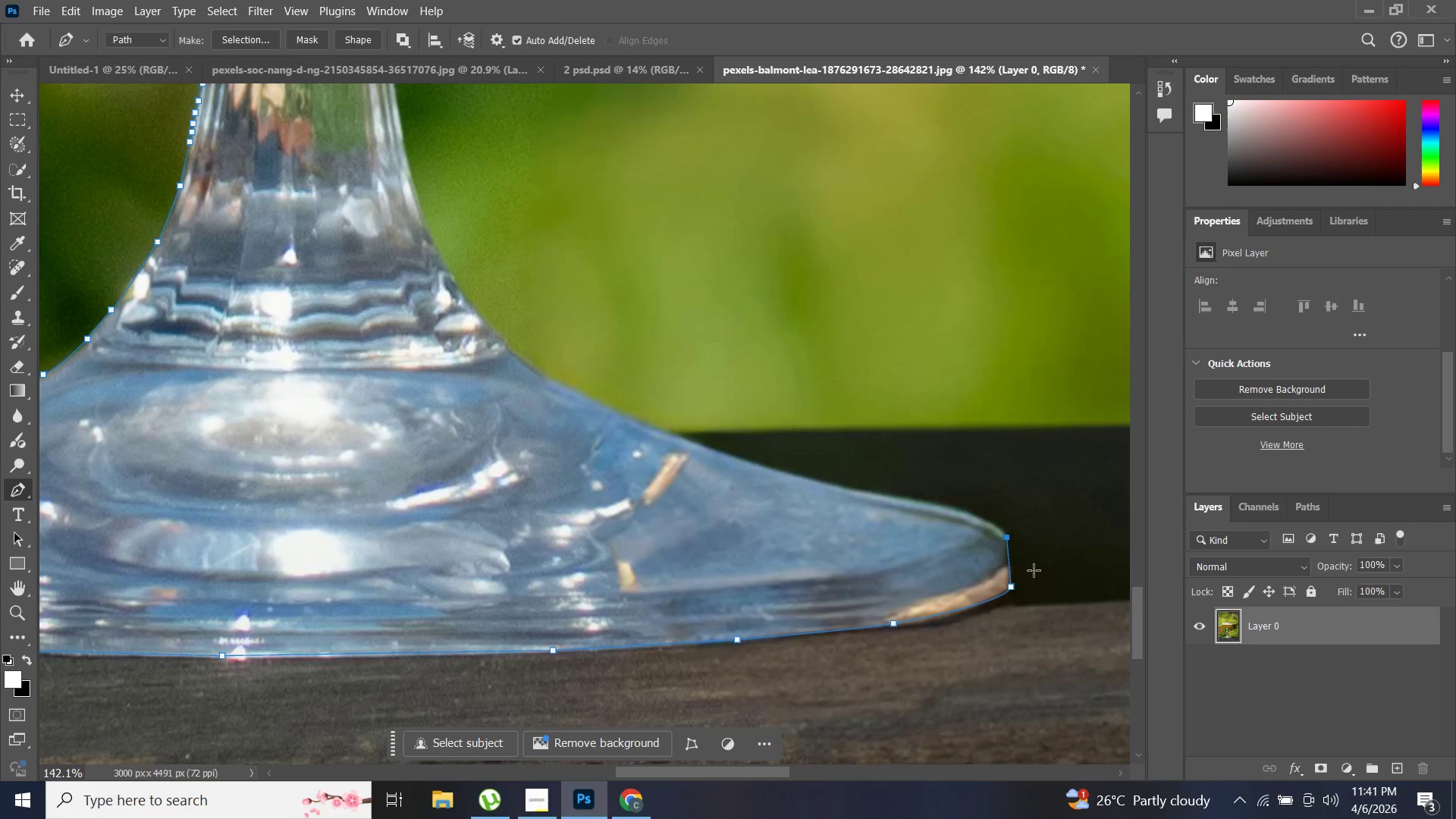 
key(Control+ControlLeft)
 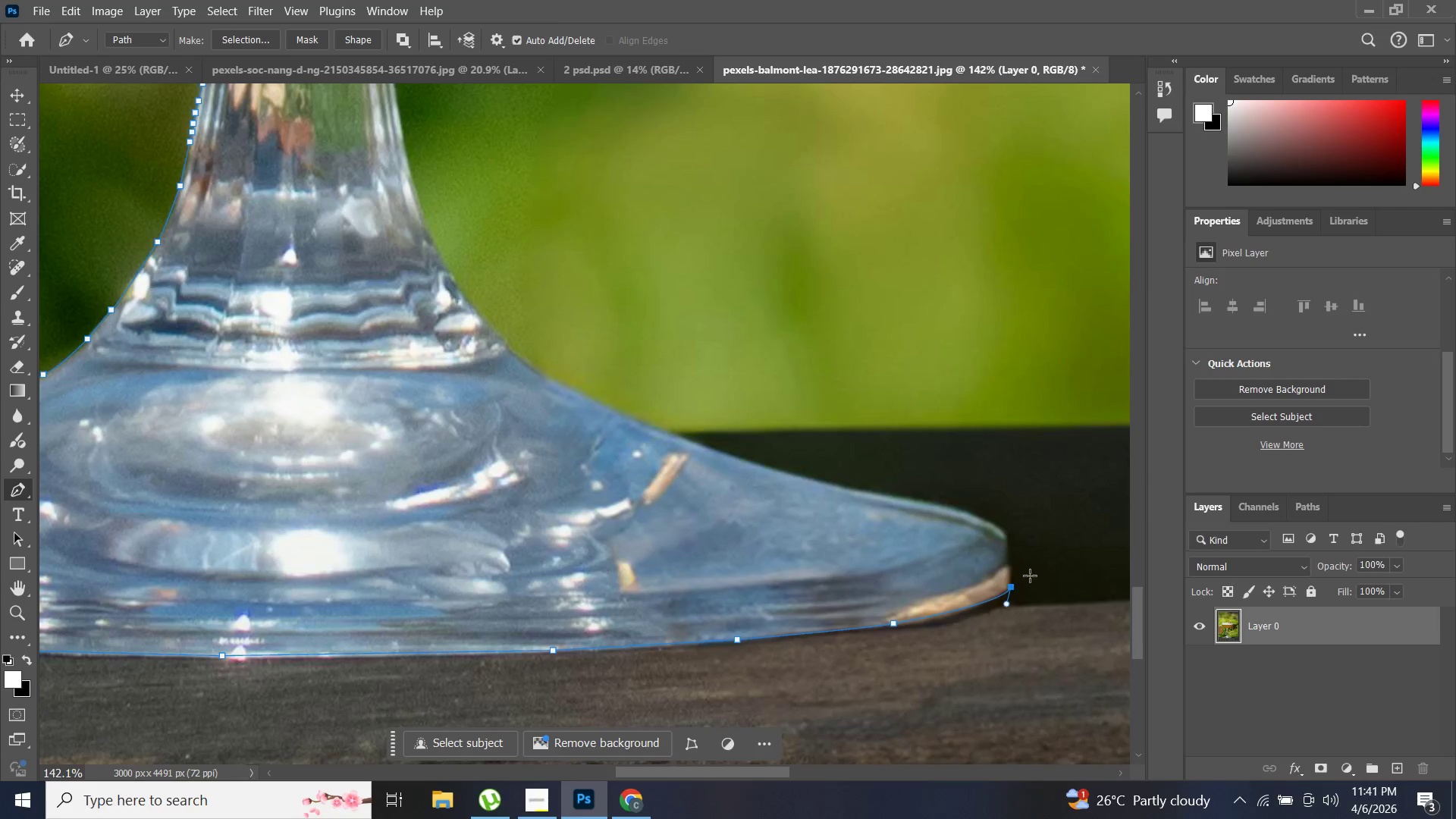 
key(Control+Z)
 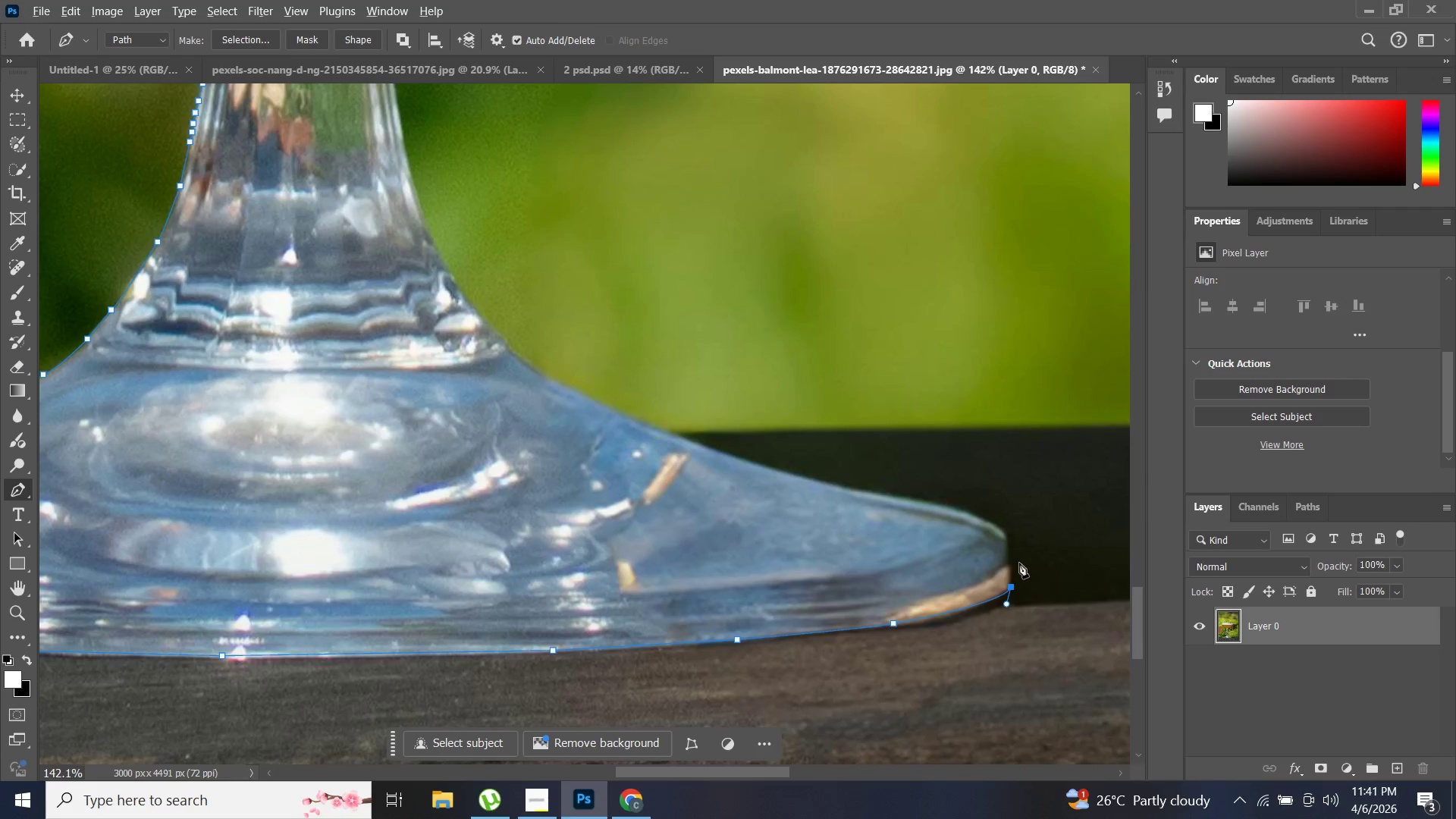 
key(Alt+AltLeft)
 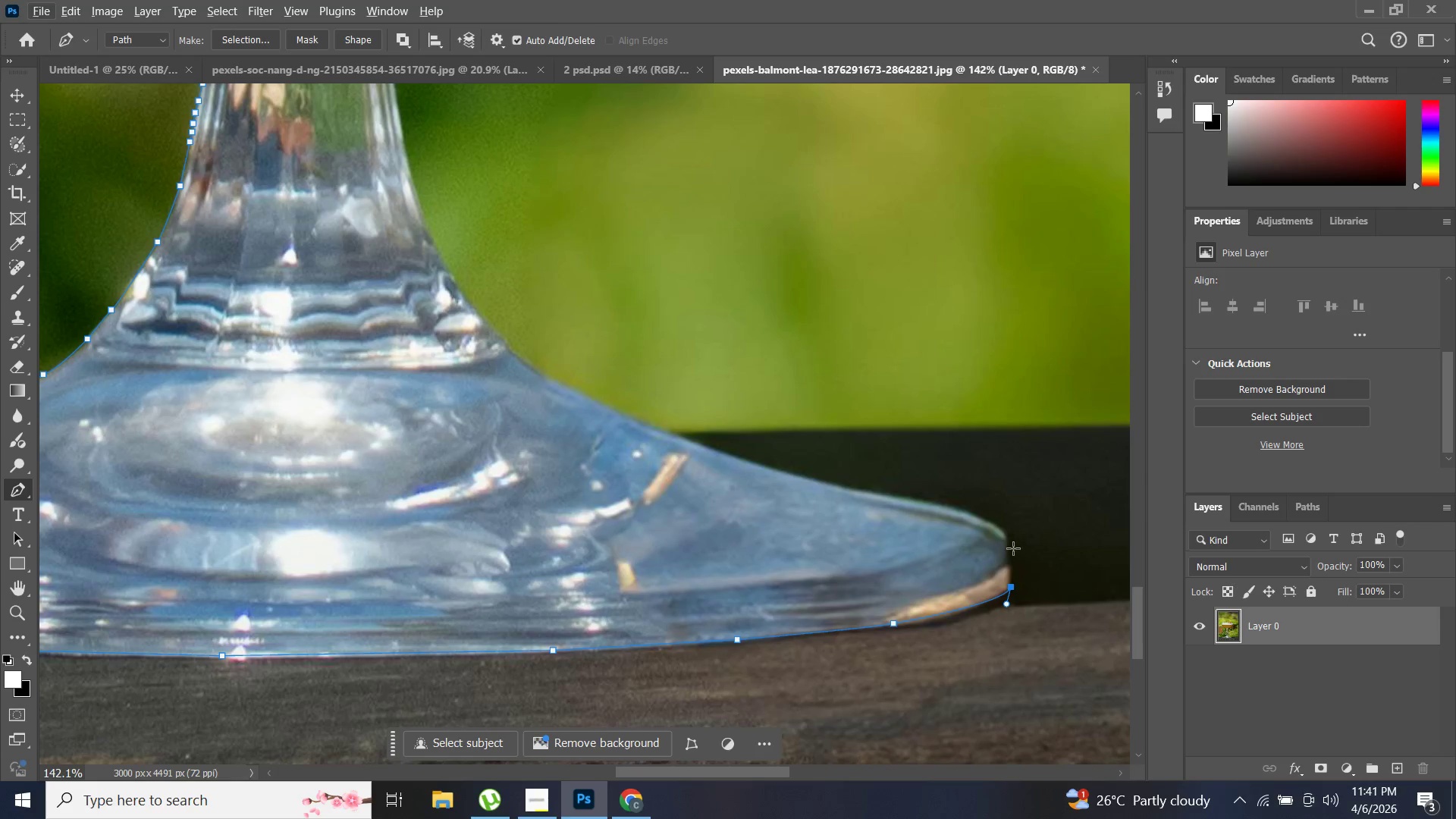 
hold_key(key=ShiftLeft, duration=1.09)
left_click([1006, 533])
 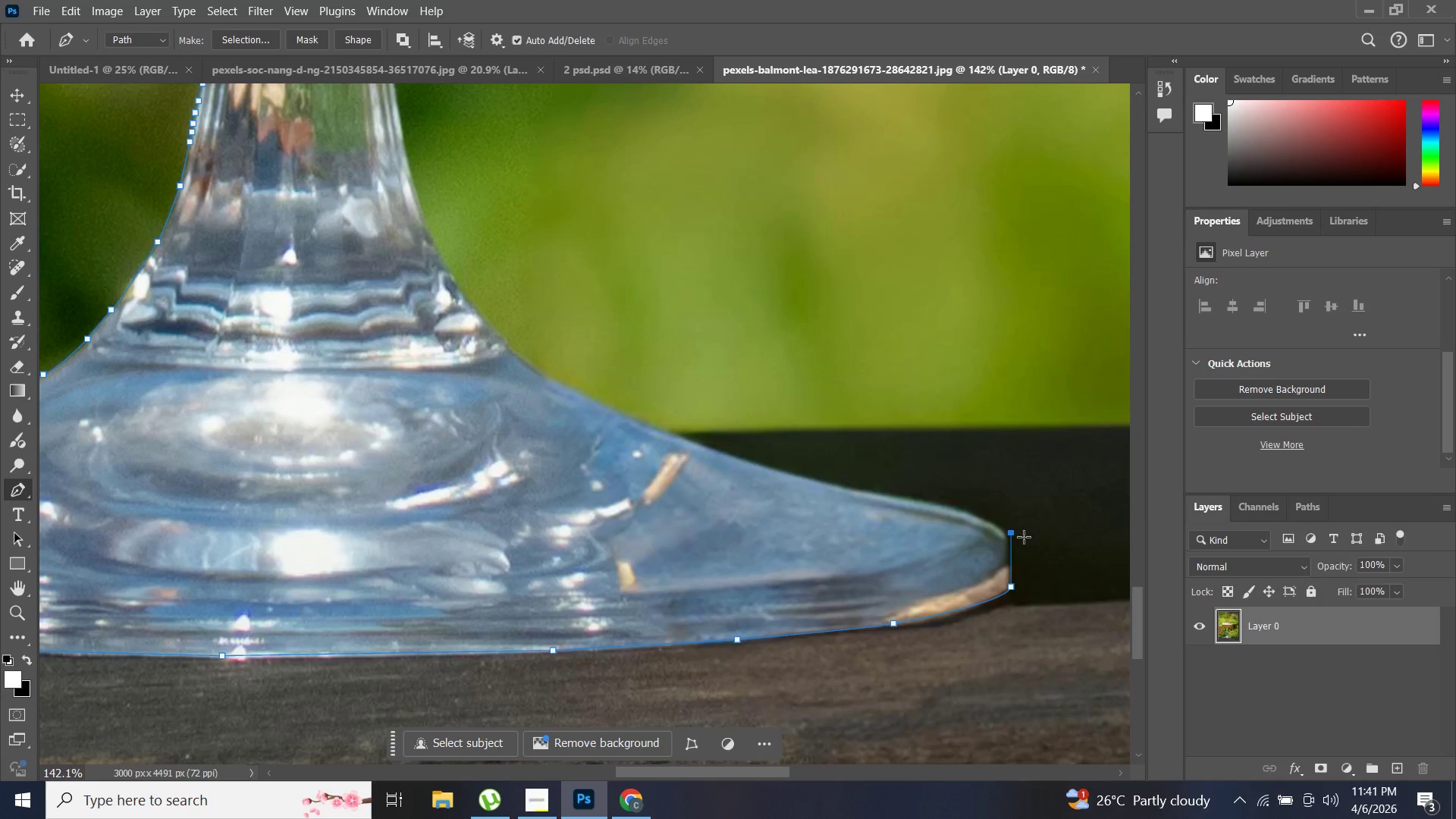 
key(Control+ControlLeft)
 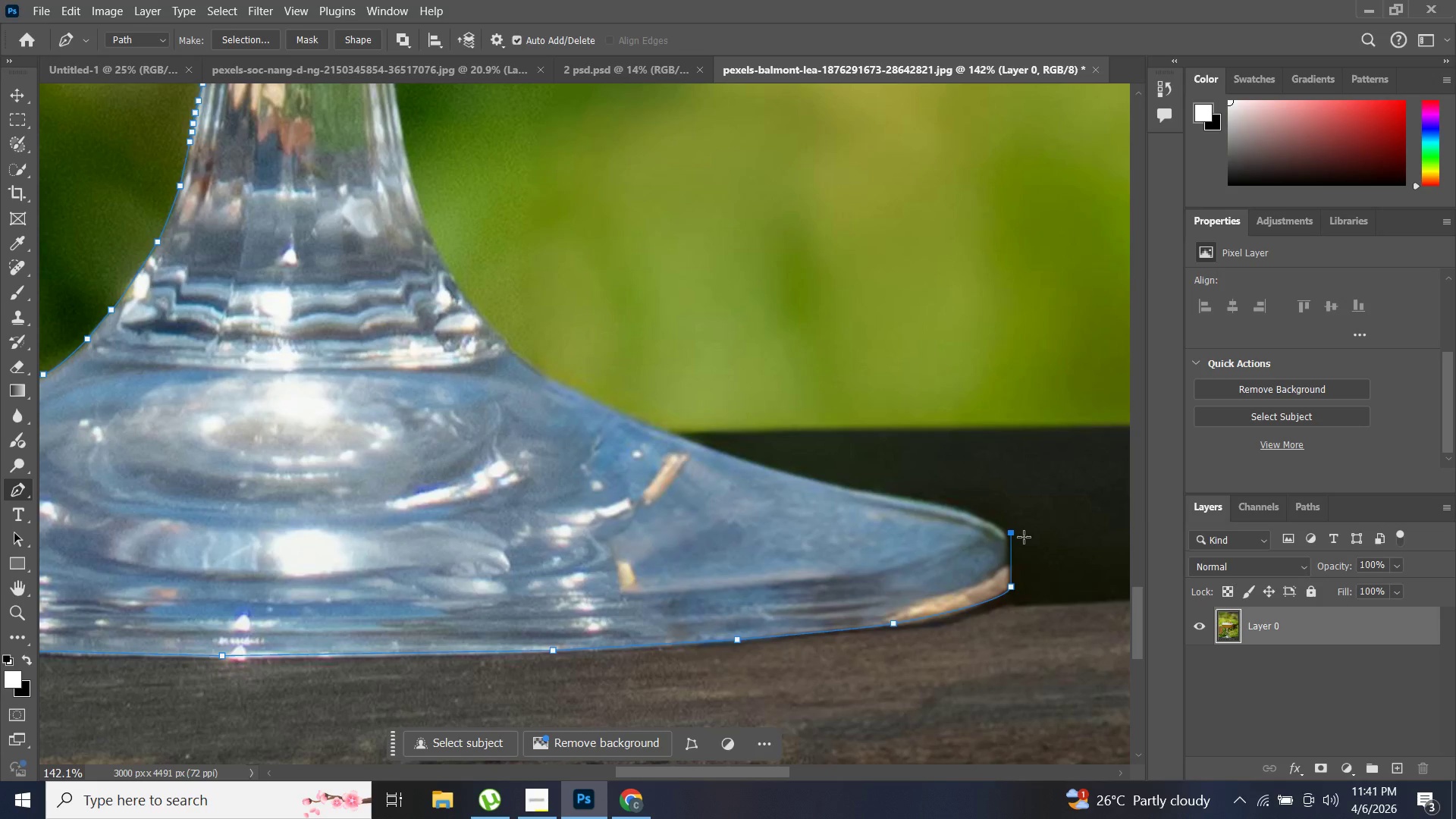 
key(Control+Z)
 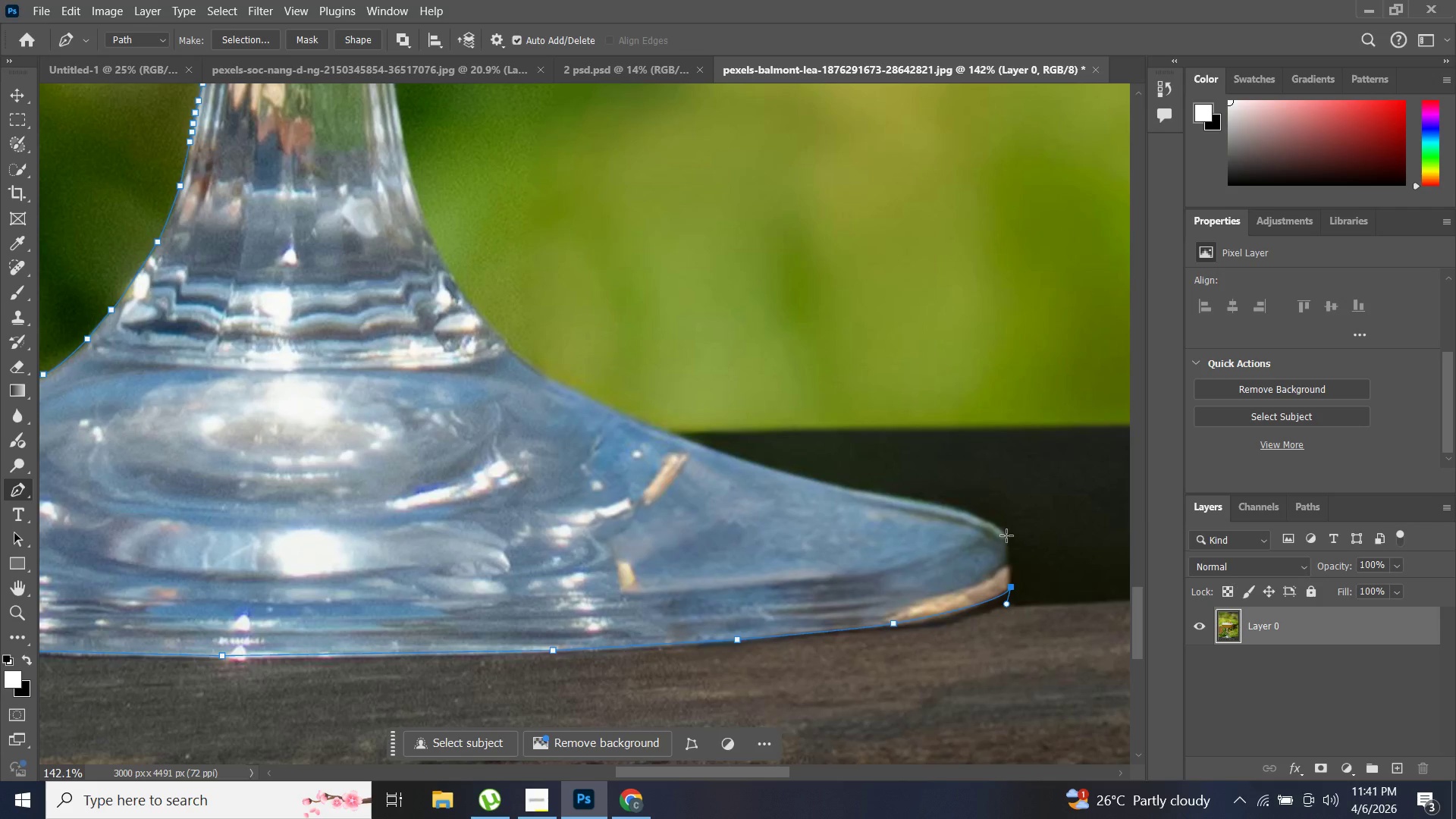 
left_click([1006, 535])
 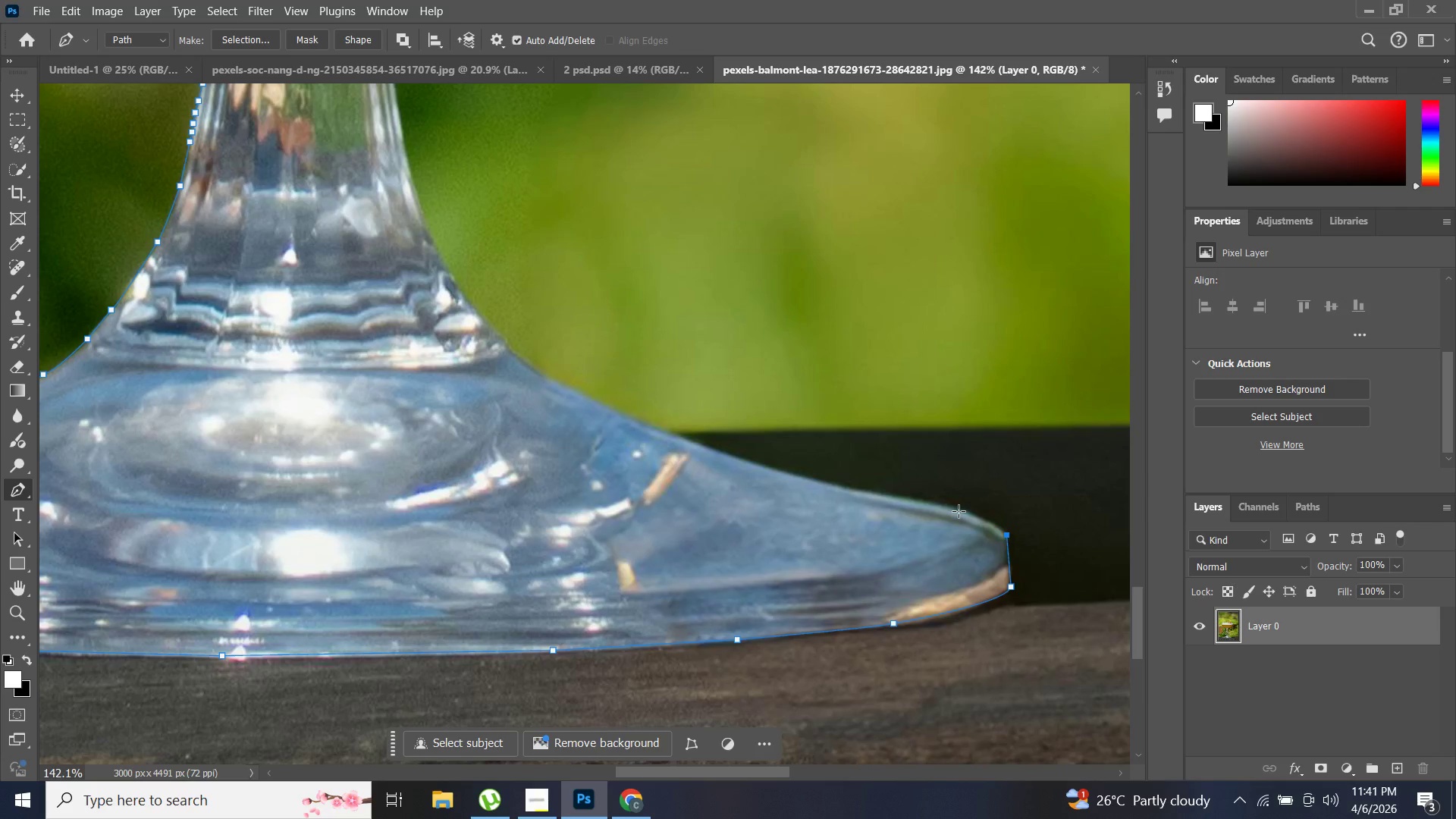 
left_click_drag(start_coordinate=[959, 511], to_coordinate=[937, 510])
 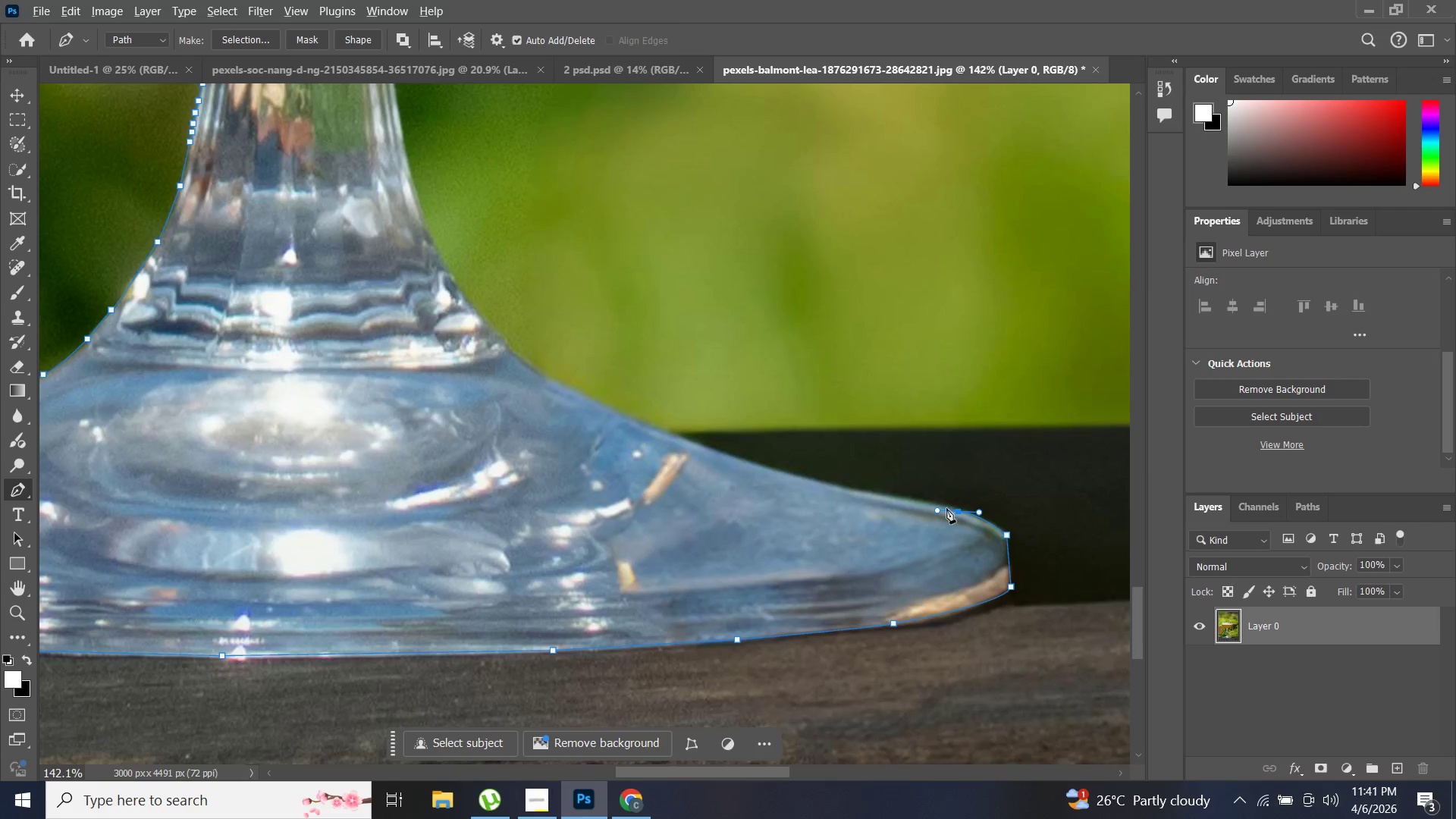 
hold_key(key=AltLeft, duration=1.26)
left_click([959, 508])
 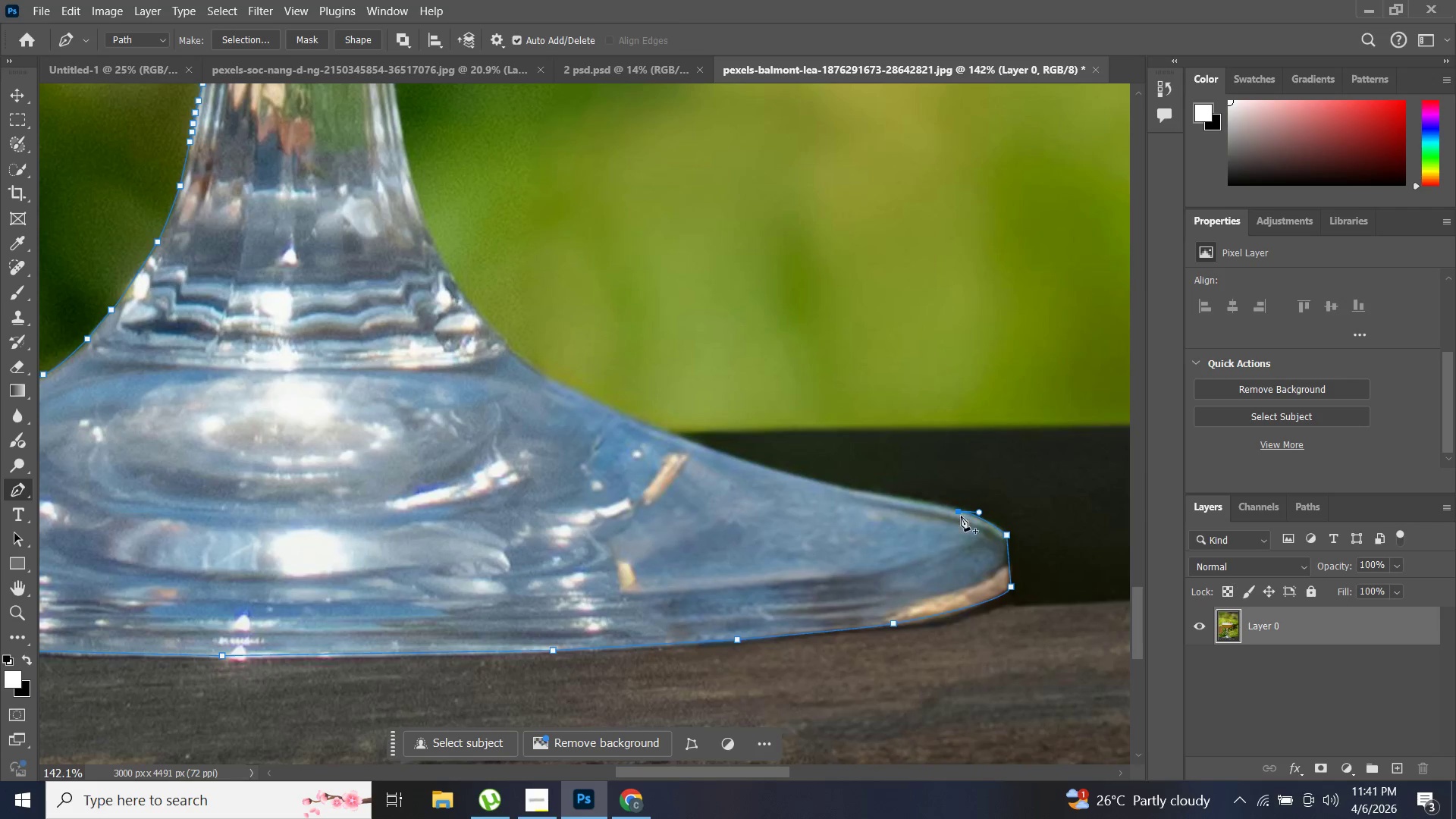 
hold_key(key=AltLeft, duration=0.77)
left_click([960, 511])
 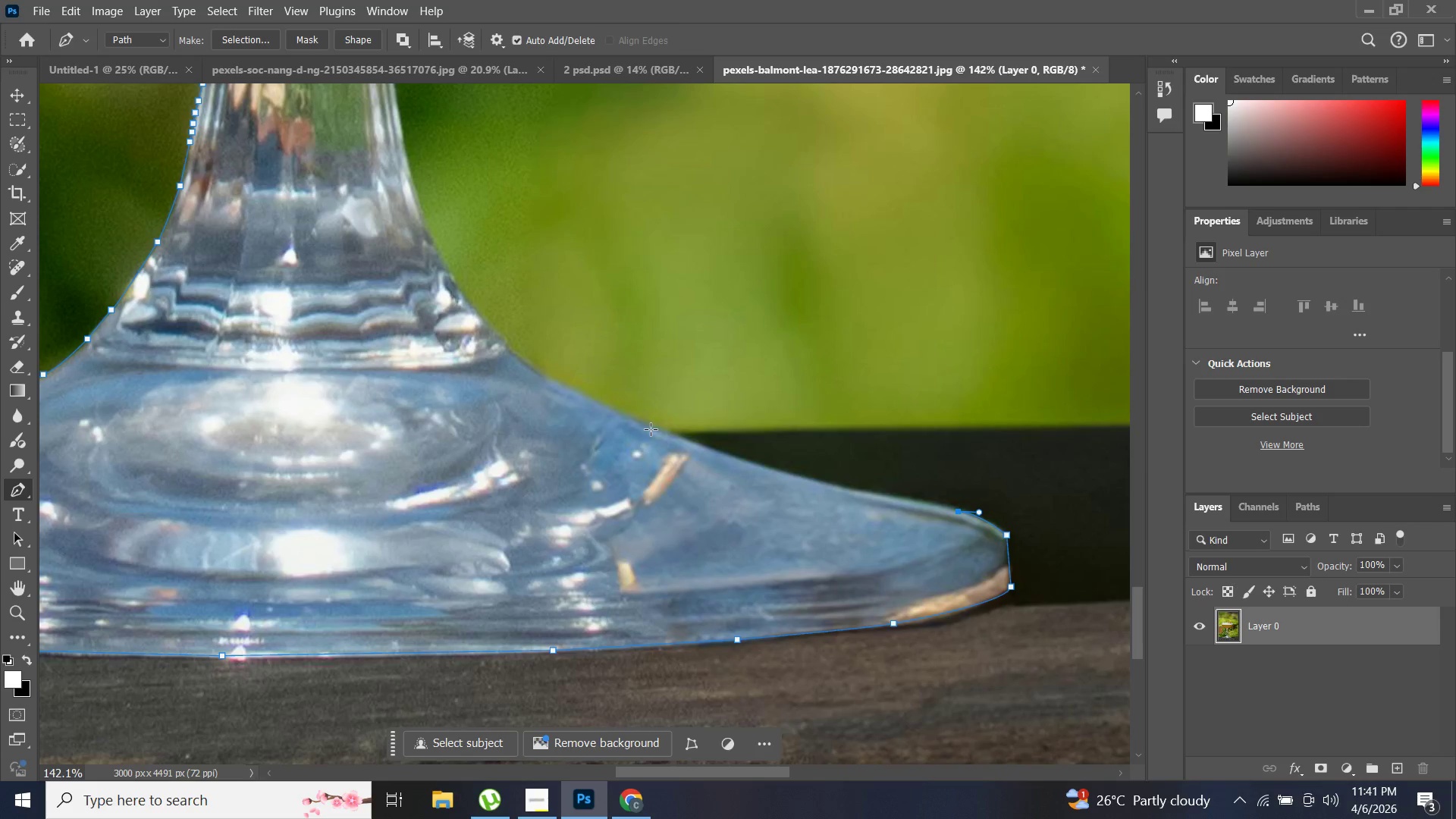 
left_click_drag(start_coordinate=[648, 428], to_coordinate=[645, 407])
 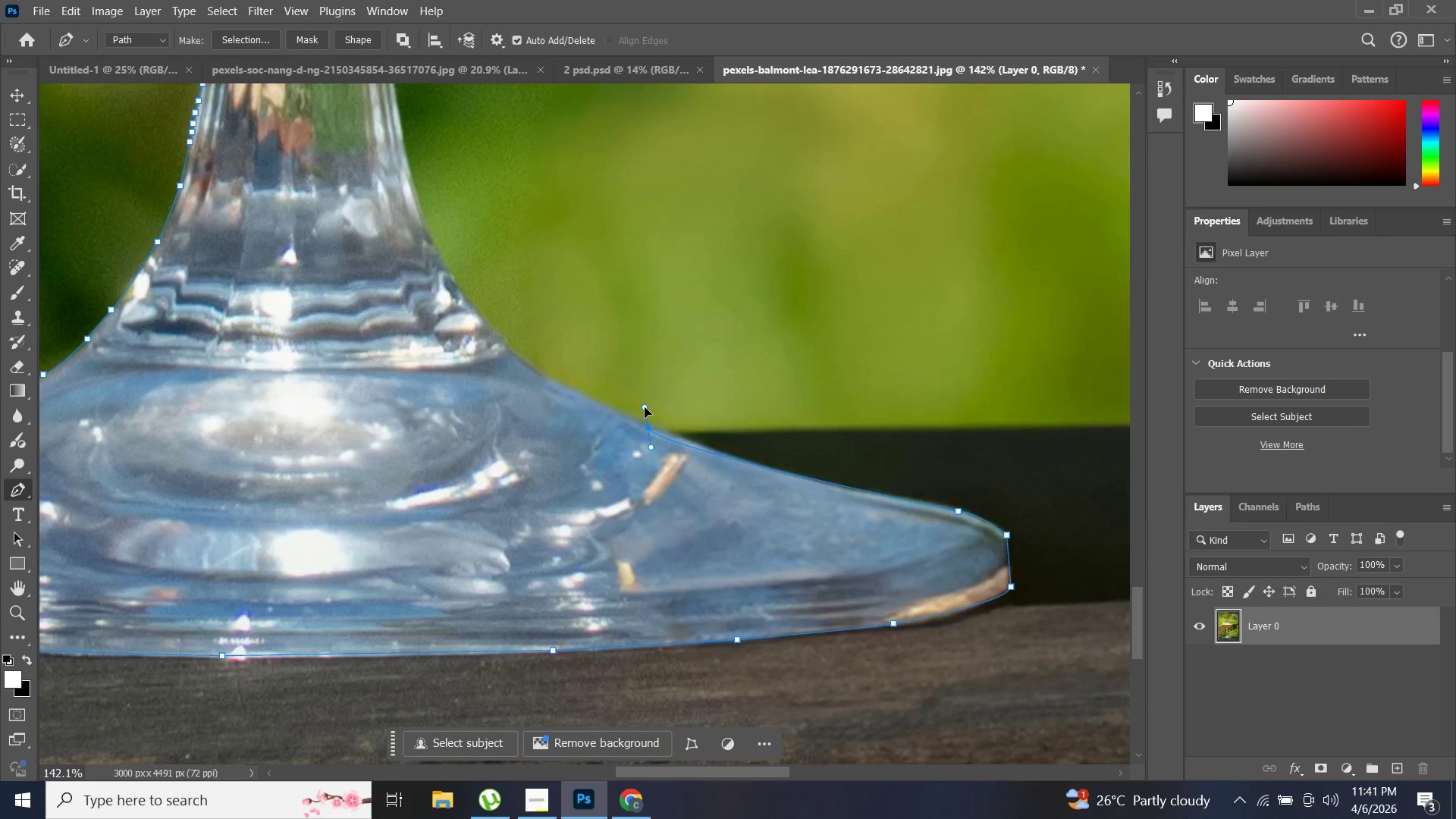 
key(Control+ControlLeft)
 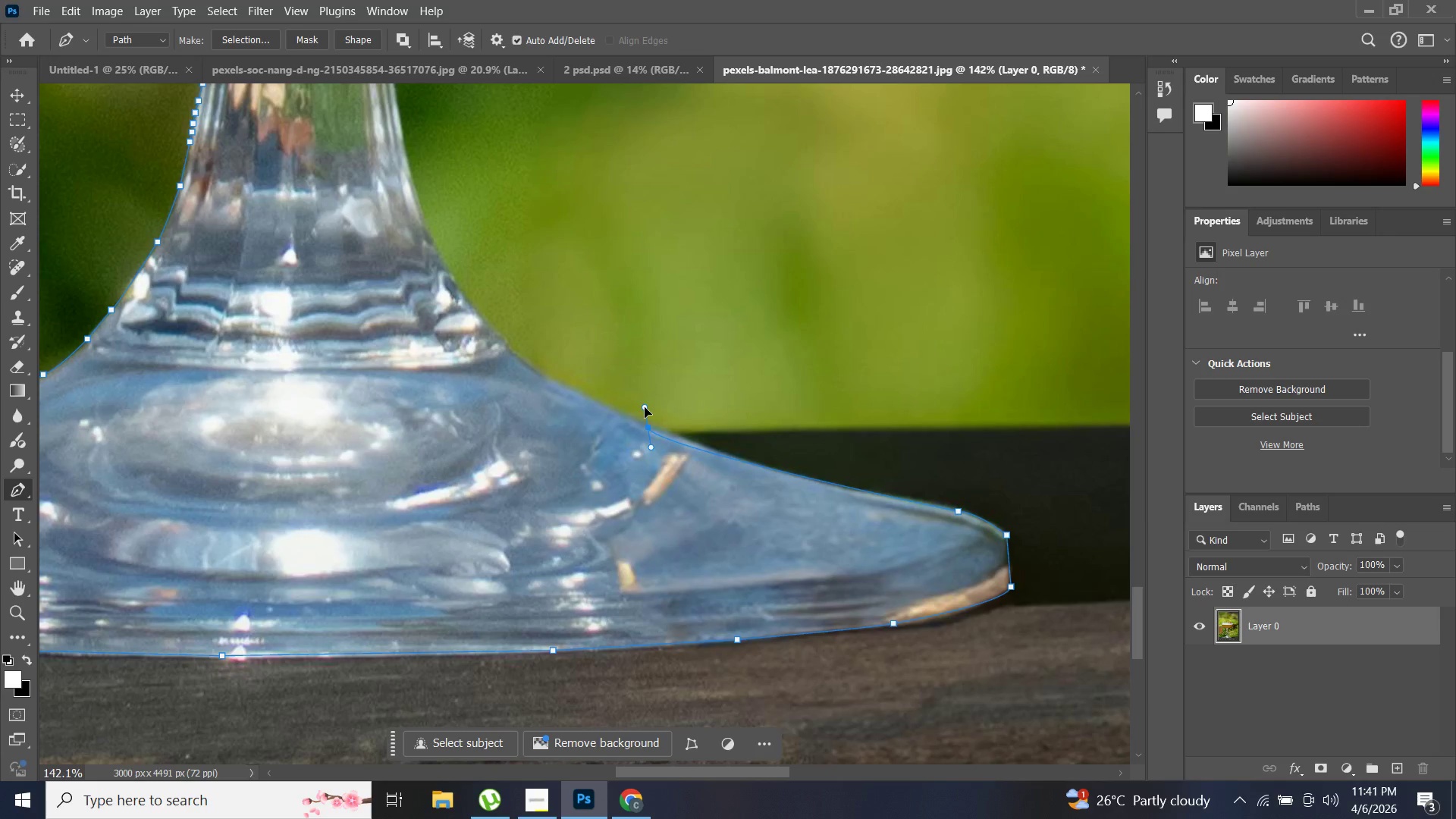 
key(Control+Z)
 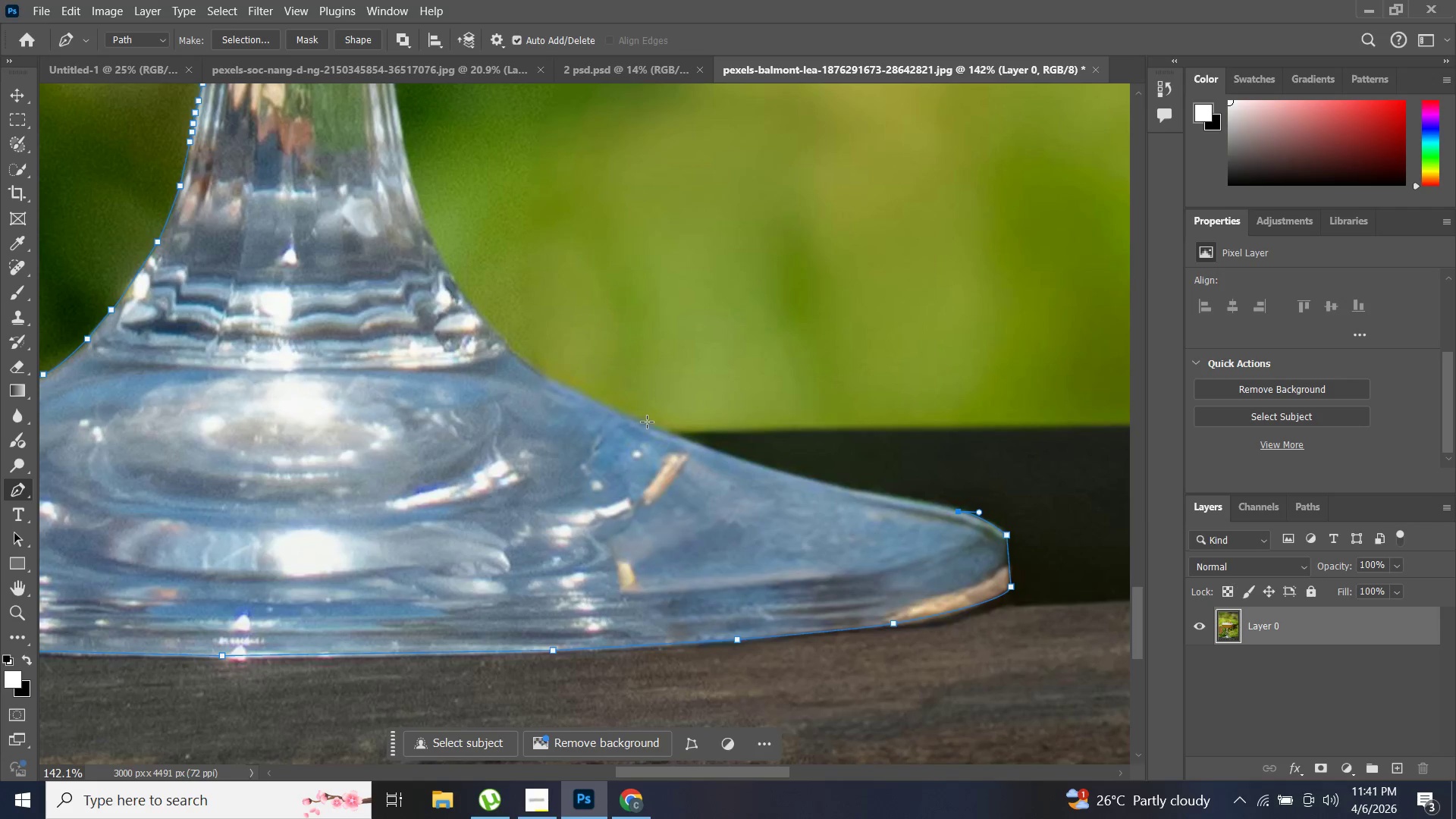 
left_click_drag(start_coordinate=[647, 422], to_coordinate=[646, 398])
 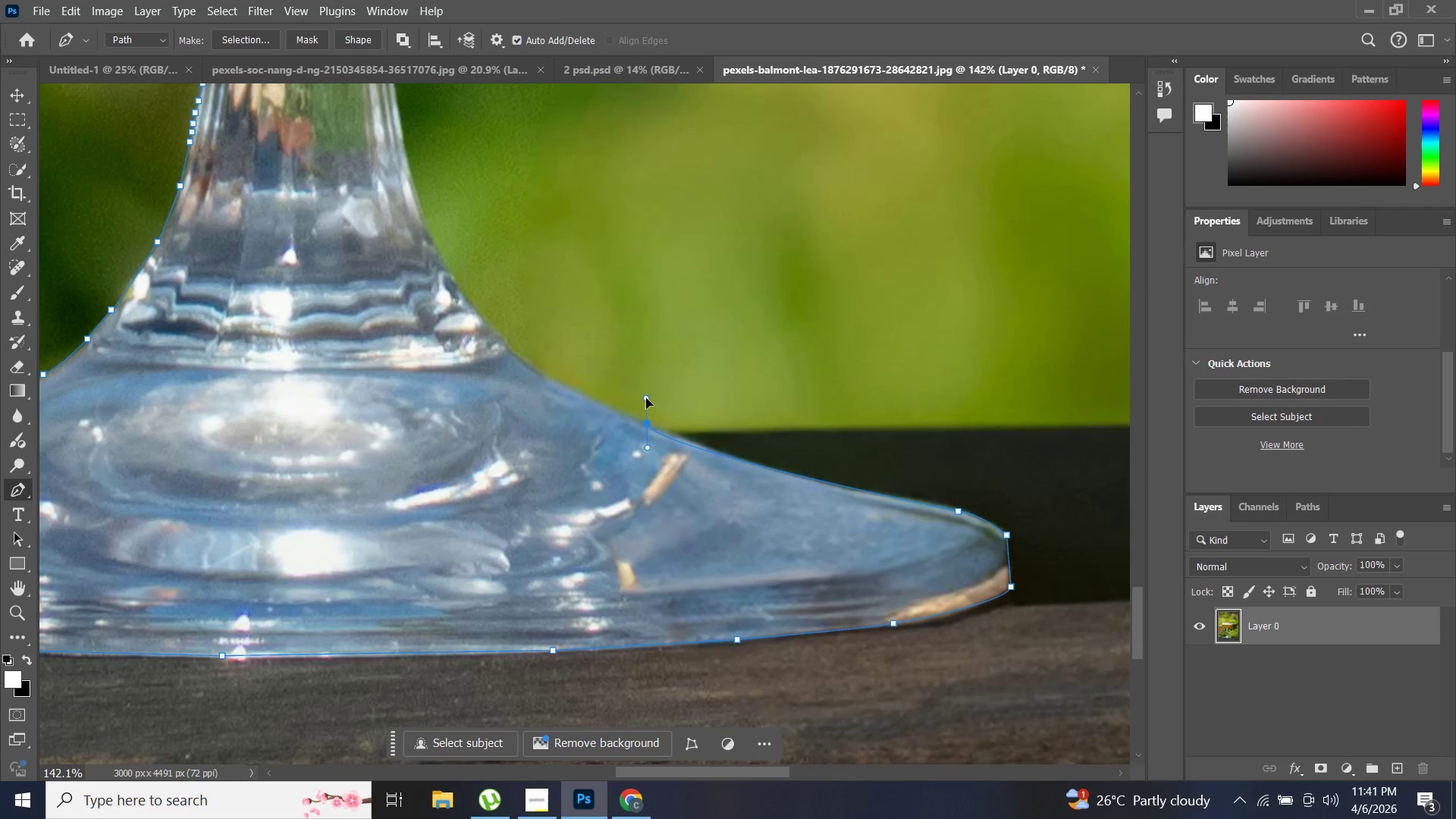 
key(Control+ControlLeft)
 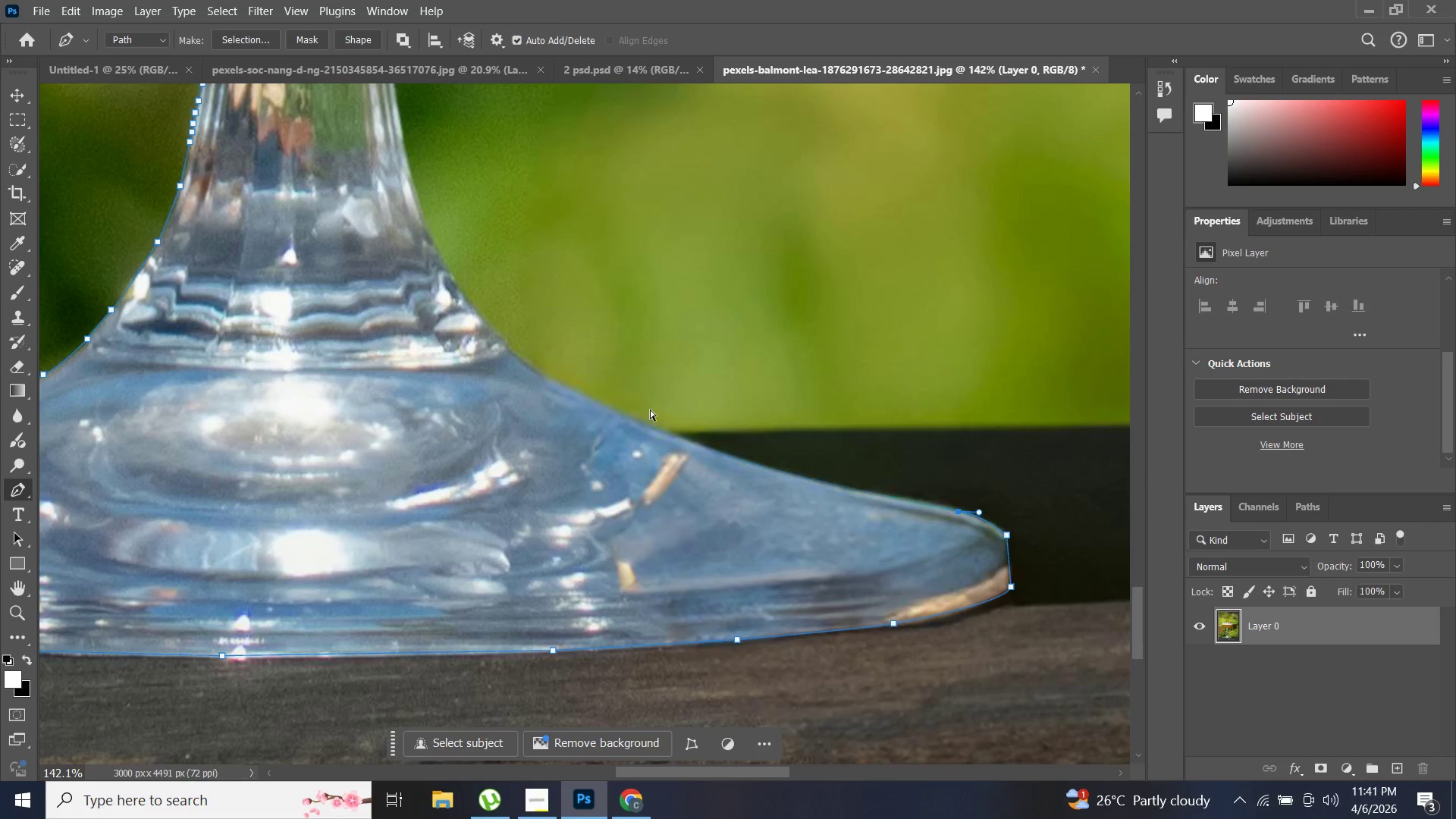 
key(Control+Z)
 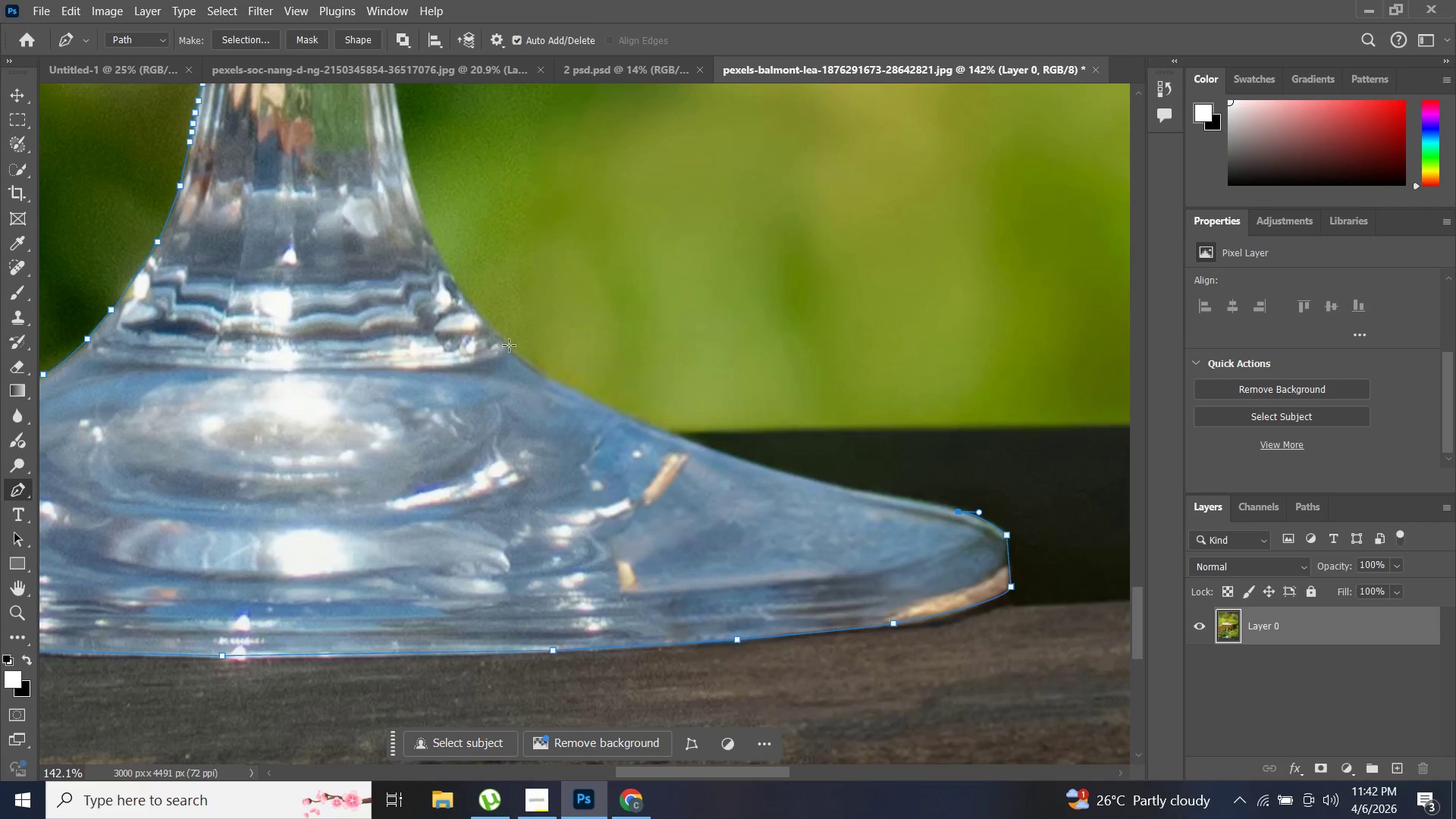 
left_click_drag(start_coordinate=[505, 338], to_coordinate=[454, 243])
 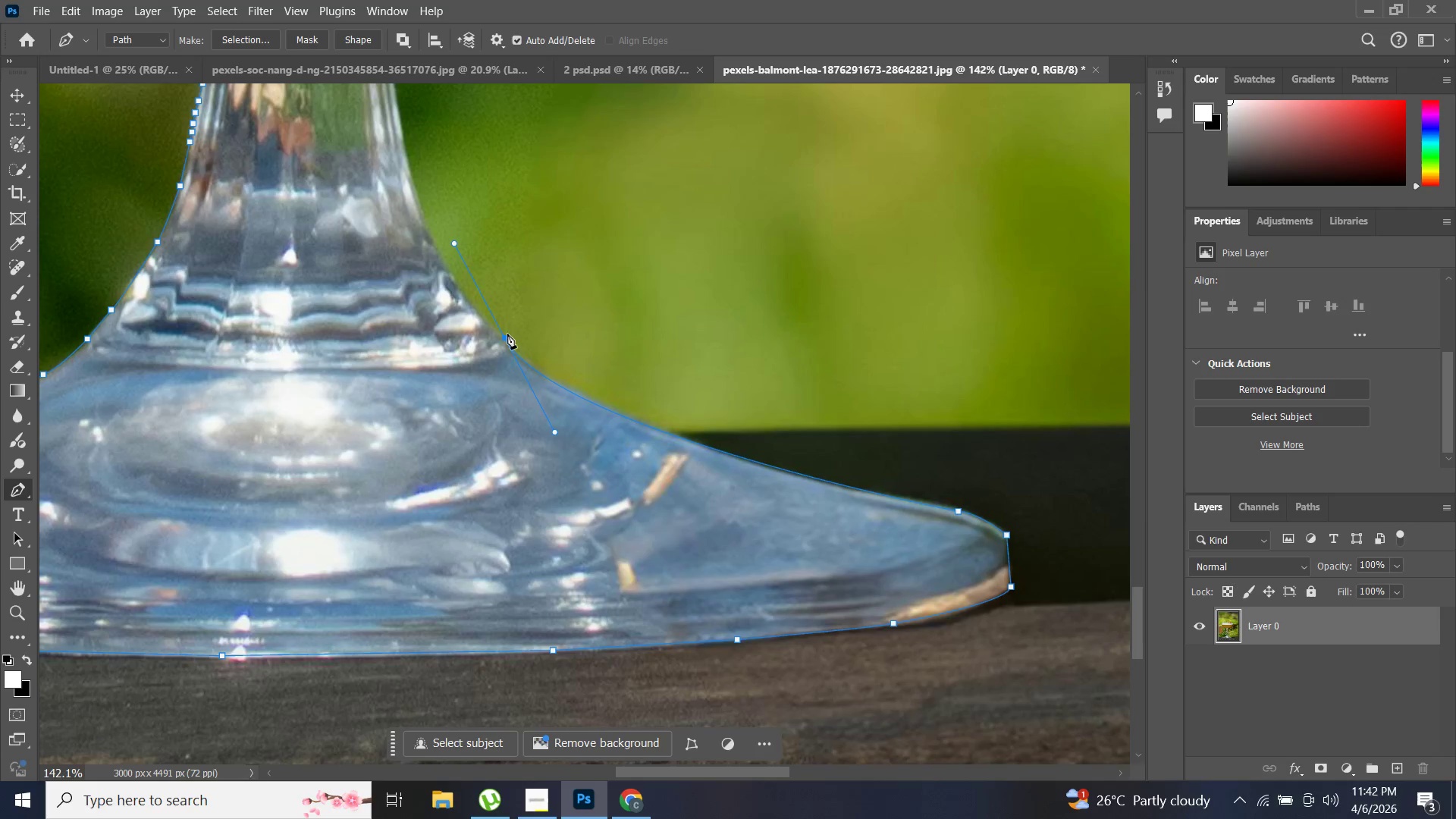 
hold_key(key=AltLeft, duration=0.88)
 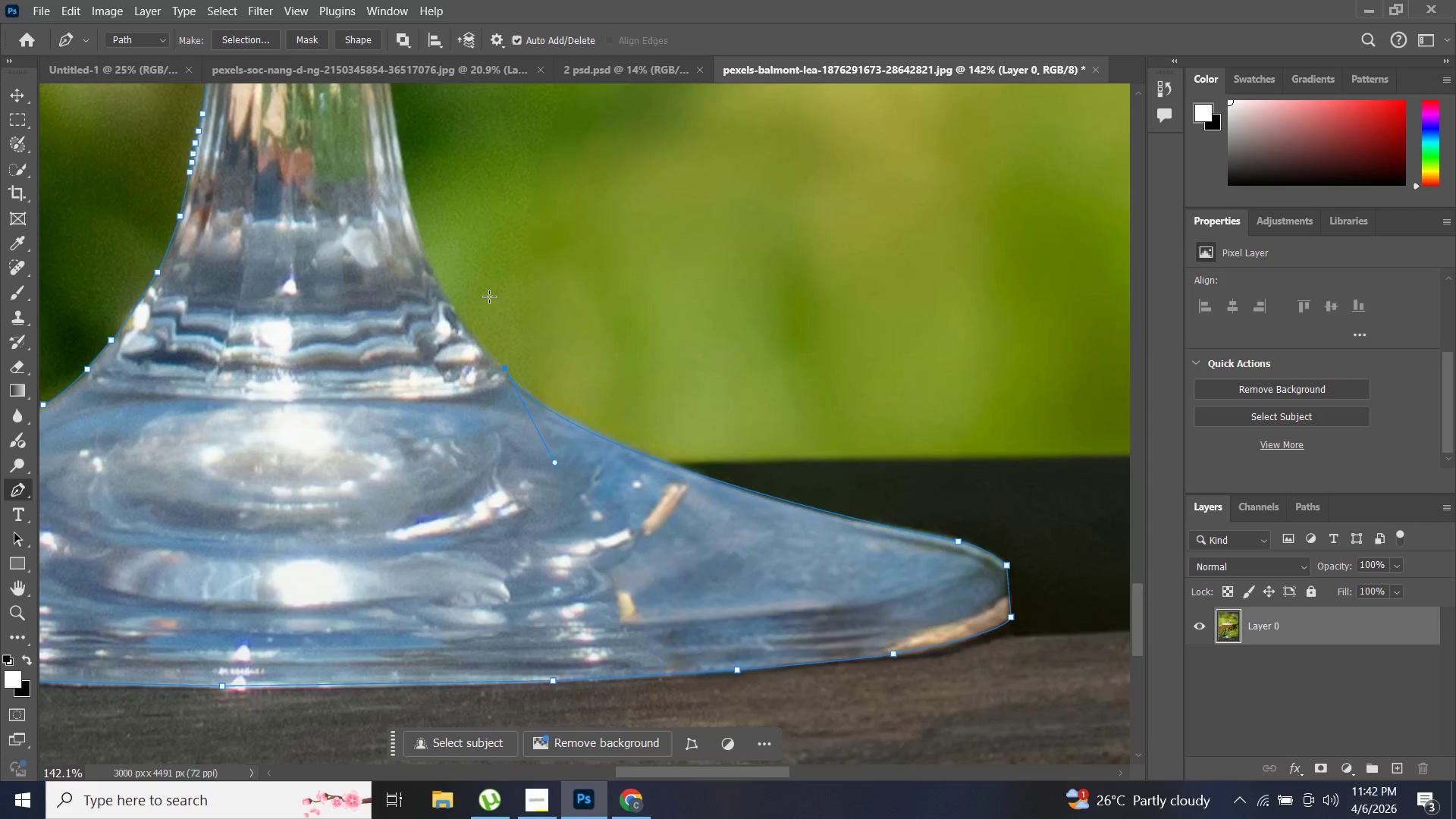 
scroll: coordinate [495, 298], scroll_direction: up, amount: 3.0
 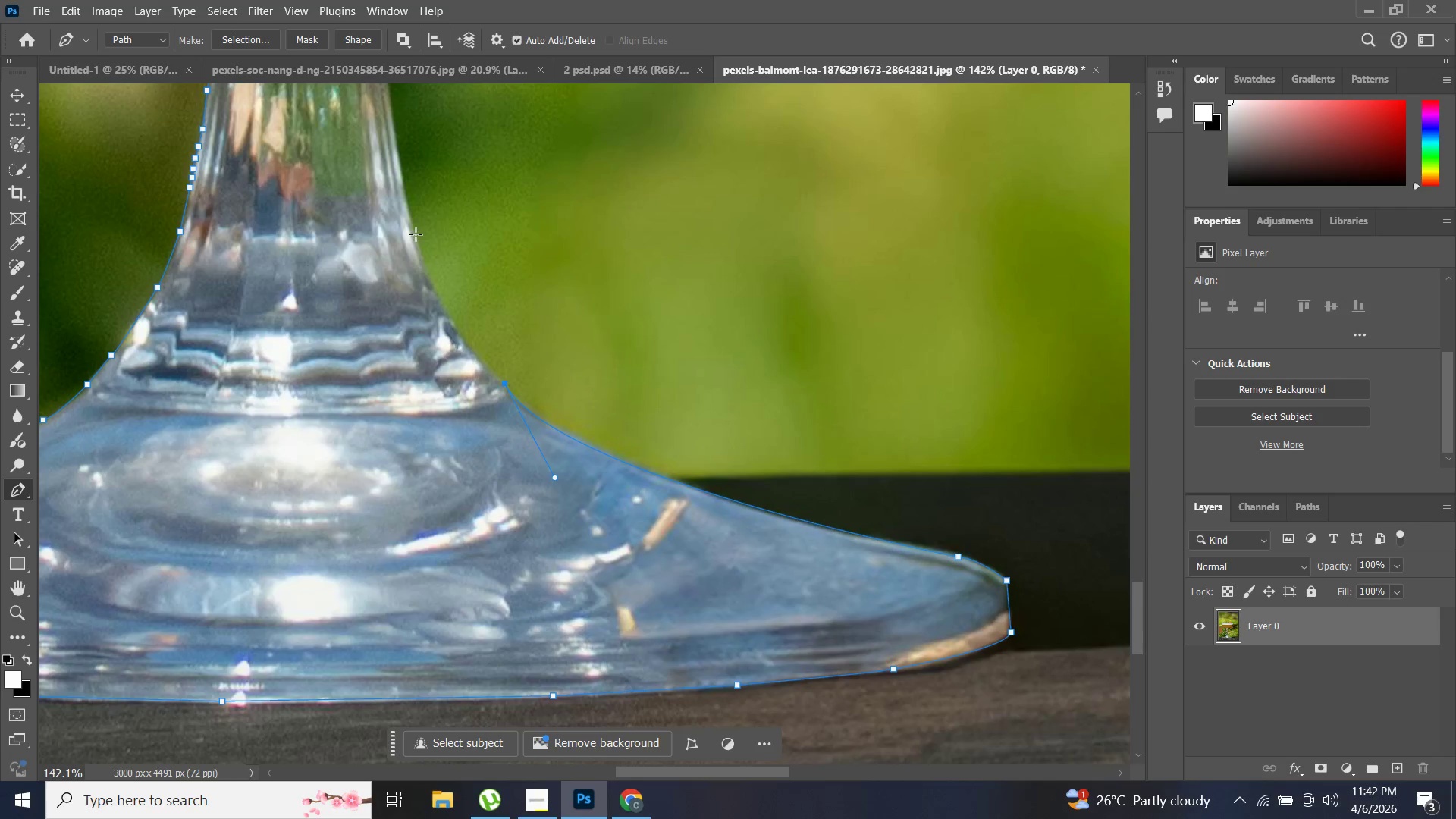 
left_click_drag(start_coordinate=[416, 234], to_coordinate=[434, 206])
 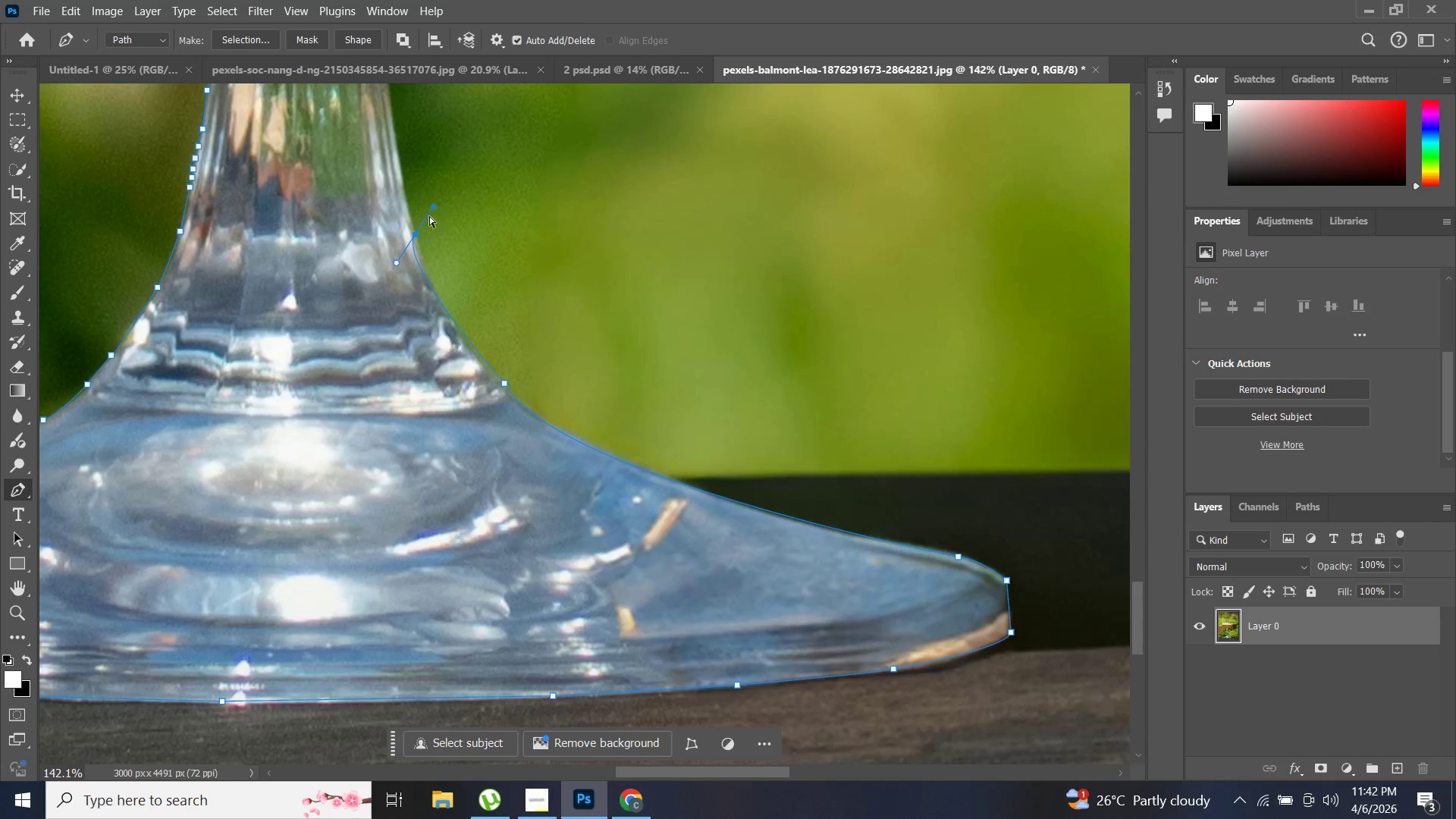 
key(Control+ControlLeft)
 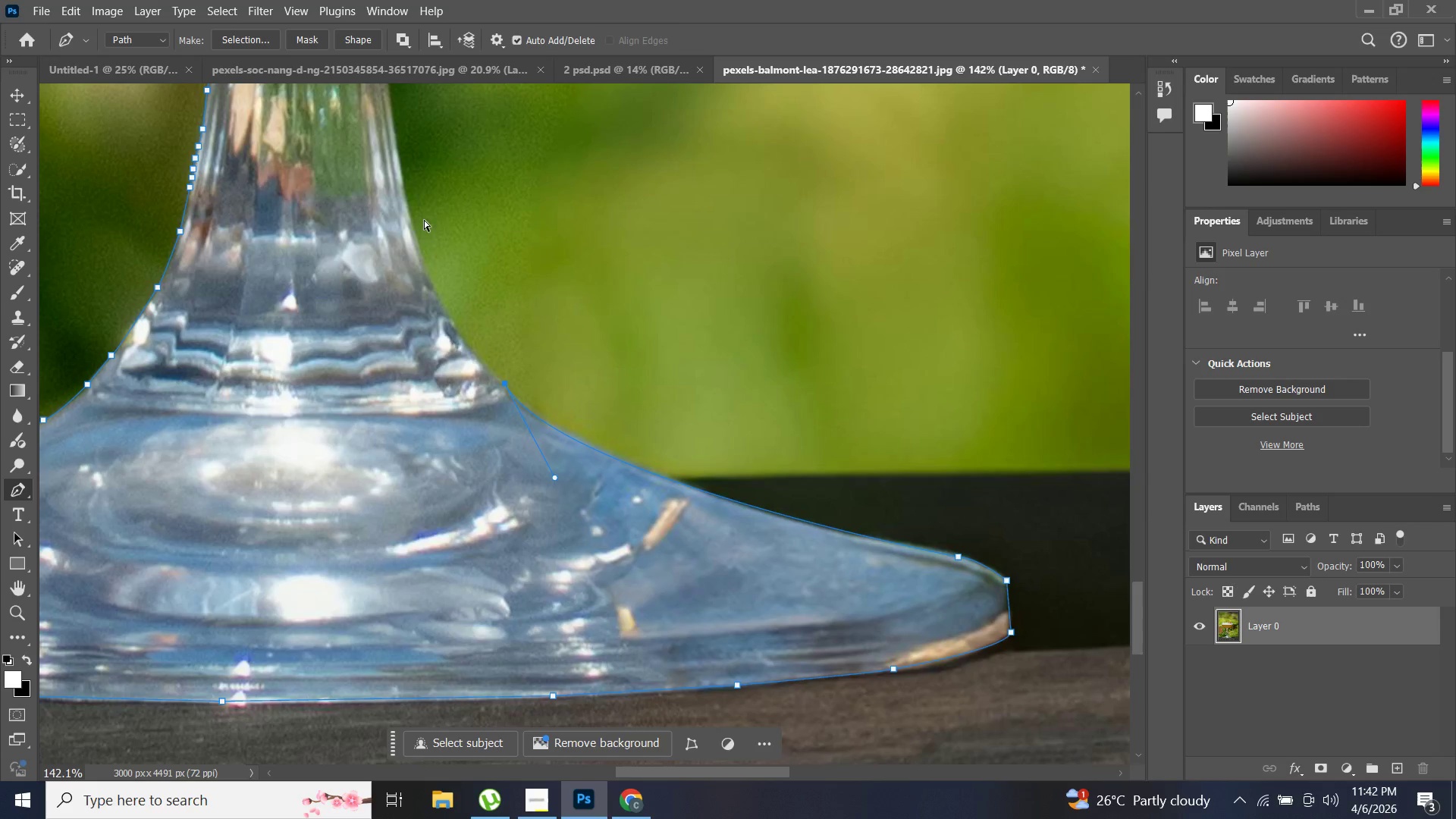 
key(Control+Z)
 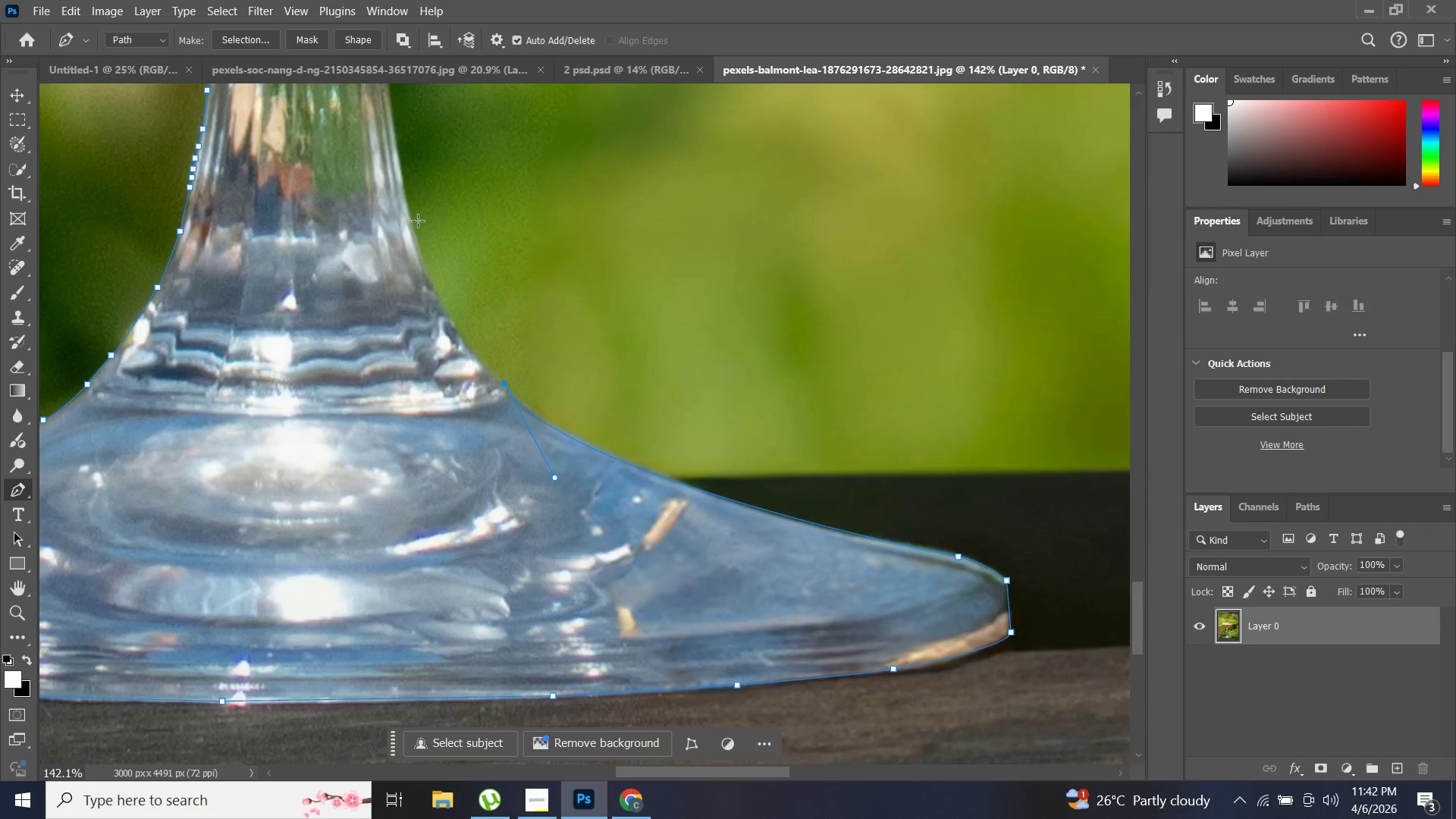 
left_click_drag(start_coordinate=[418, 221], to_coordinate=[420, 210])
 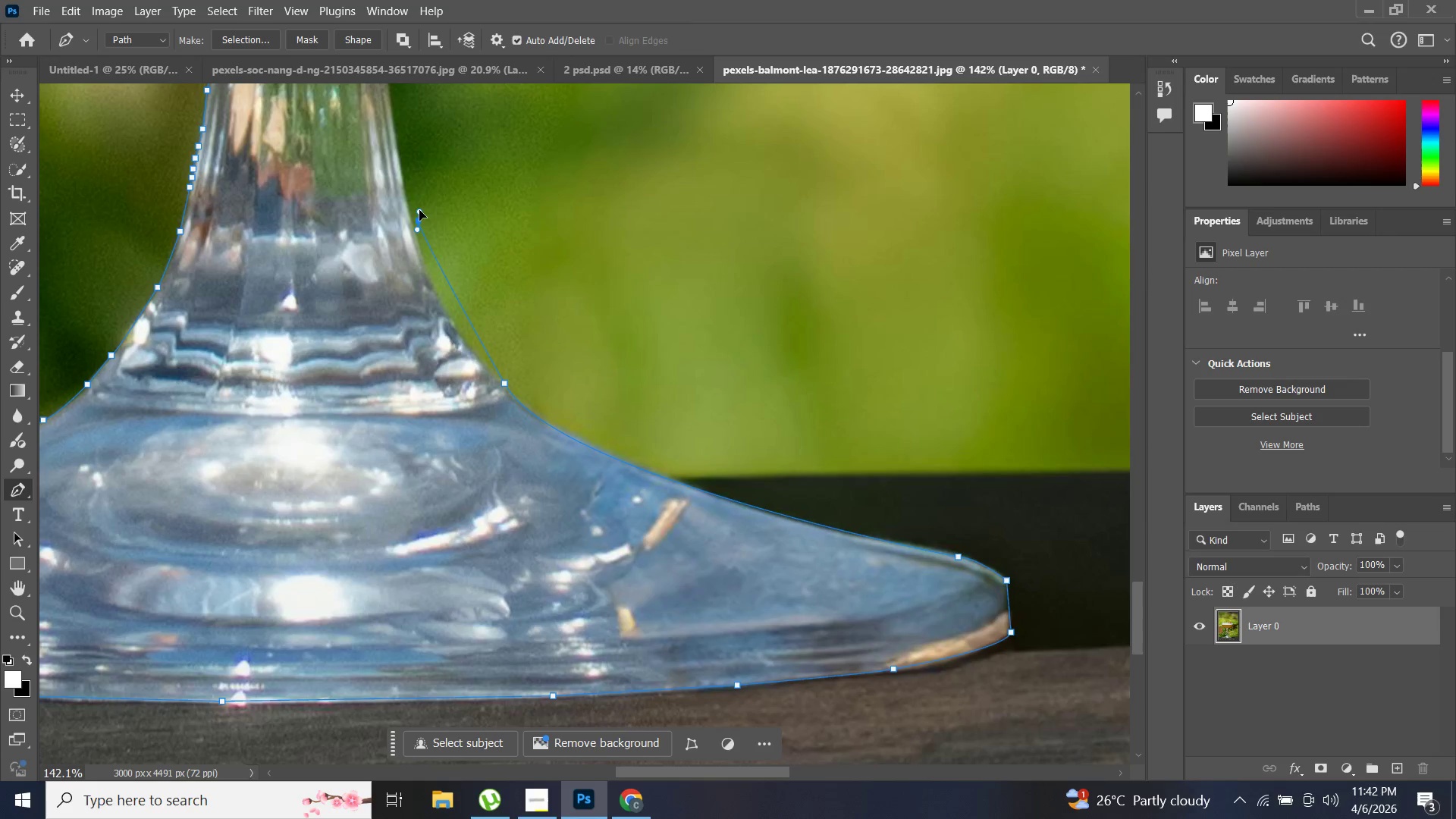 
key(Control+ControlLeft)
 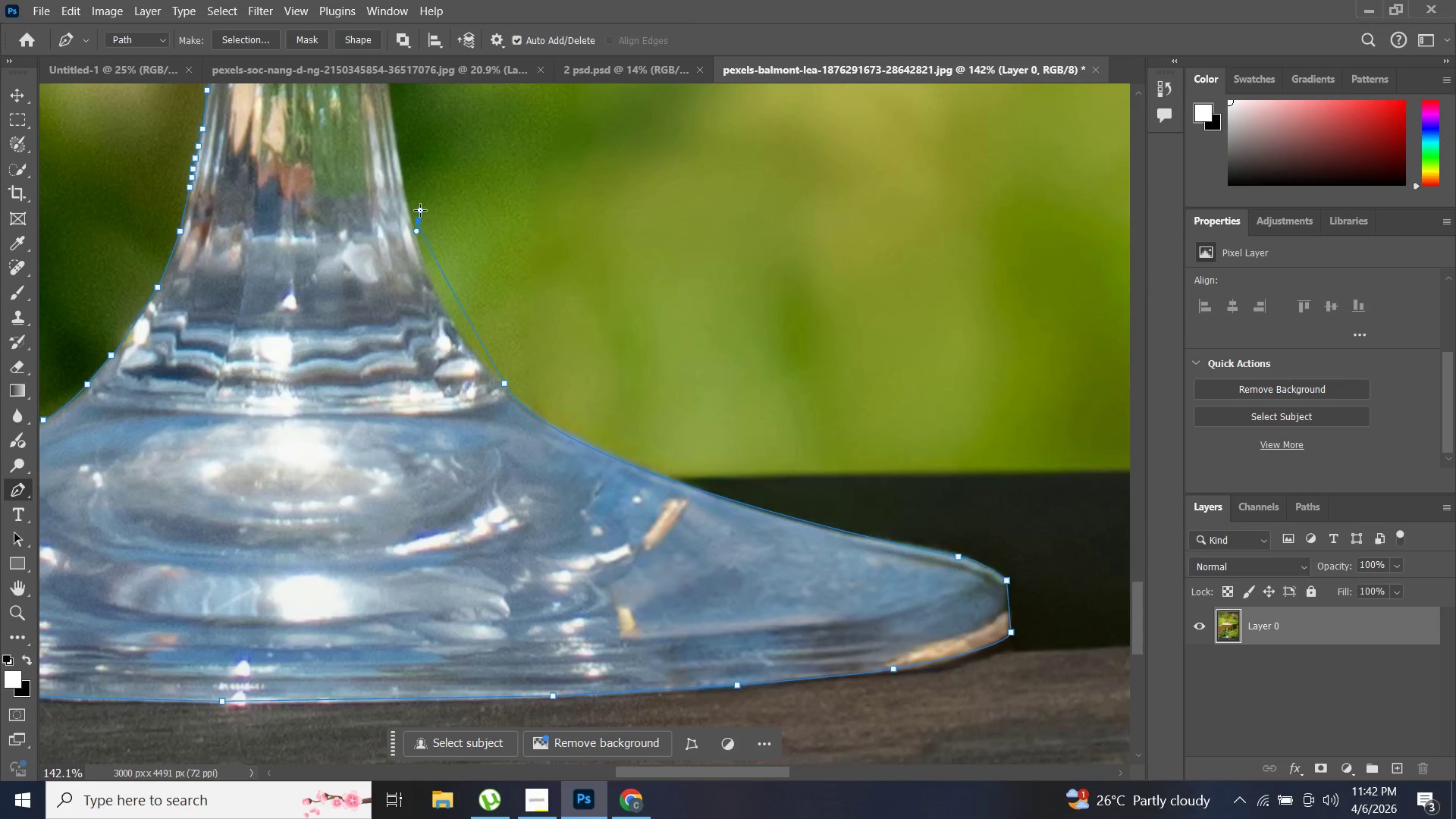 
key(Control+Z)
 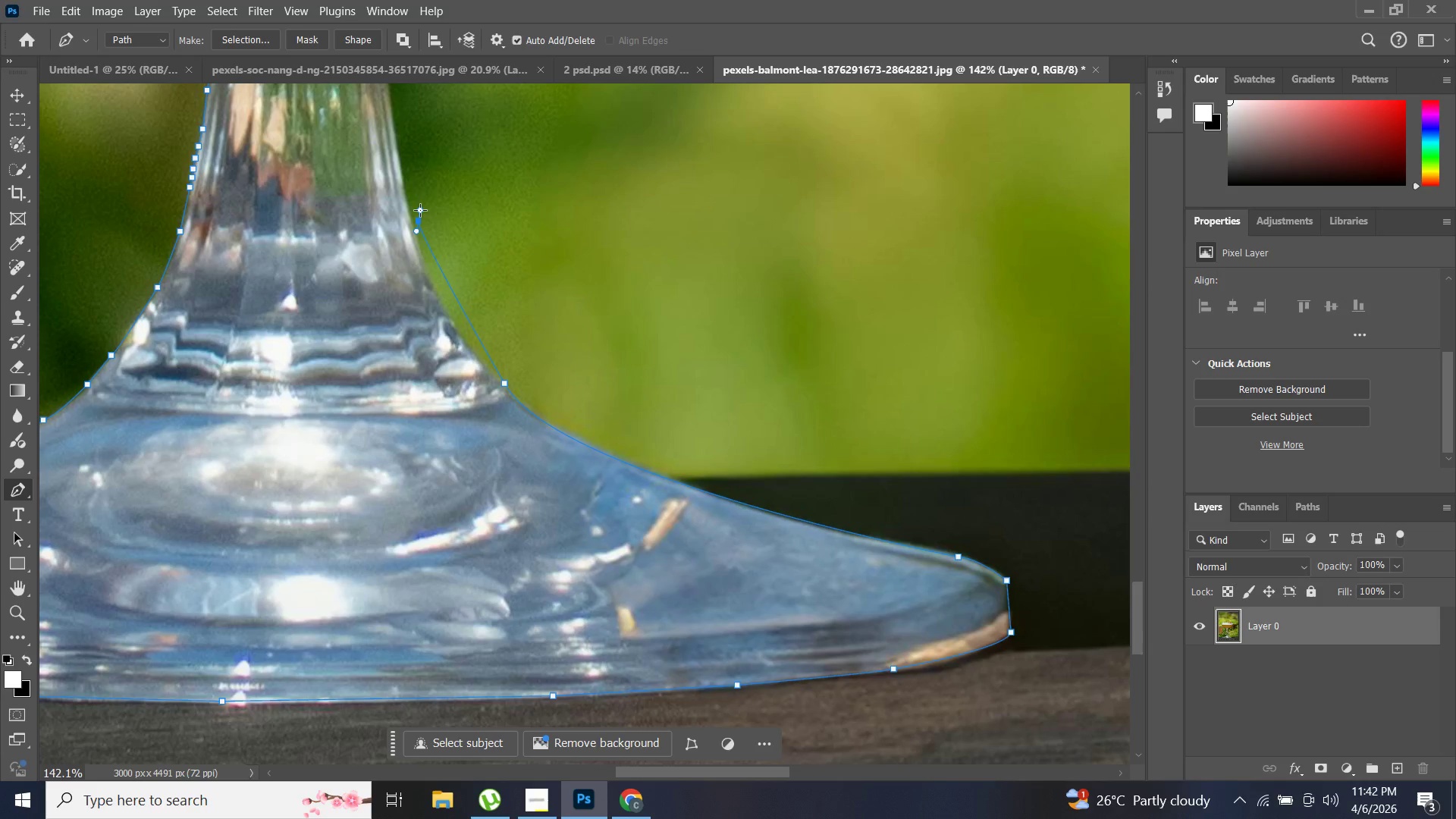 
left_click_drag(start_coordinate=[411, 212], to_coordinate=[435, 194])
 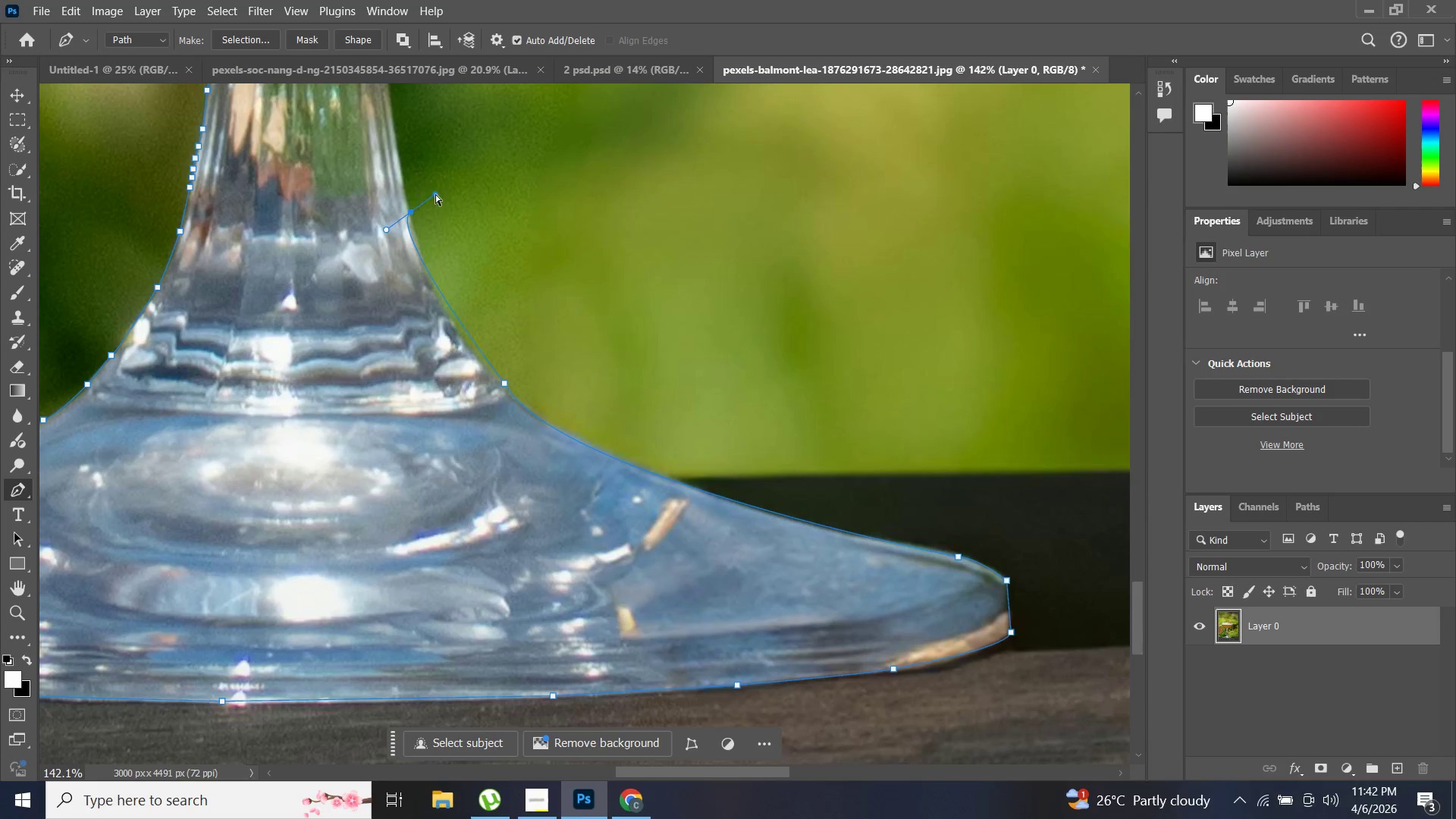 
key(Control+ControlLeft)
 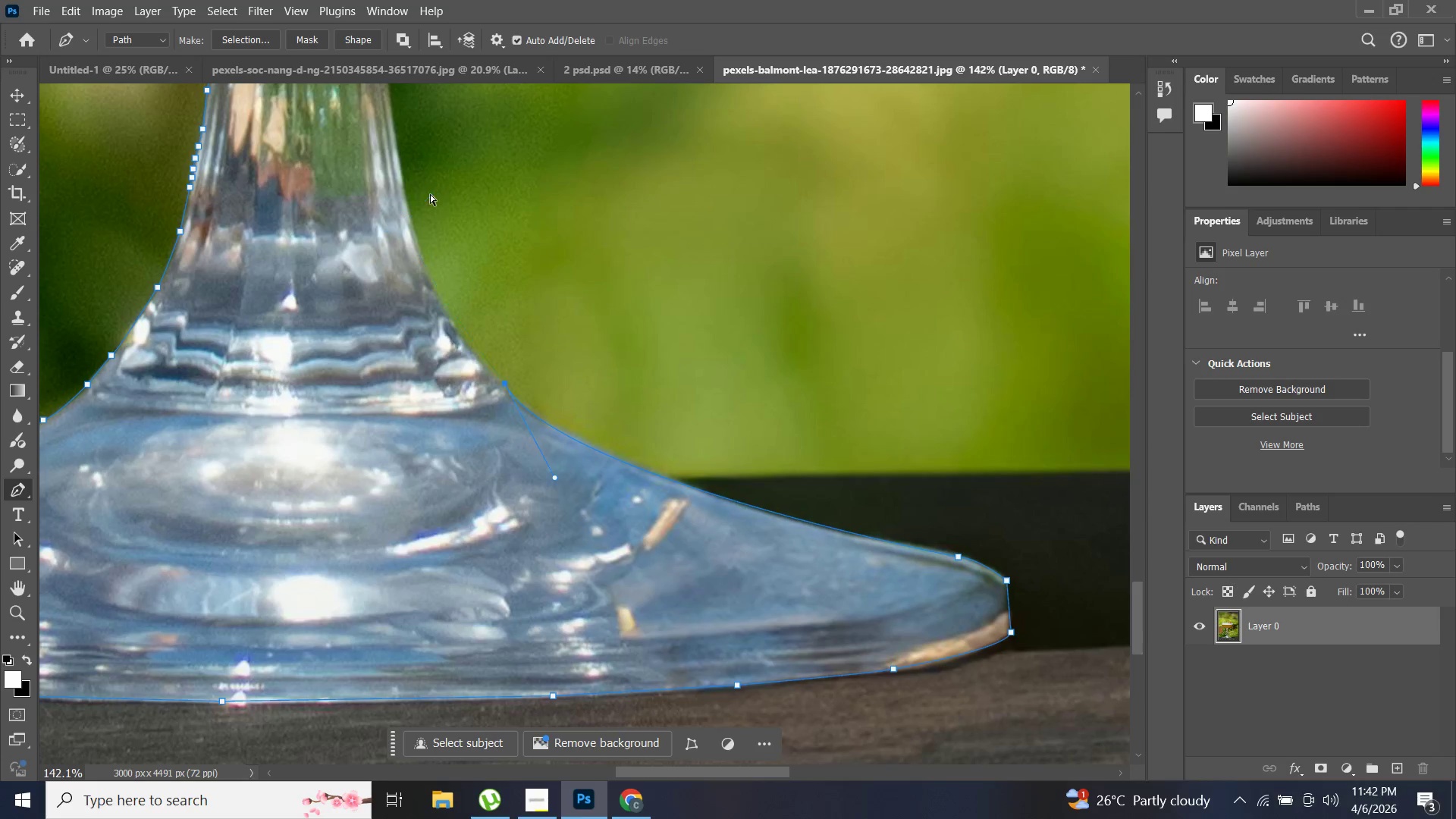 
key(Control+Z)
 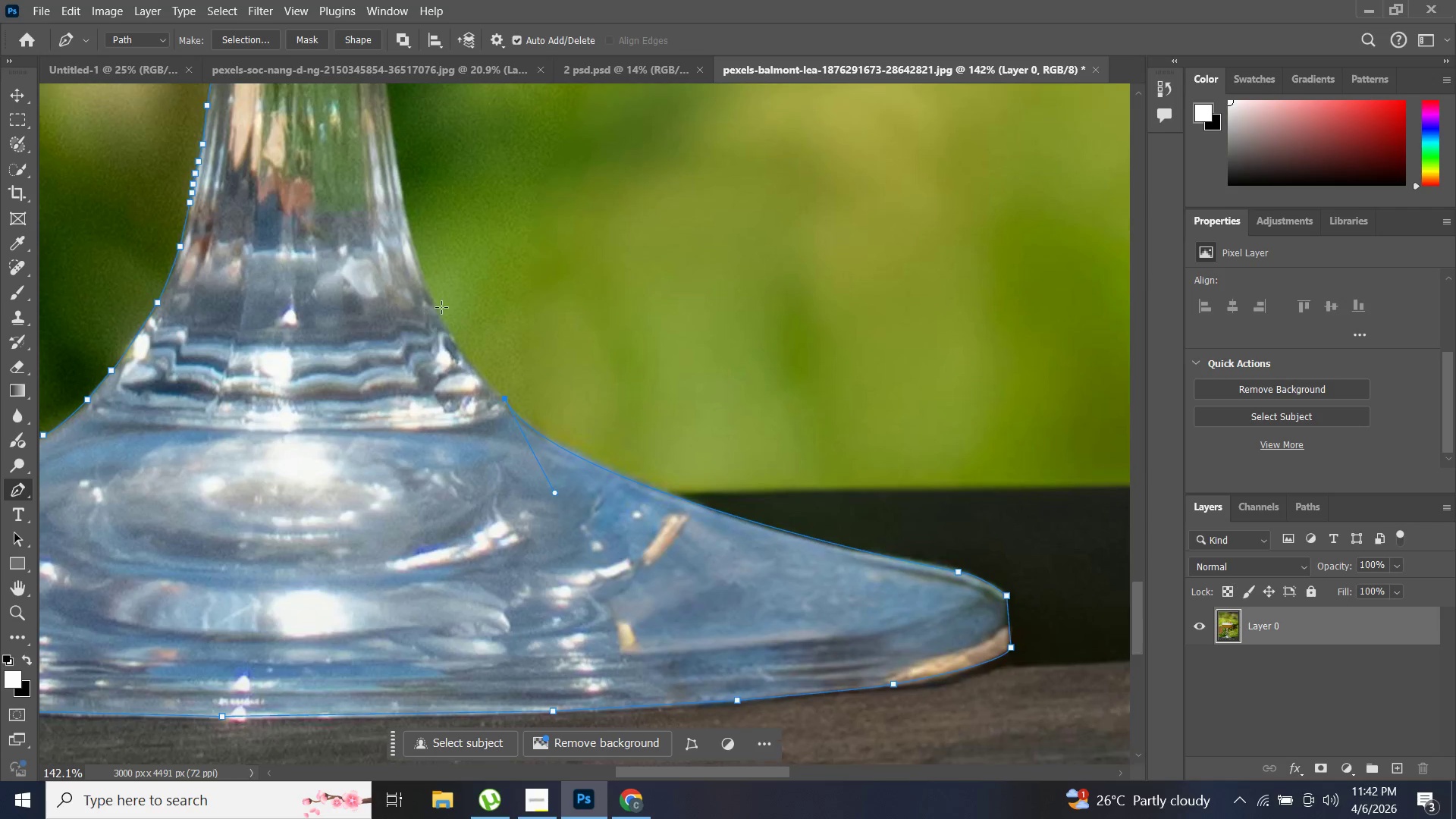 
scroll: coordinate [465, 348], scroll_direction: up, amount: 50.0
 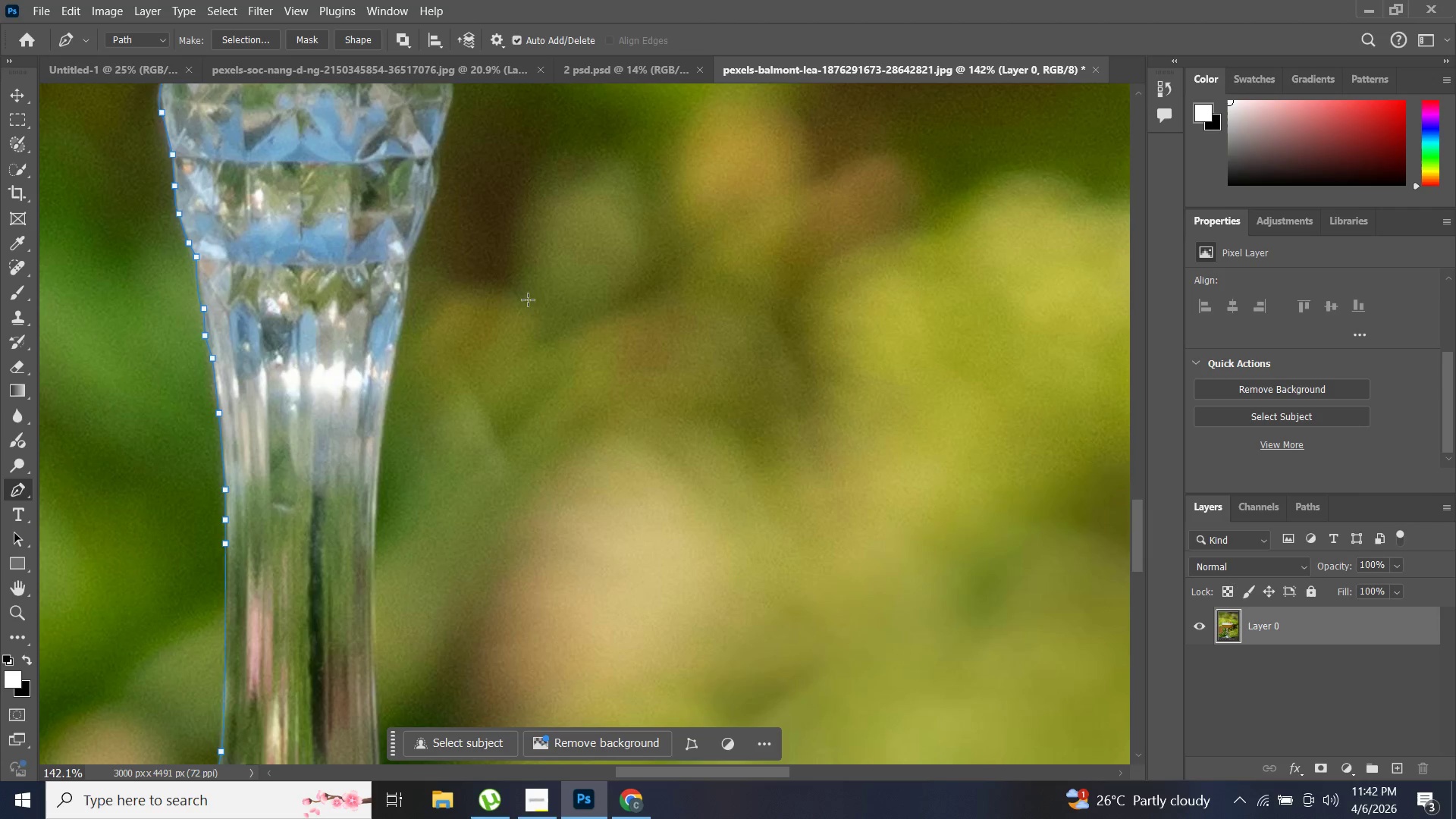 
hold_key(key=AltLeft, duration=0.59)
 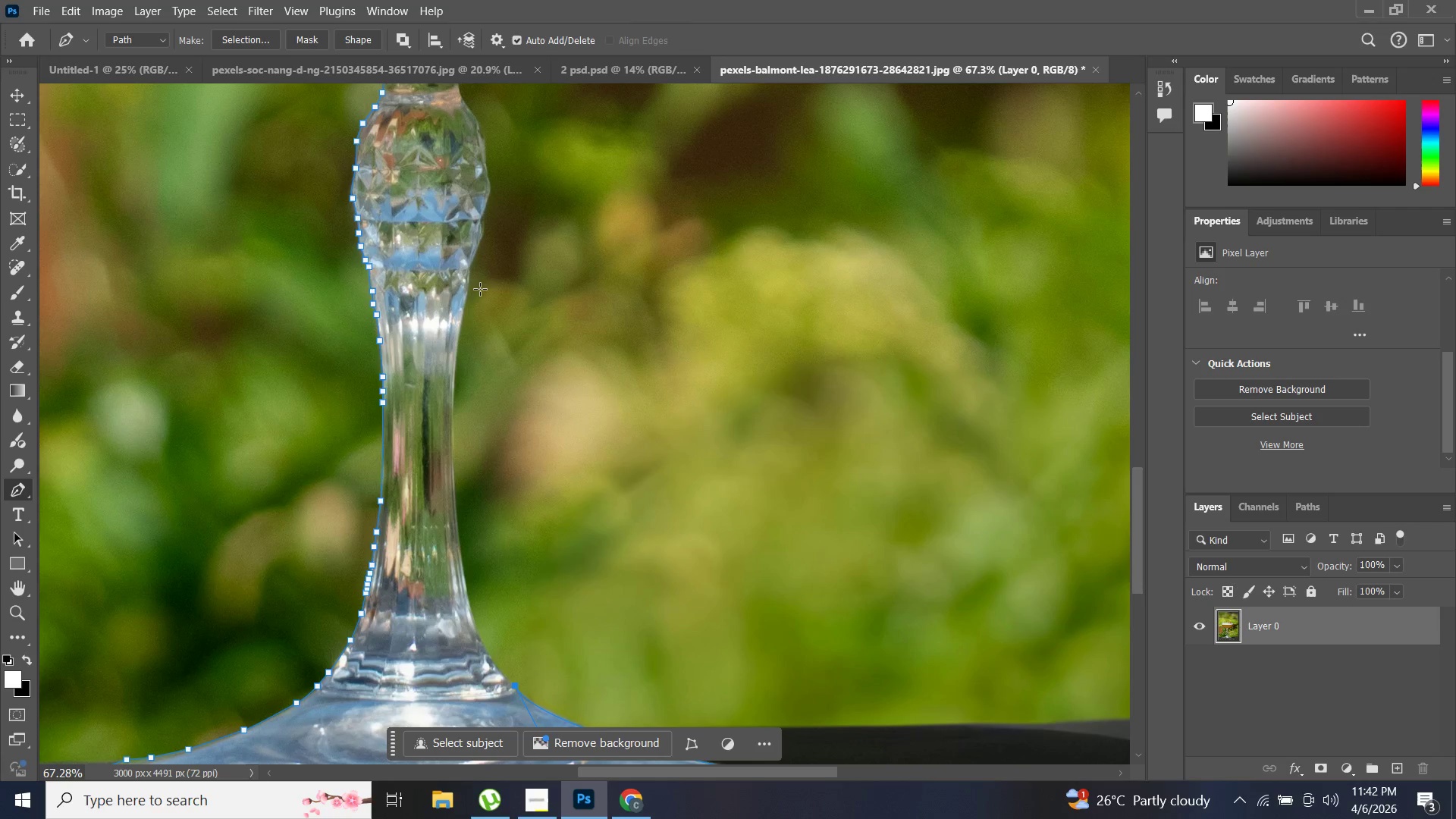 
scroll: coordinate [524, 385], scroll_direction: down, amount: 16.0
 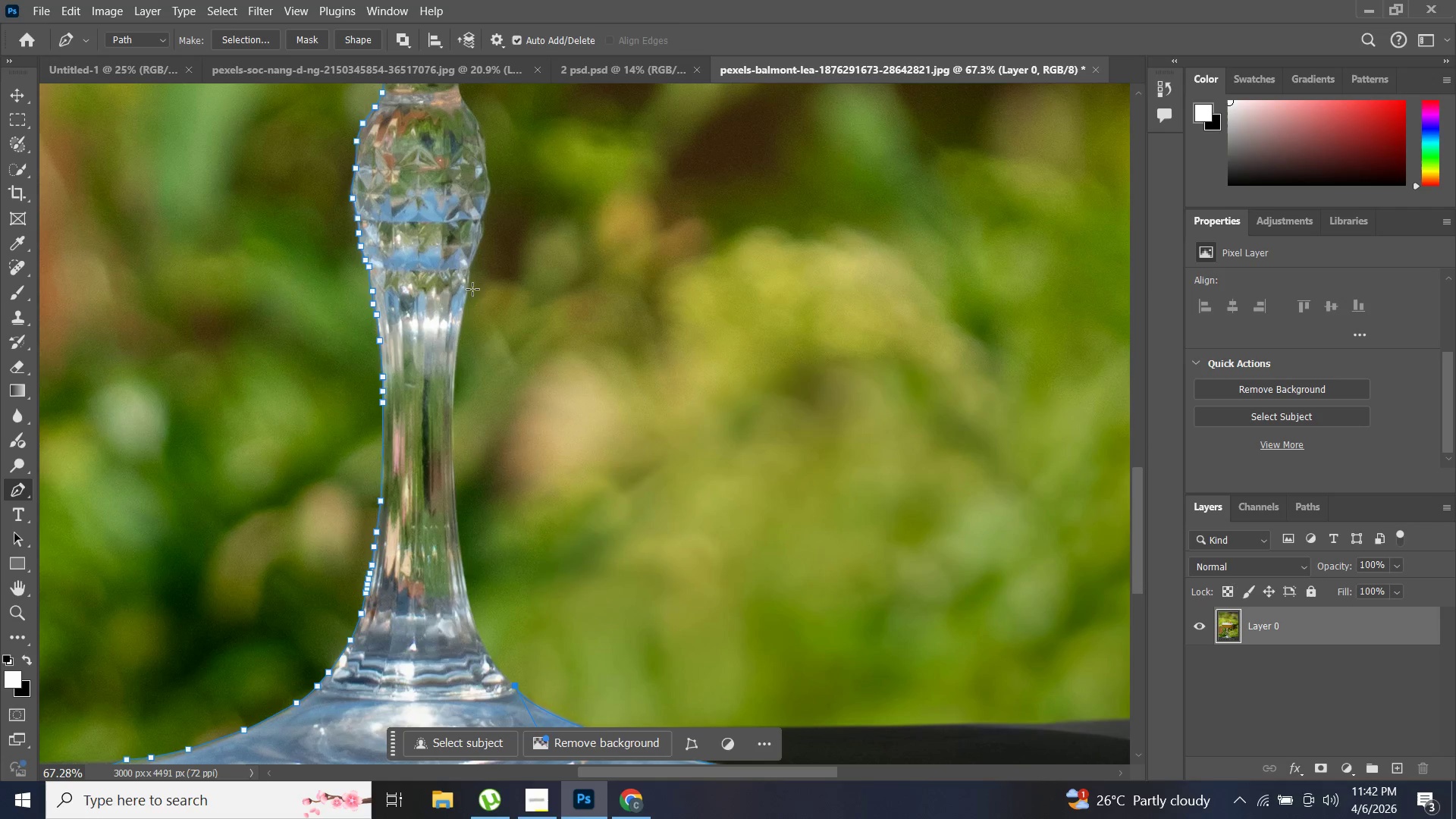 
left_click_drag(start_coordinate=[471, 283], to_coordinate=[529, 406])
 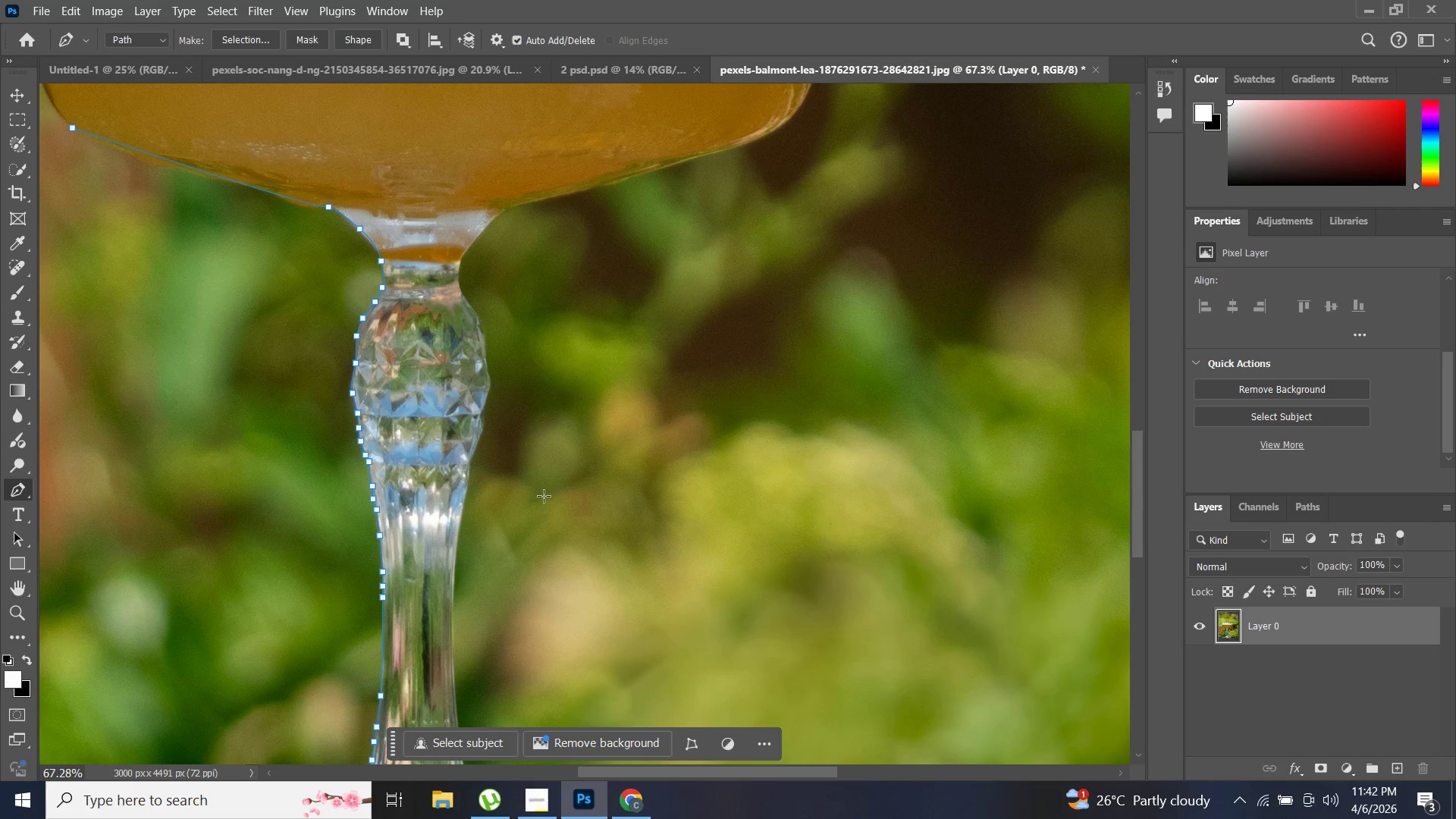 
scroll: coordinate [504, 370], scroll_direction: down, amount: 2.0
 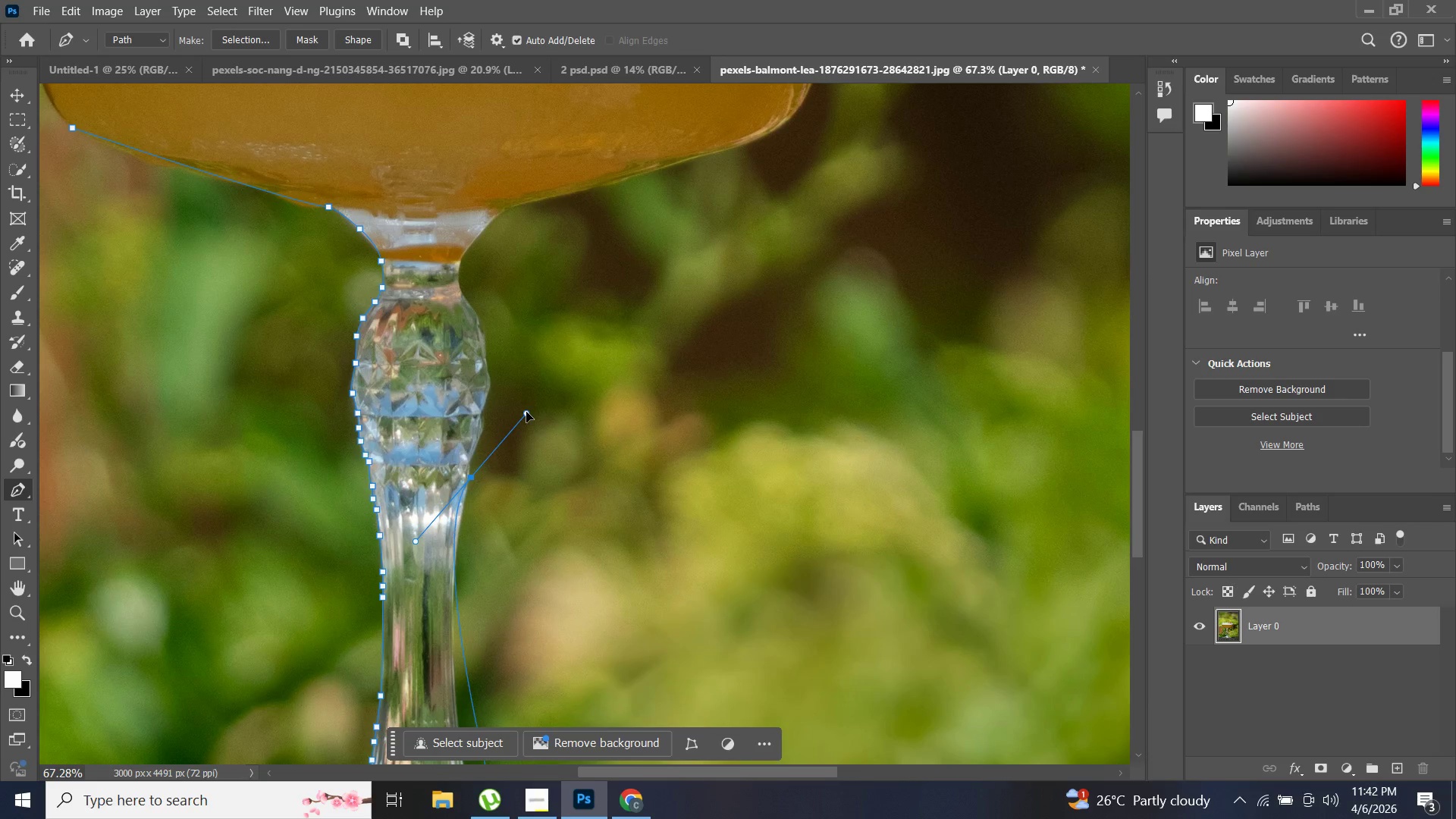 
key(Control+ControlLeft)
 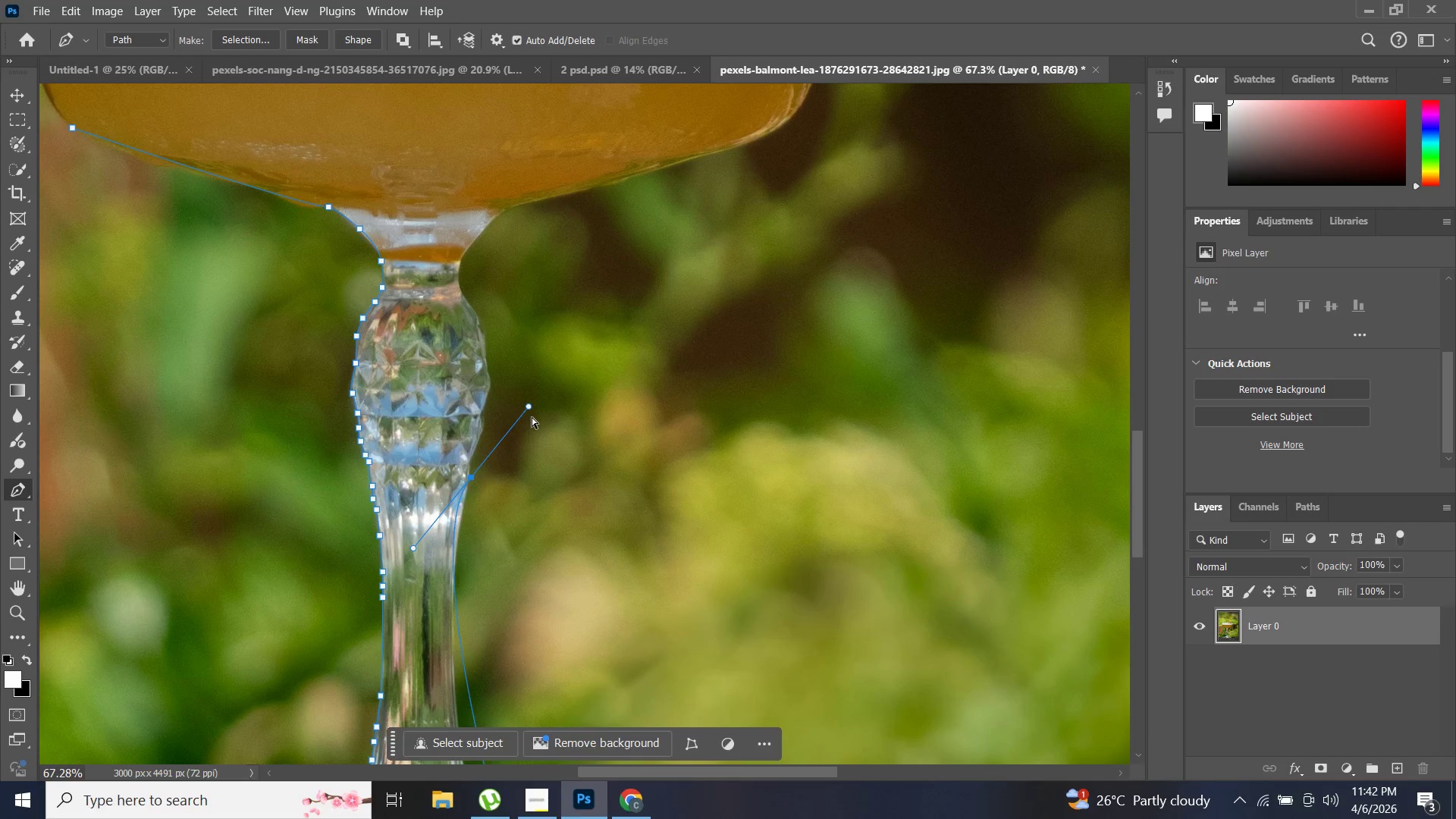 
key(Control+Z)
 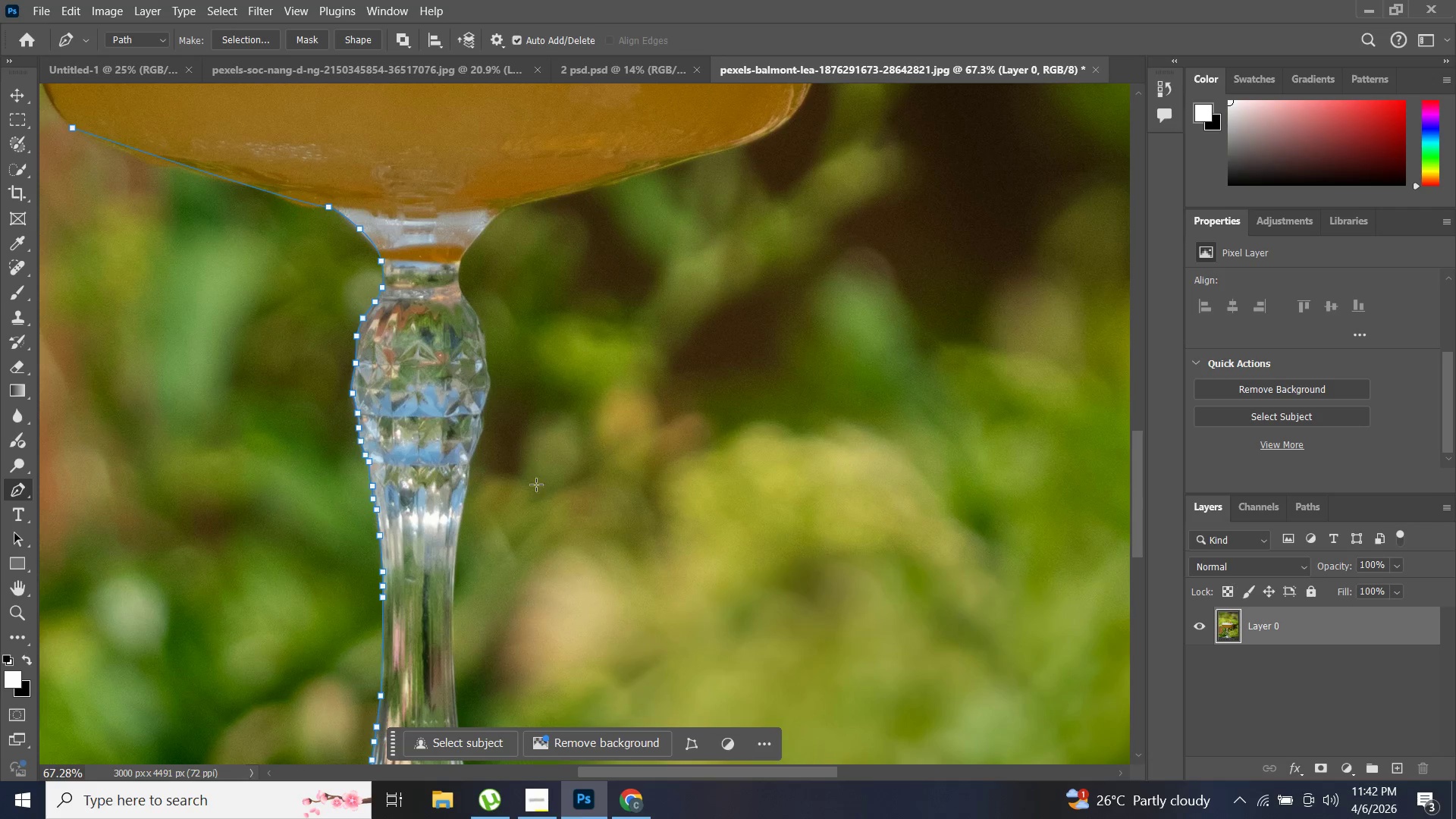 
scroll: coordinate [570, 551], scroll_direction: down, amount: 20.0
 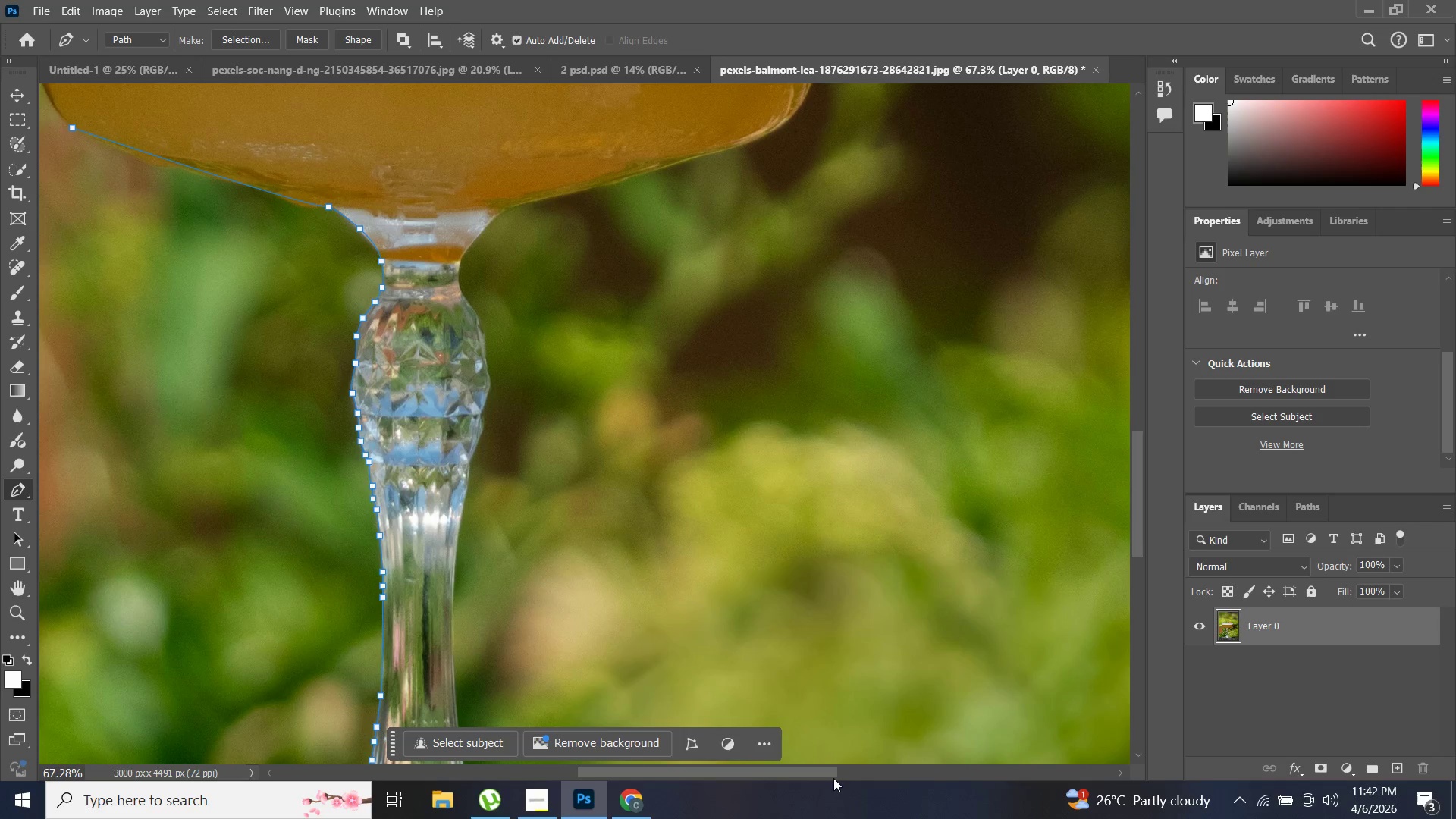 
left_click_drag(start_coordinate=[830, 777], to_coordinate=[806, 777])
 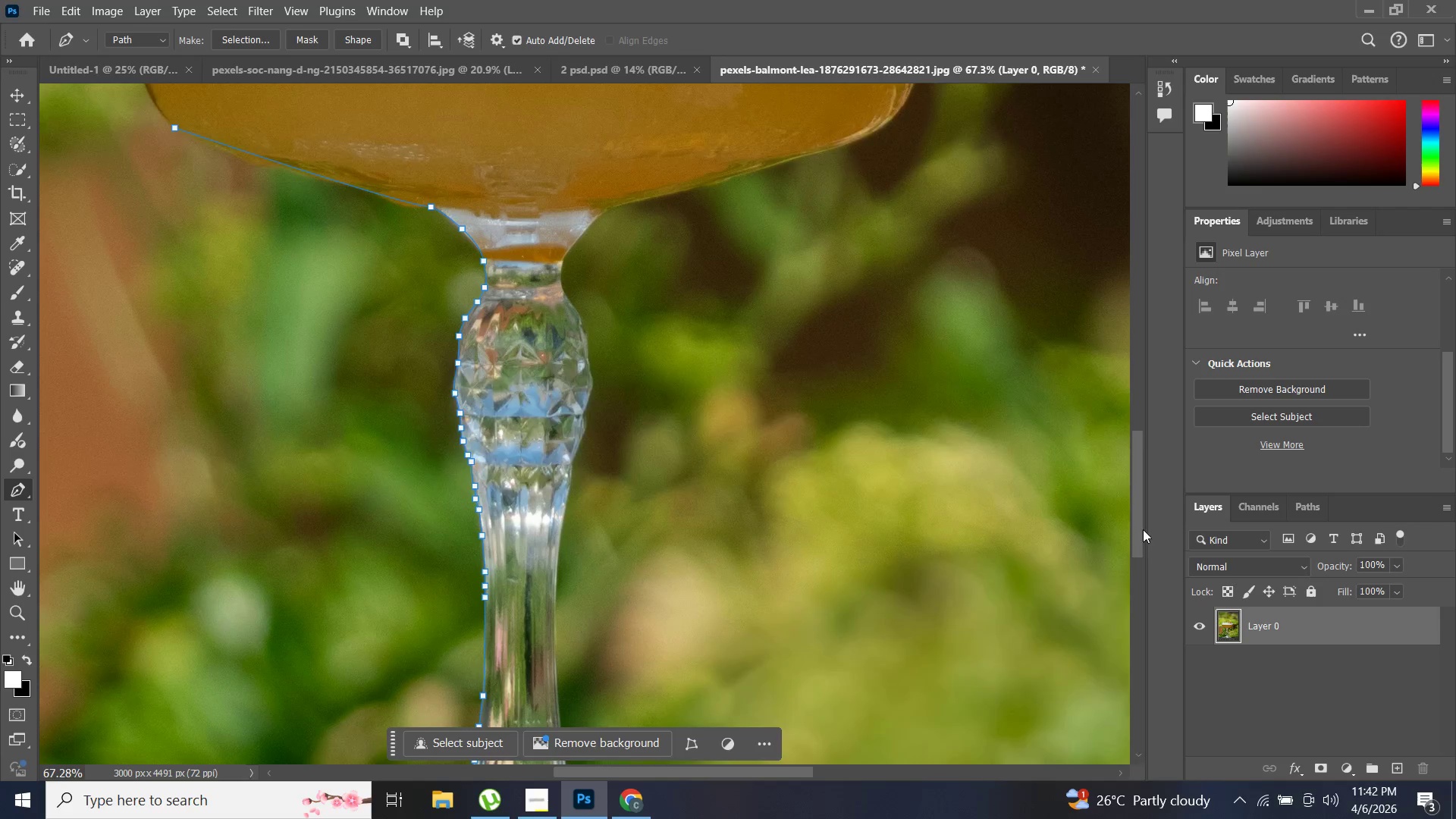 
left_click_drag(start_coordinate=[1143, 529], to_coordinate=[1144, 585])
 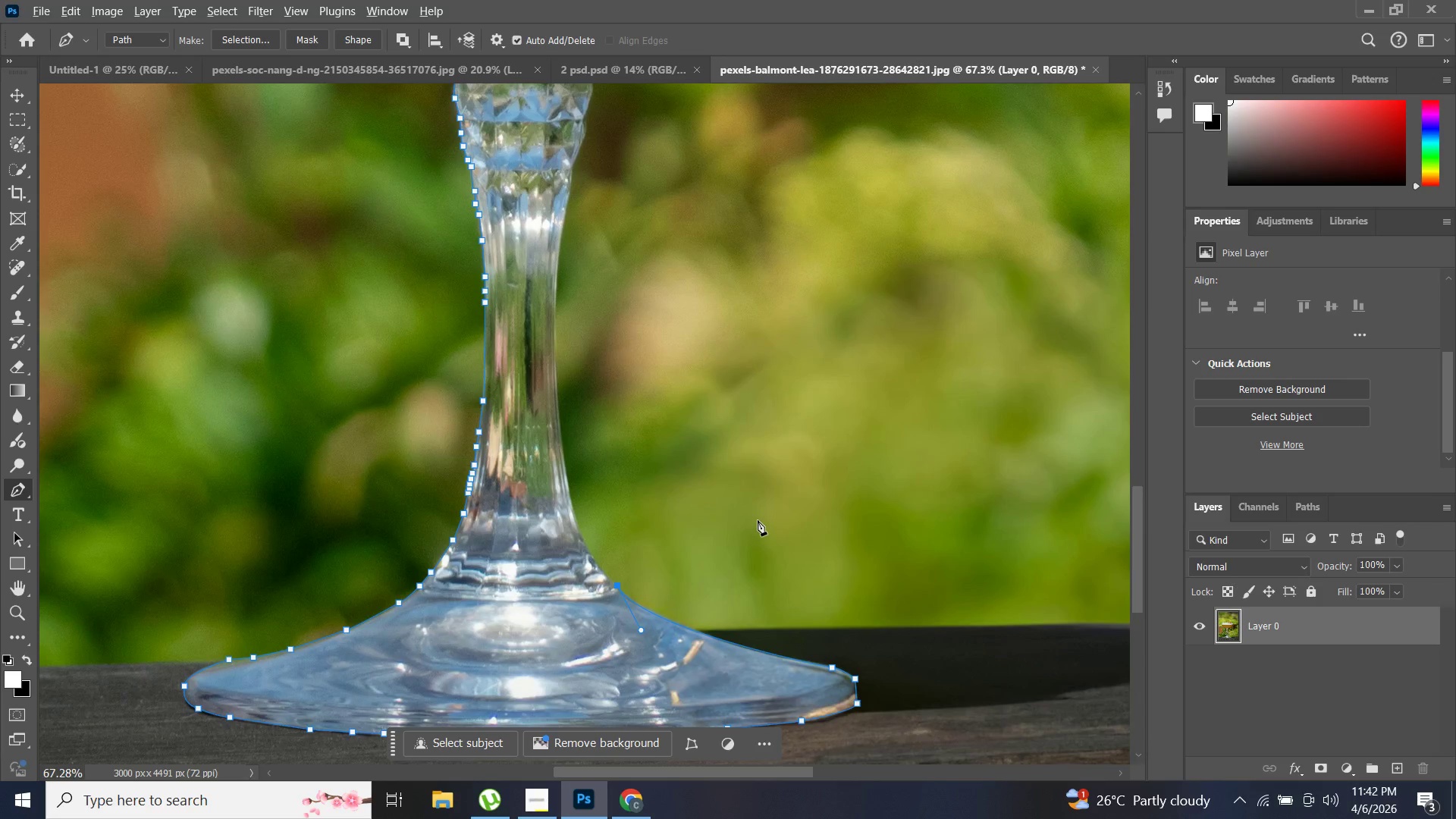 
hold_key(key=AltLeft, duration=1.5)
 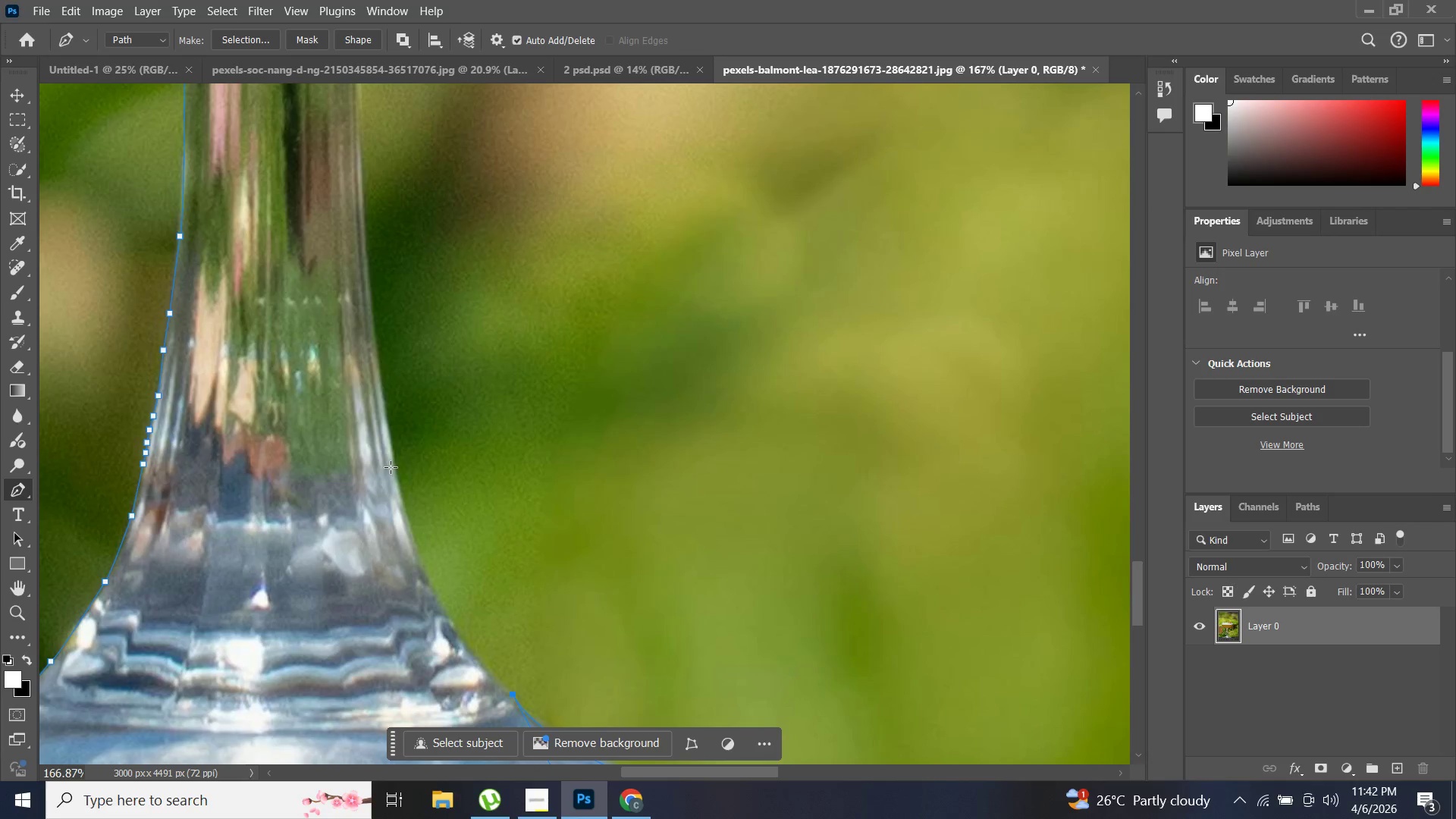 
hold_key(key=AltLeft, duration=14.44)
 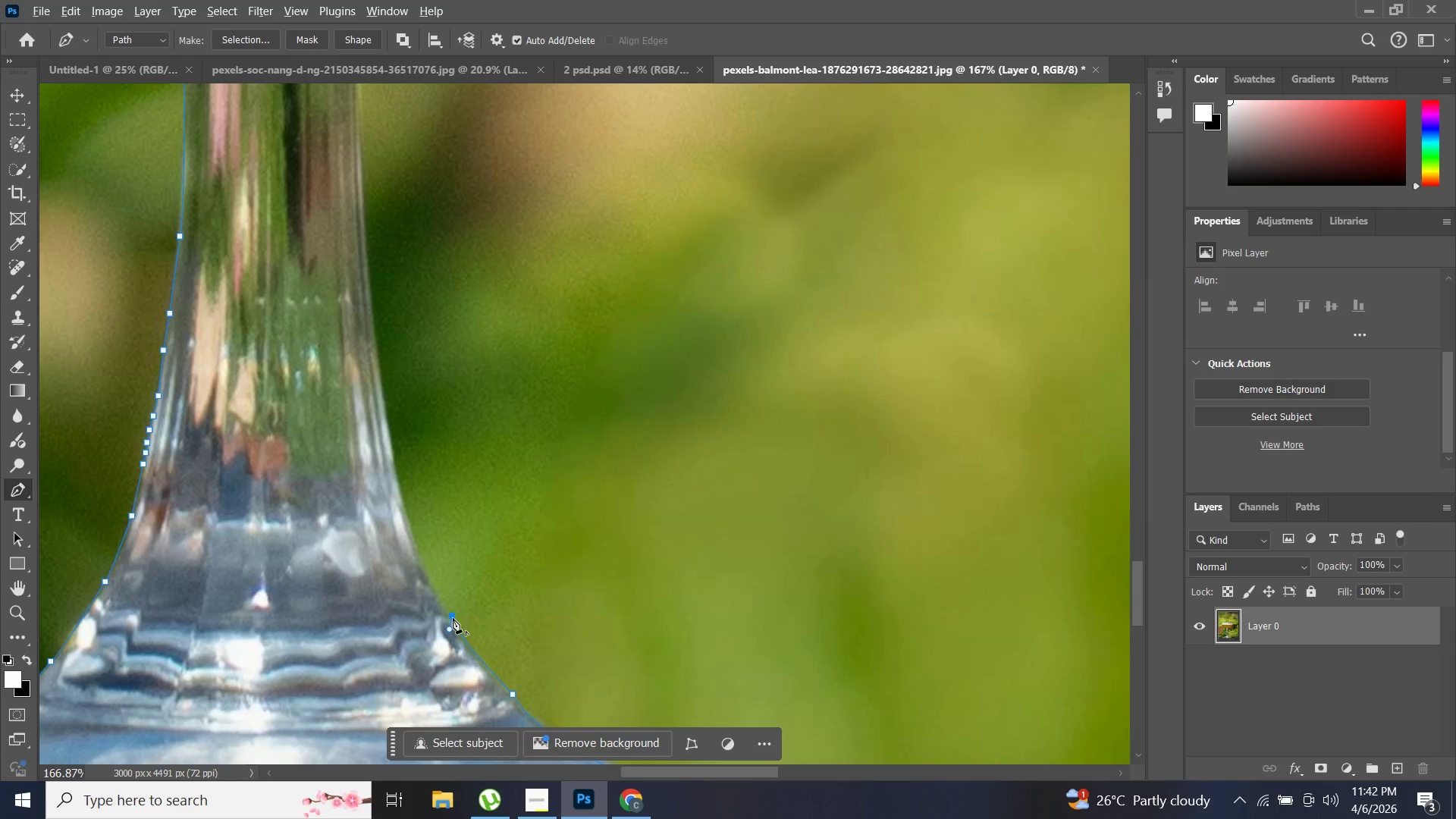 
scroll: coordinate [596, 514], scroll_direction: up, amount: 10.0
 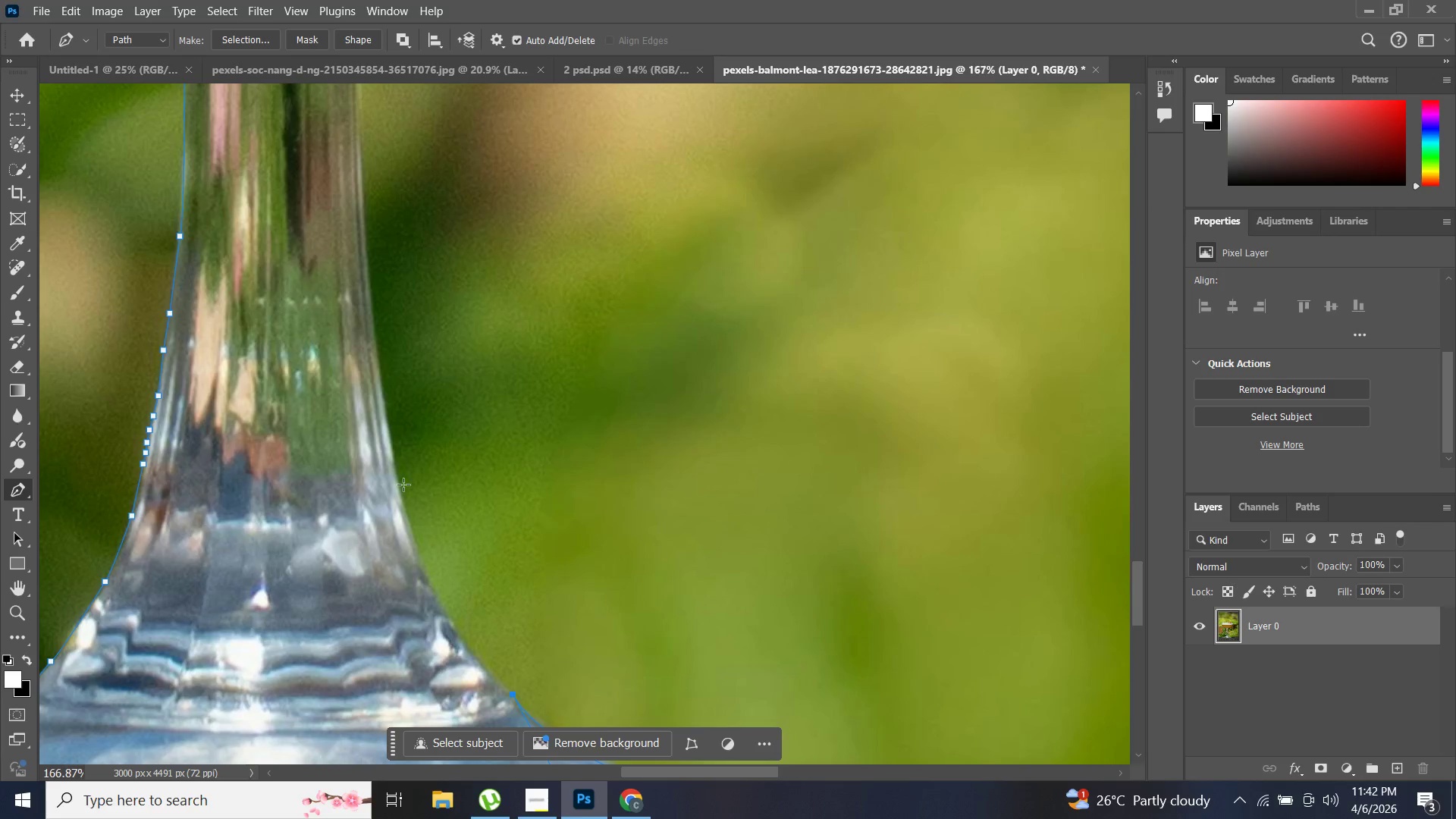 
left_click_drag(start_coordinate=[394, 449], to_coordinate=[420, 419])
 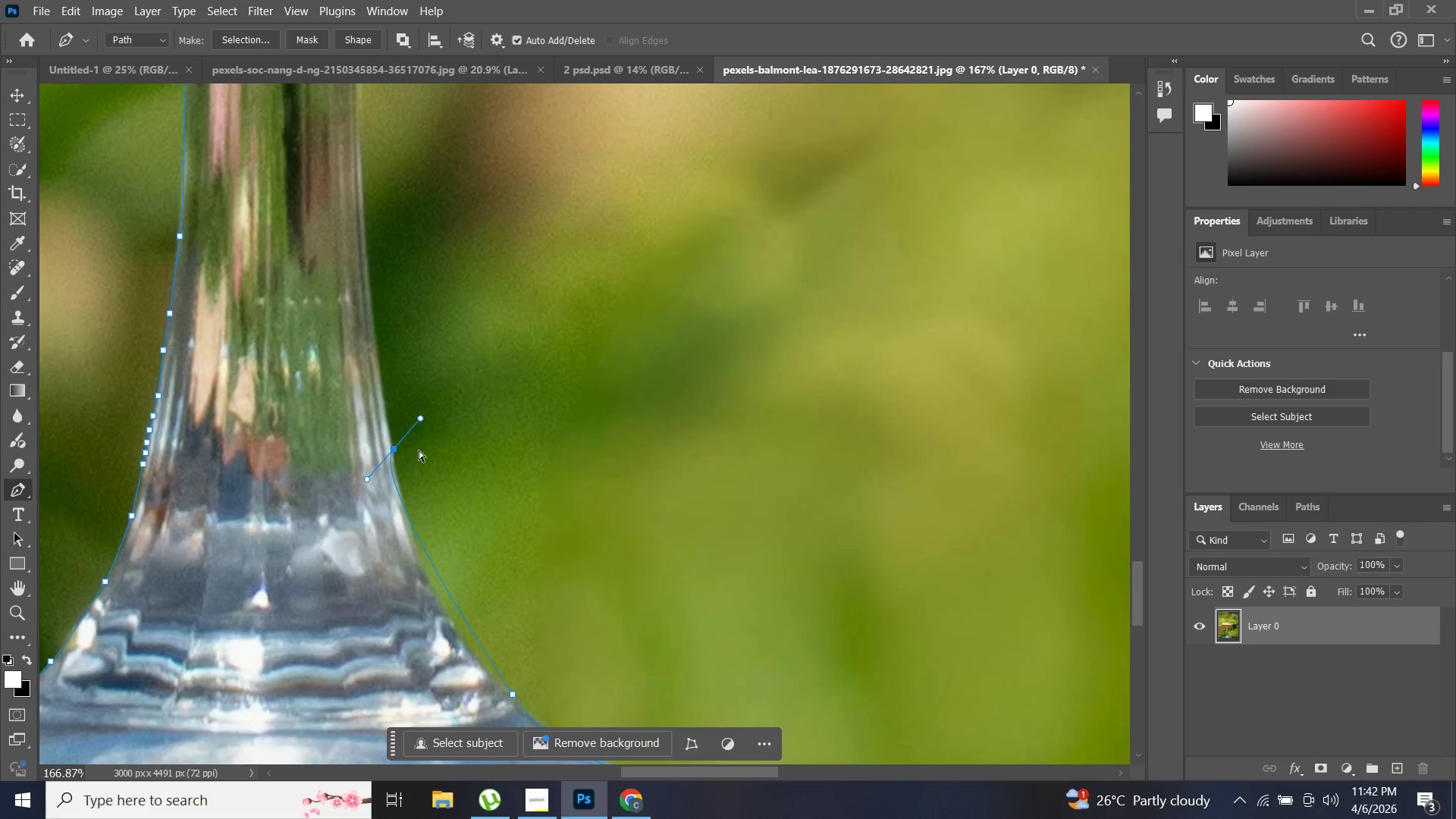 
key(Control+Z)
 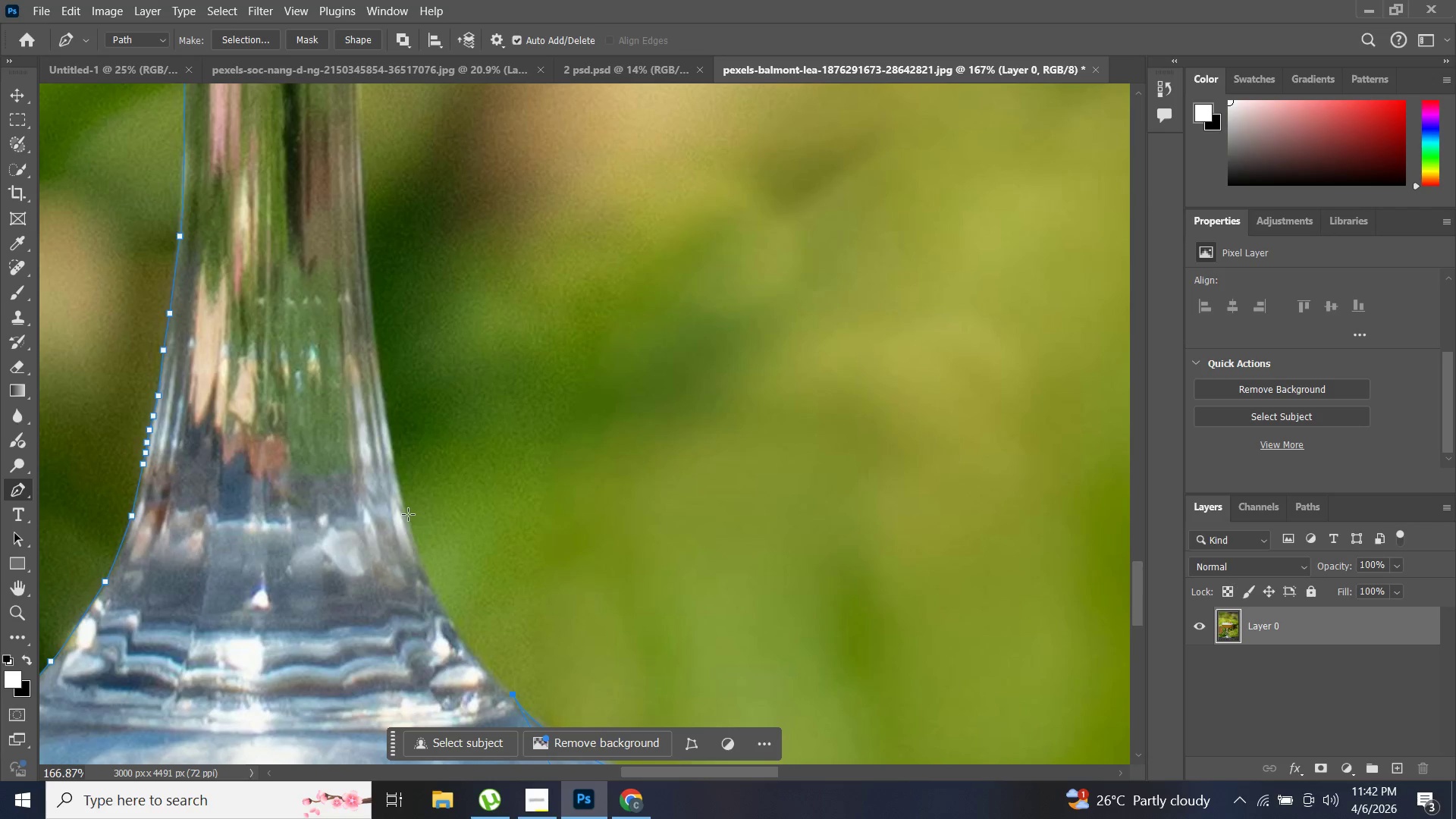 
left_click_drag(start_coordinate=[408, 514], to_coordinate=[431, 462])
 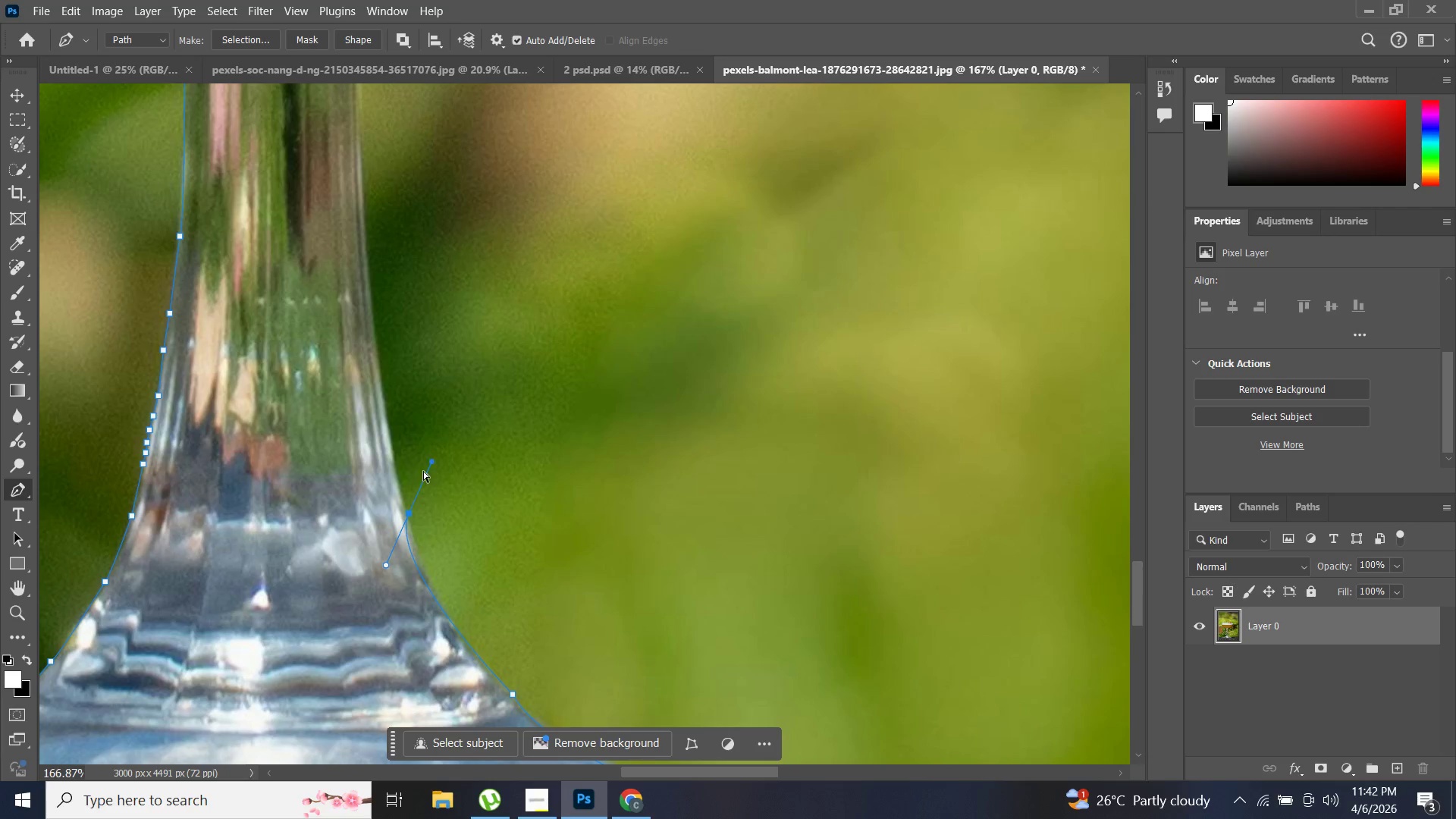 
key(Control+ControlLeft)
 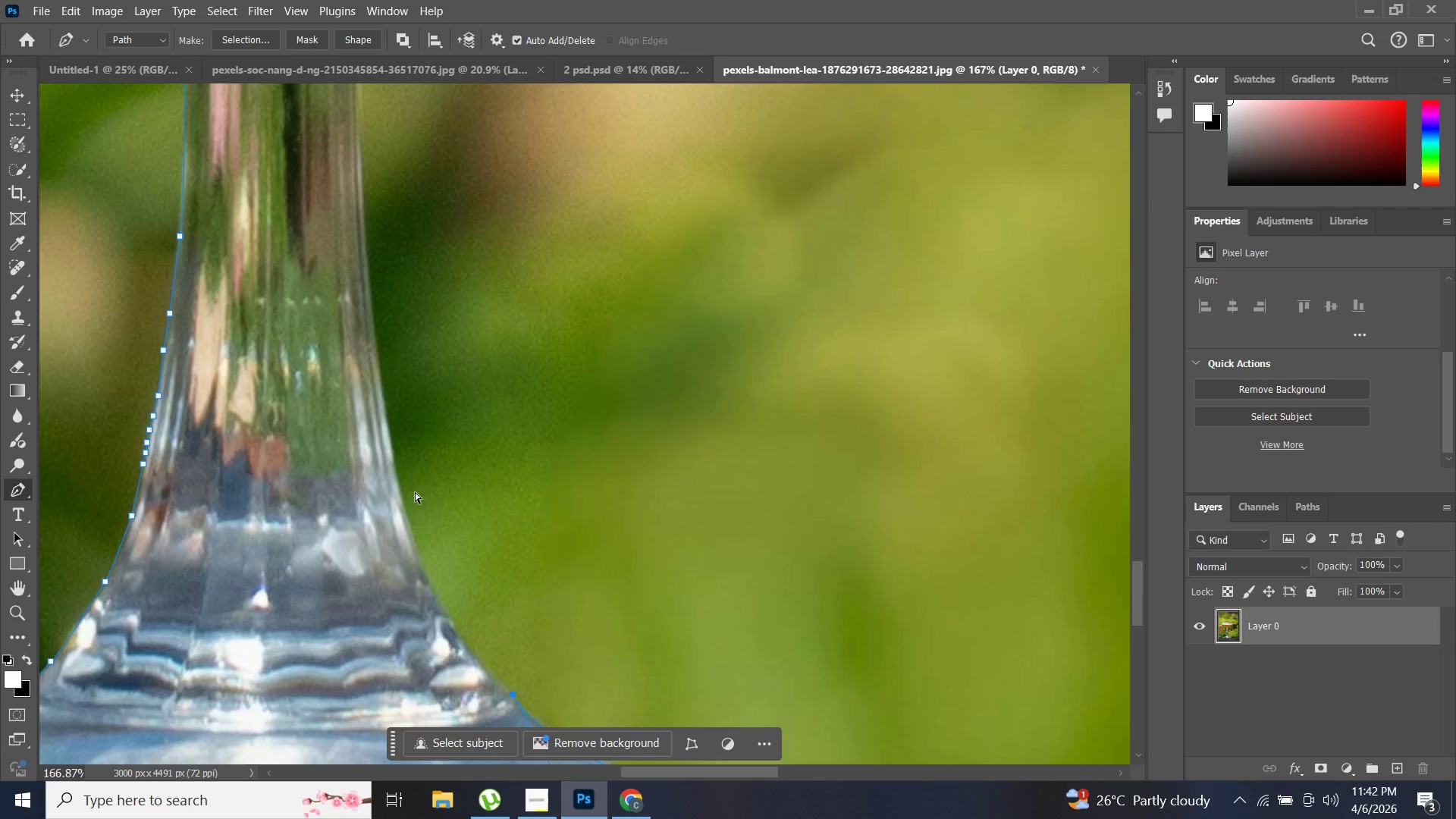 
key(Control+Z)
 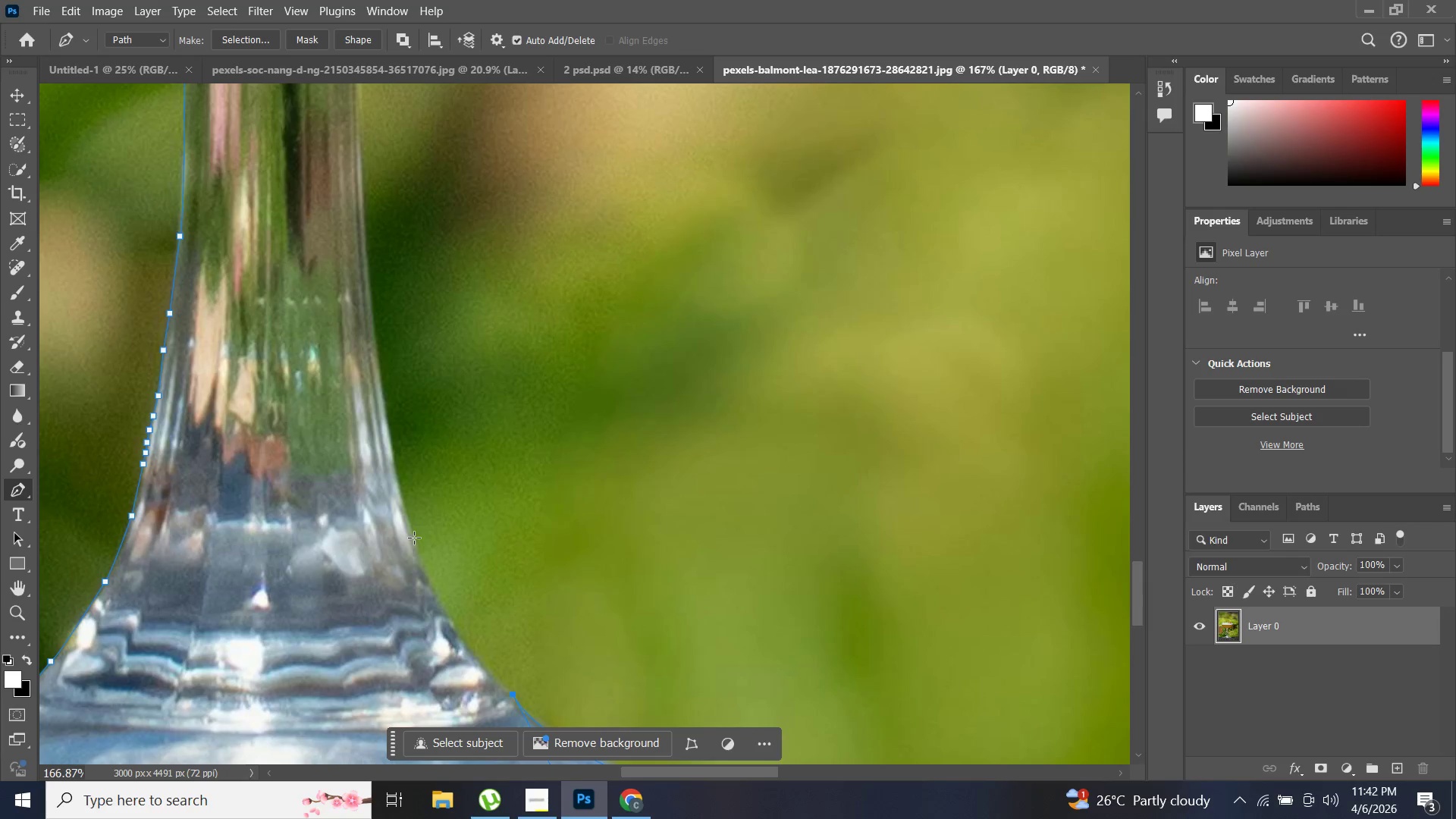 
left_click_drag(start_coordinate=[414, 538], to_coordinate=[413, 494])
 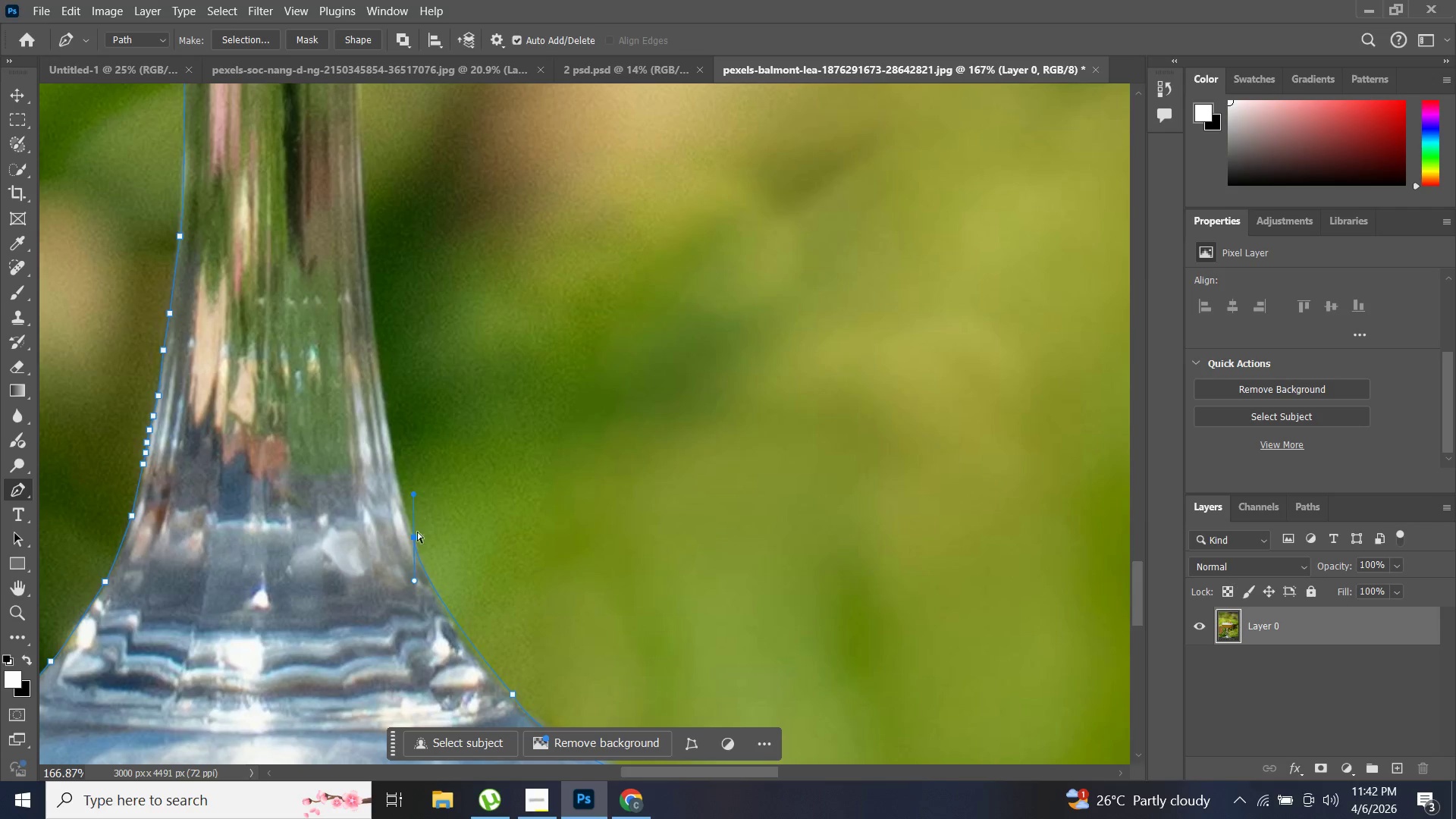 
key(Control+ControlLeft)
 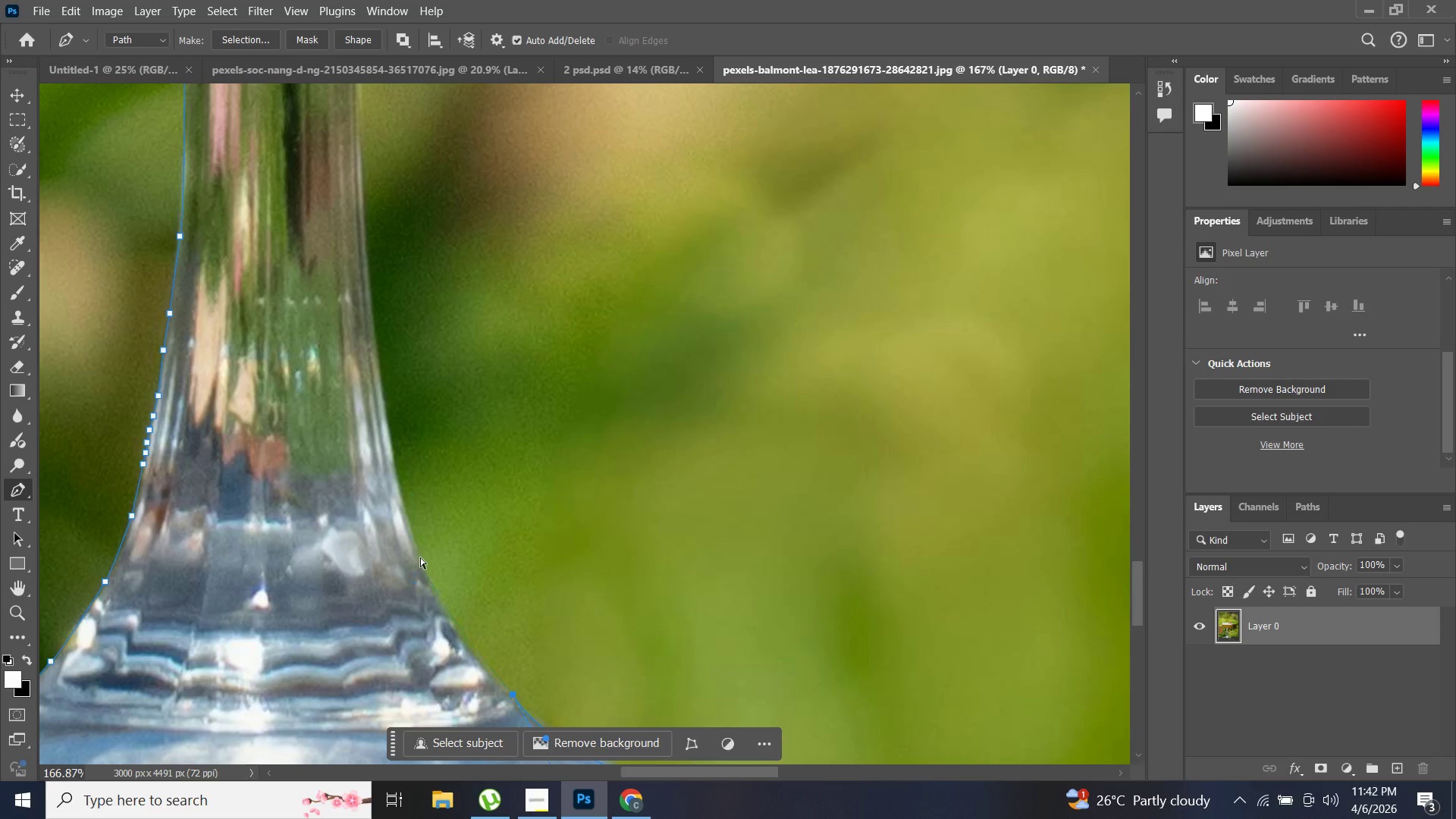 
key(Control+Z)
 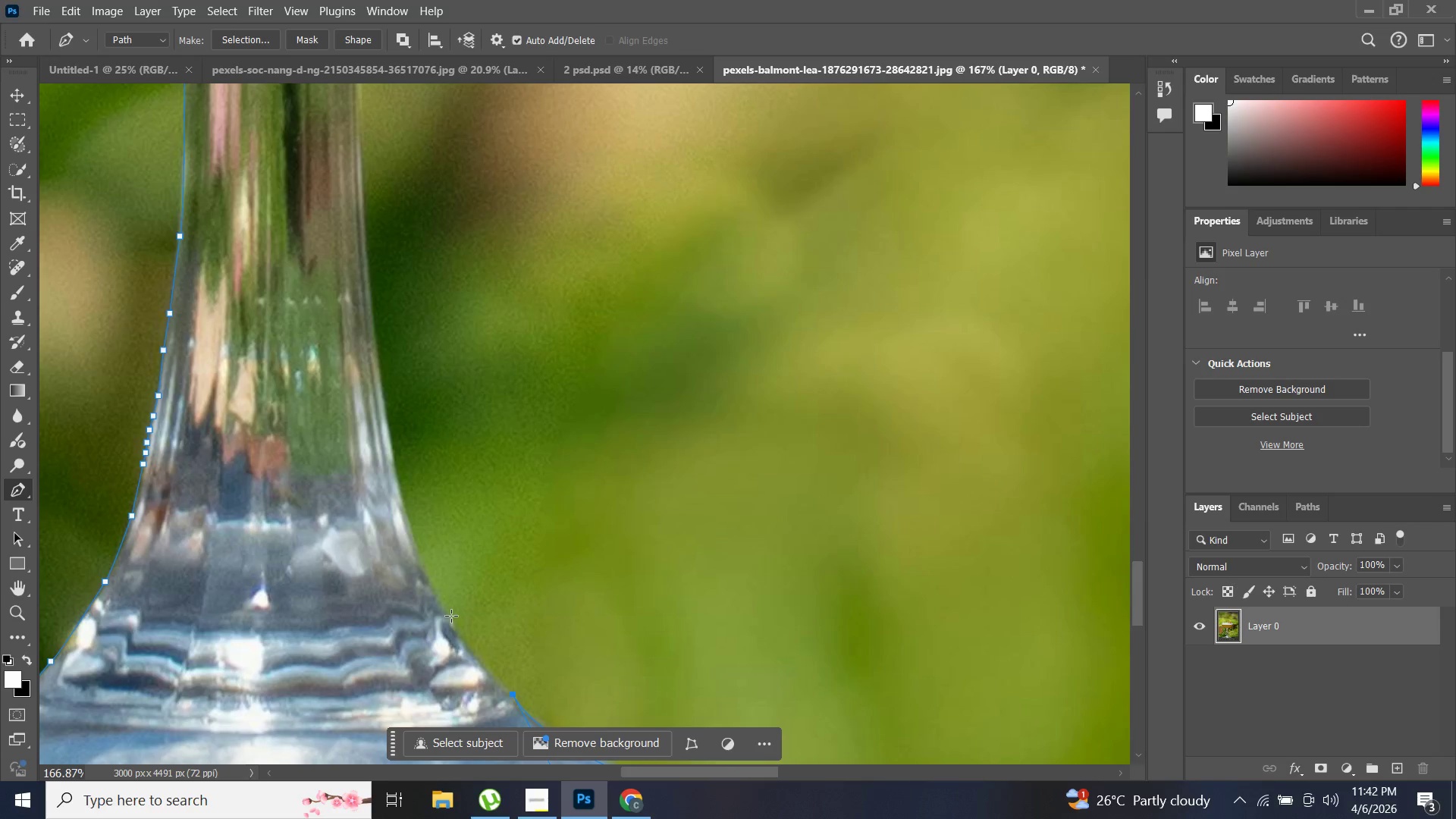 
left_click_drag(start_coordinate=[451, 616], to_coordinate=[454, 603])
 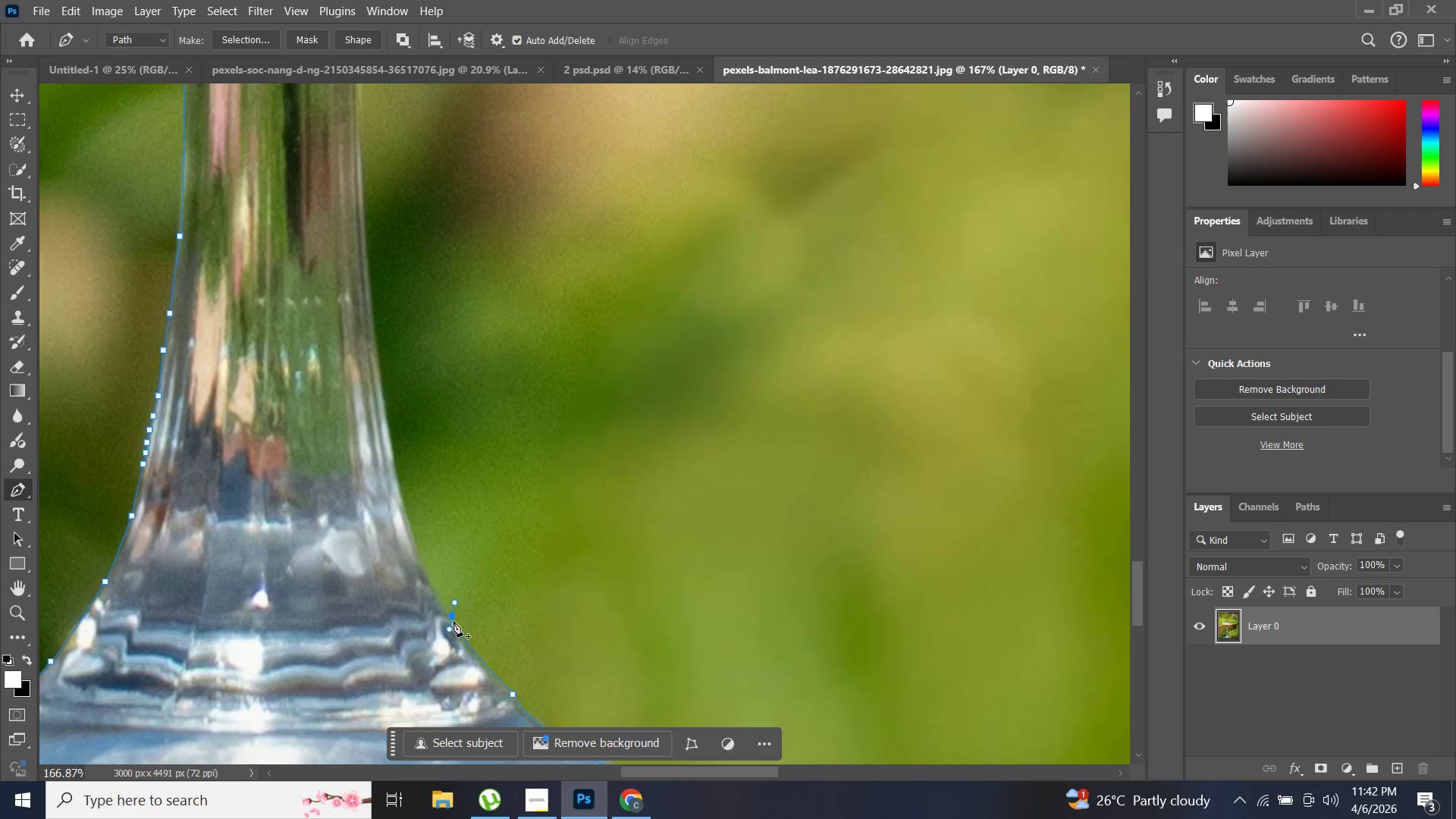 
hold_key(key=AltLeft, duration=0.77)
left_click([453, 618])
 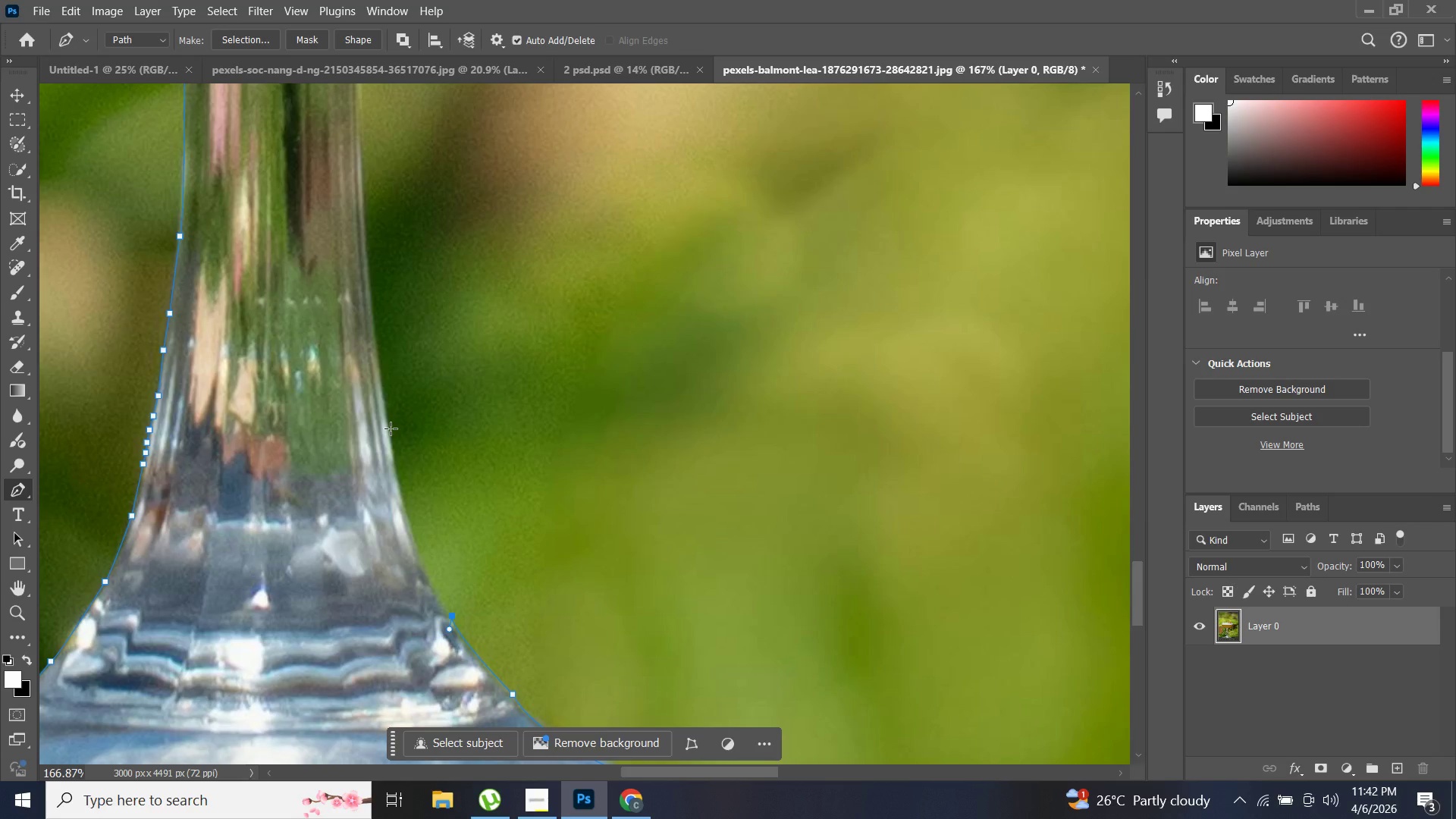 
left_click_drag(start_coordinate=[391, 428], to_coordinate=[397, 379])
 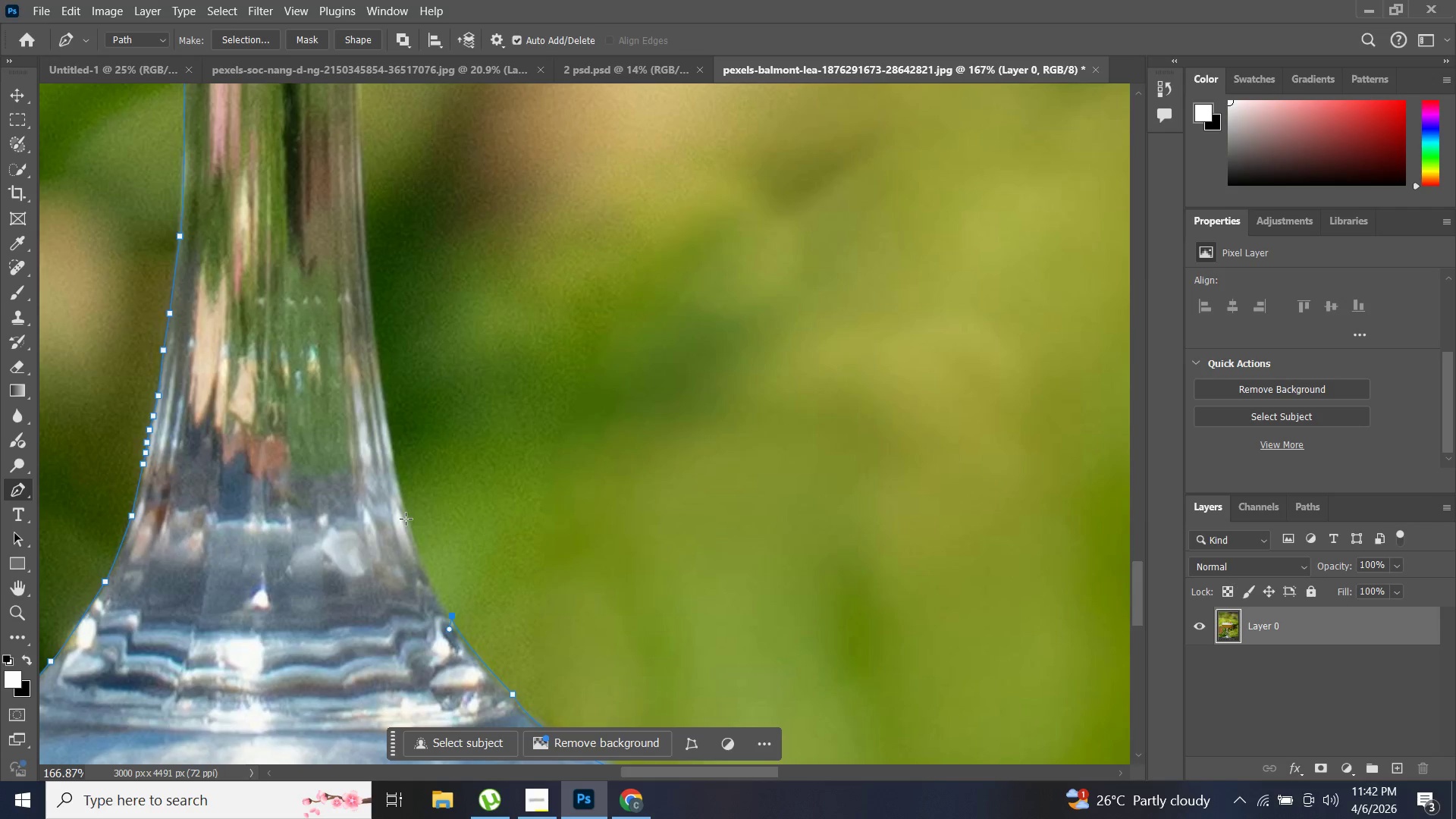 
hold_key(key=AltLeft, duration=1.17)
 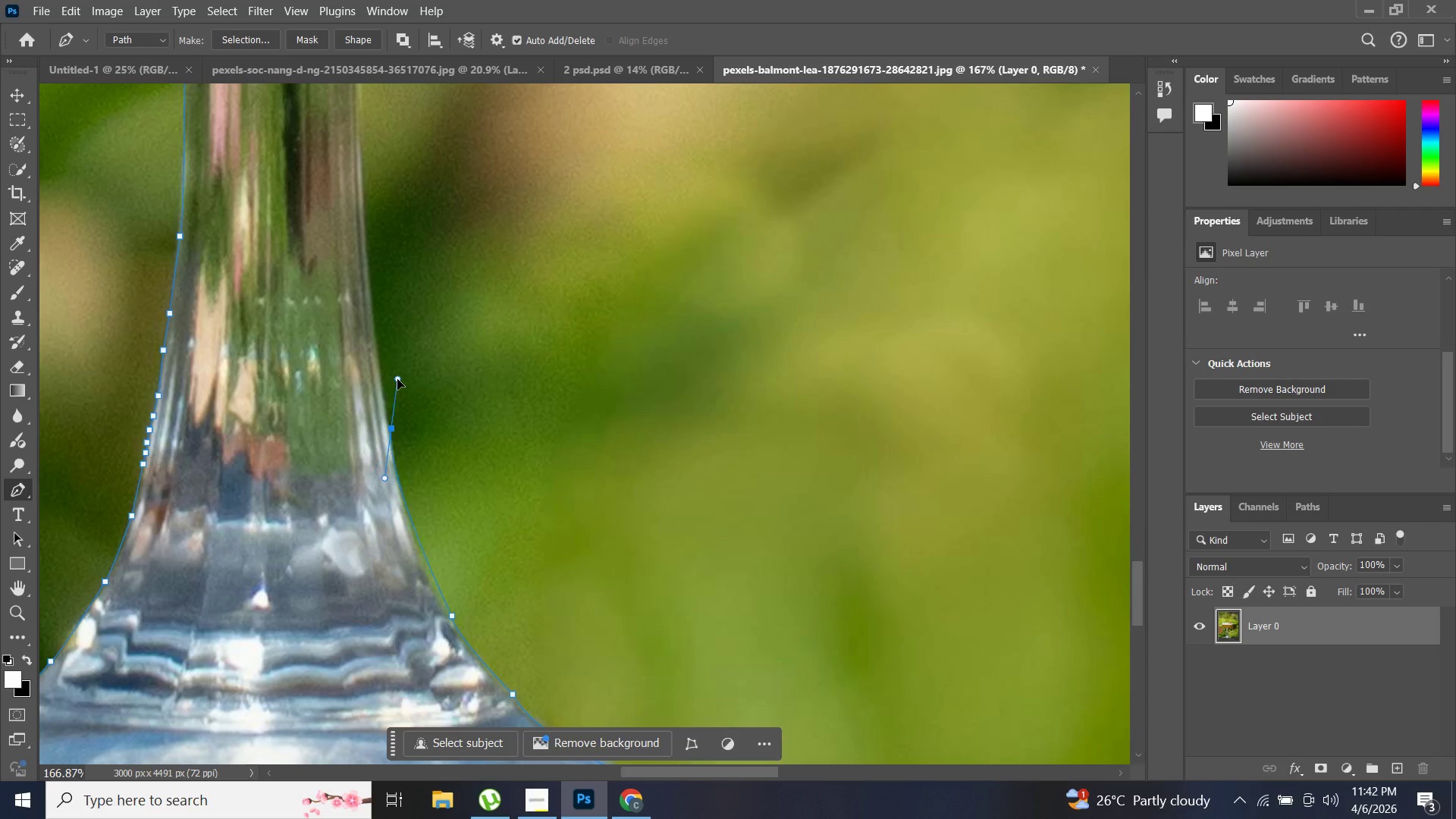 
key(Control+ControlLeft)
 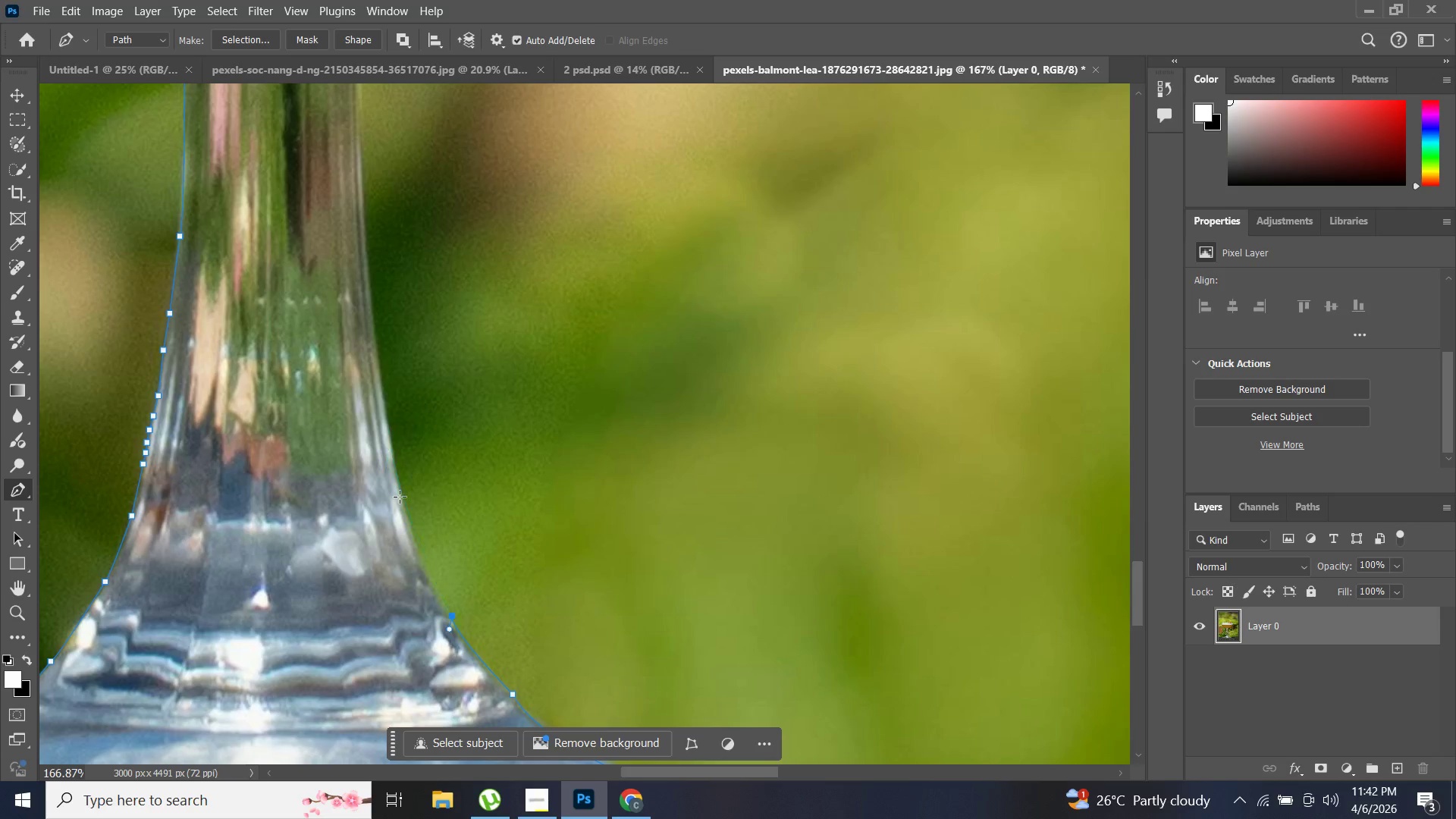 
key(Control+Z)
 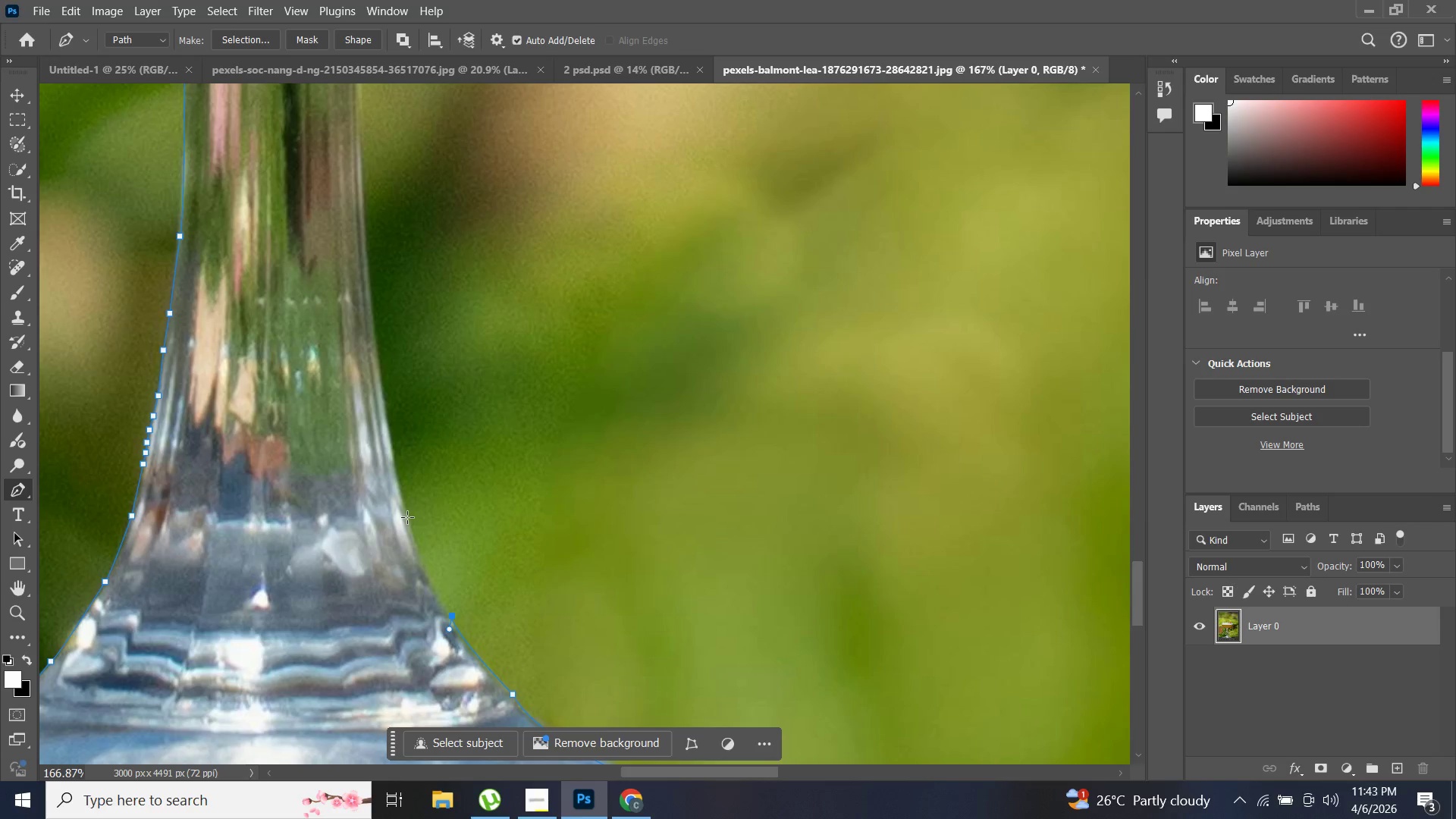 
left_click_drag(start_coordinate=[408, 516], to_coordinate=[412, 482])
 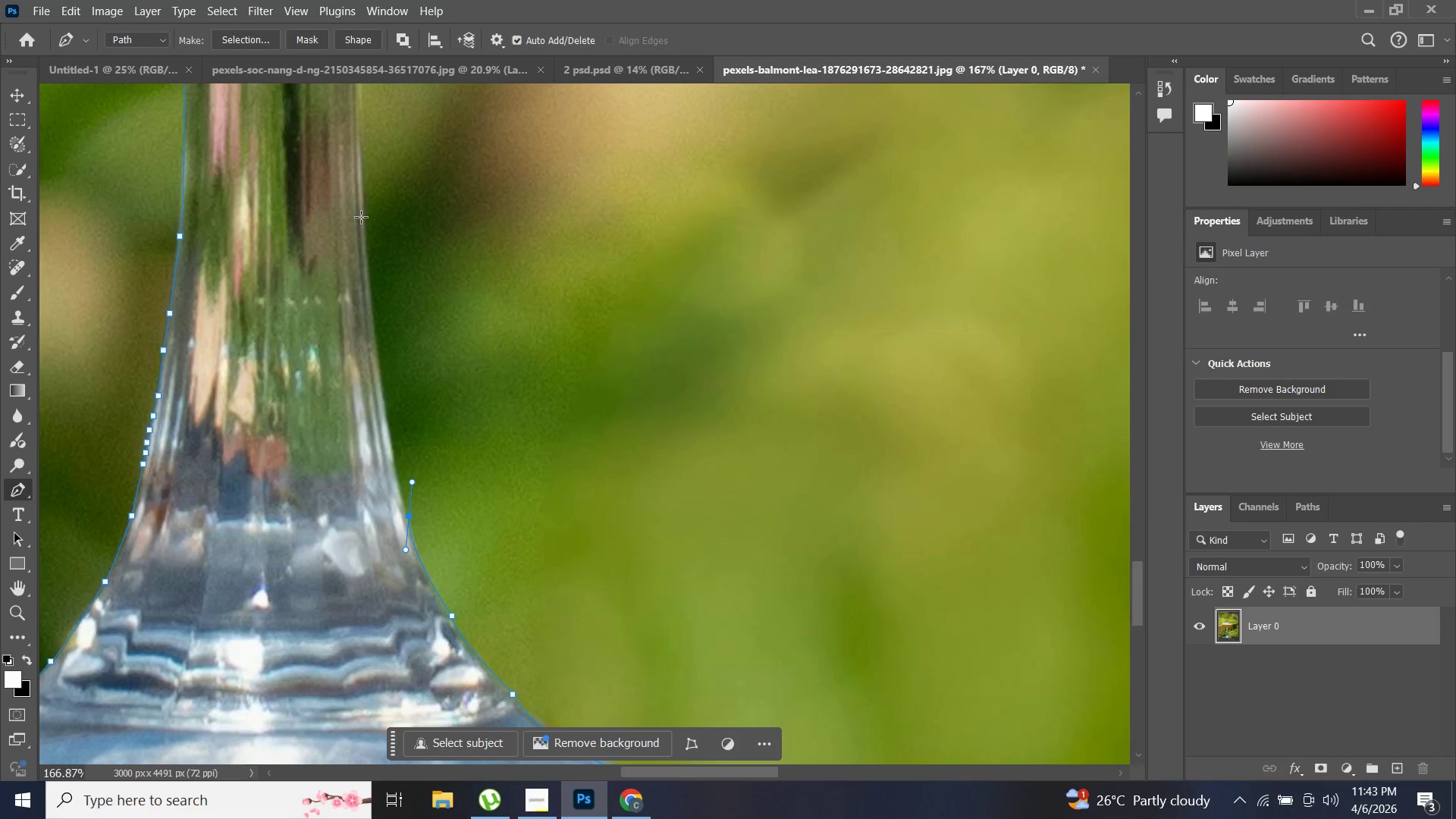 
left_click_drag(start_coordinate=[361, 216], to_coordinate=[374, 206])
 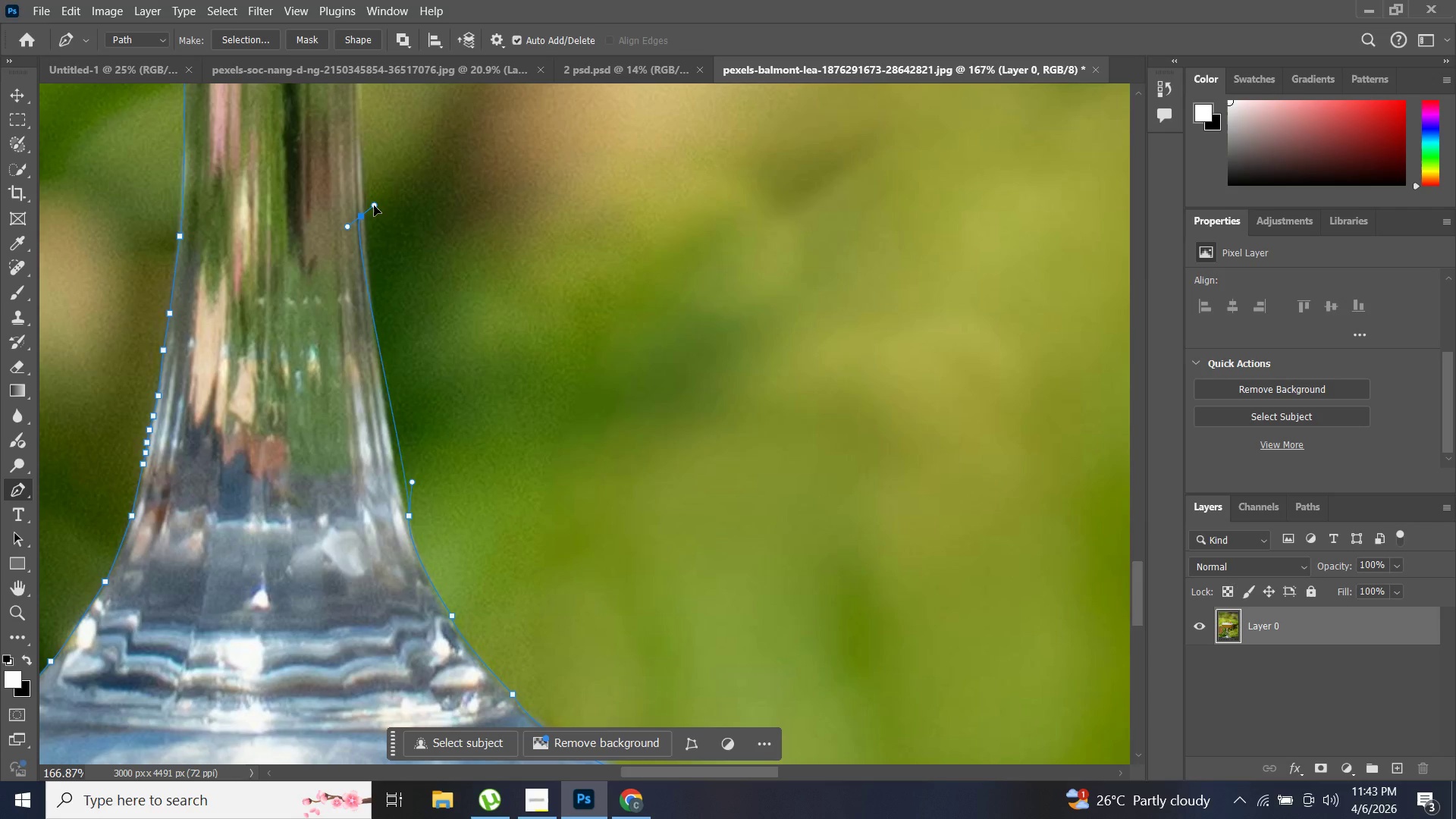 
key(Control+ControlLeft)
 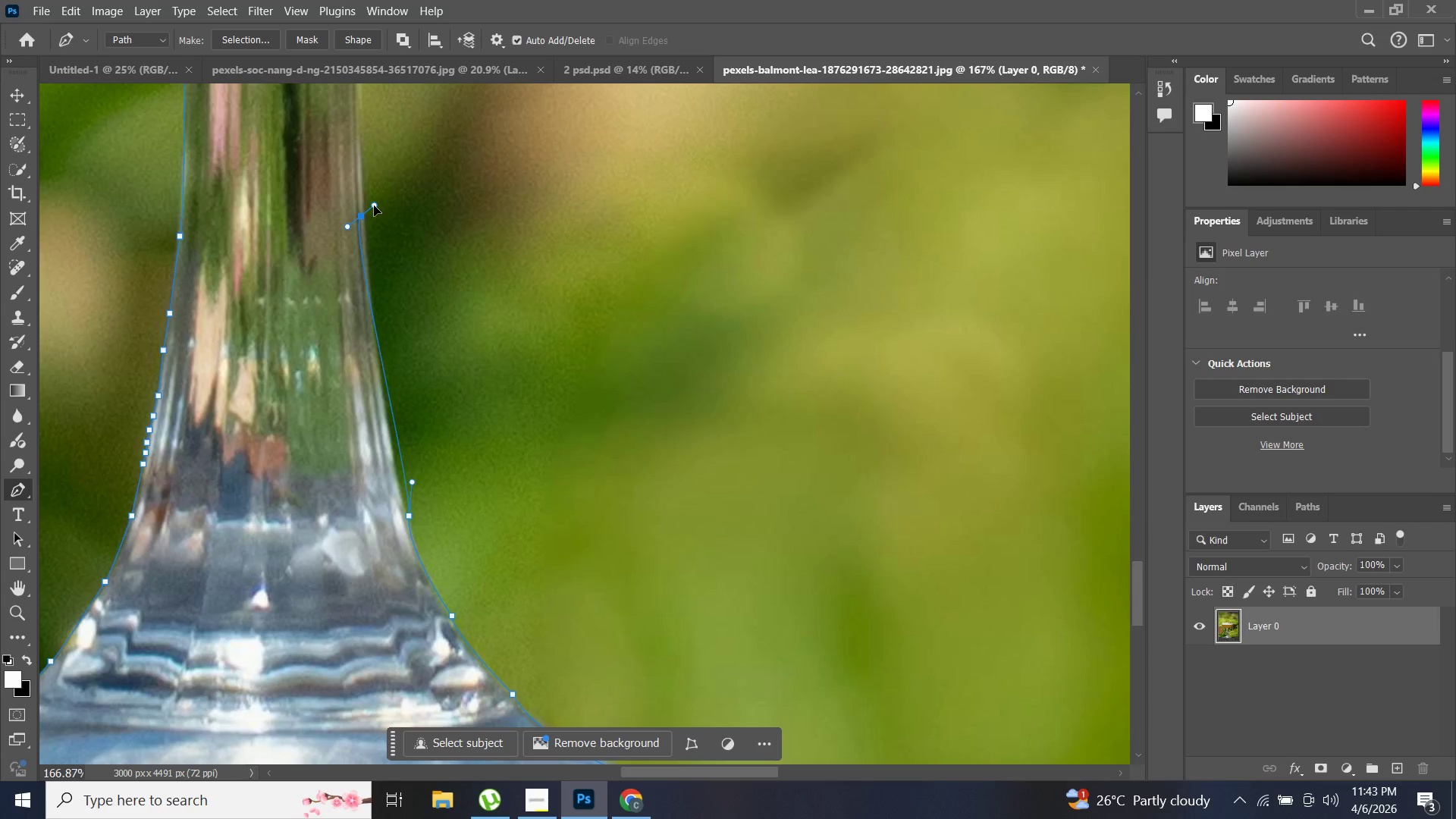 
key(Control+Z)
 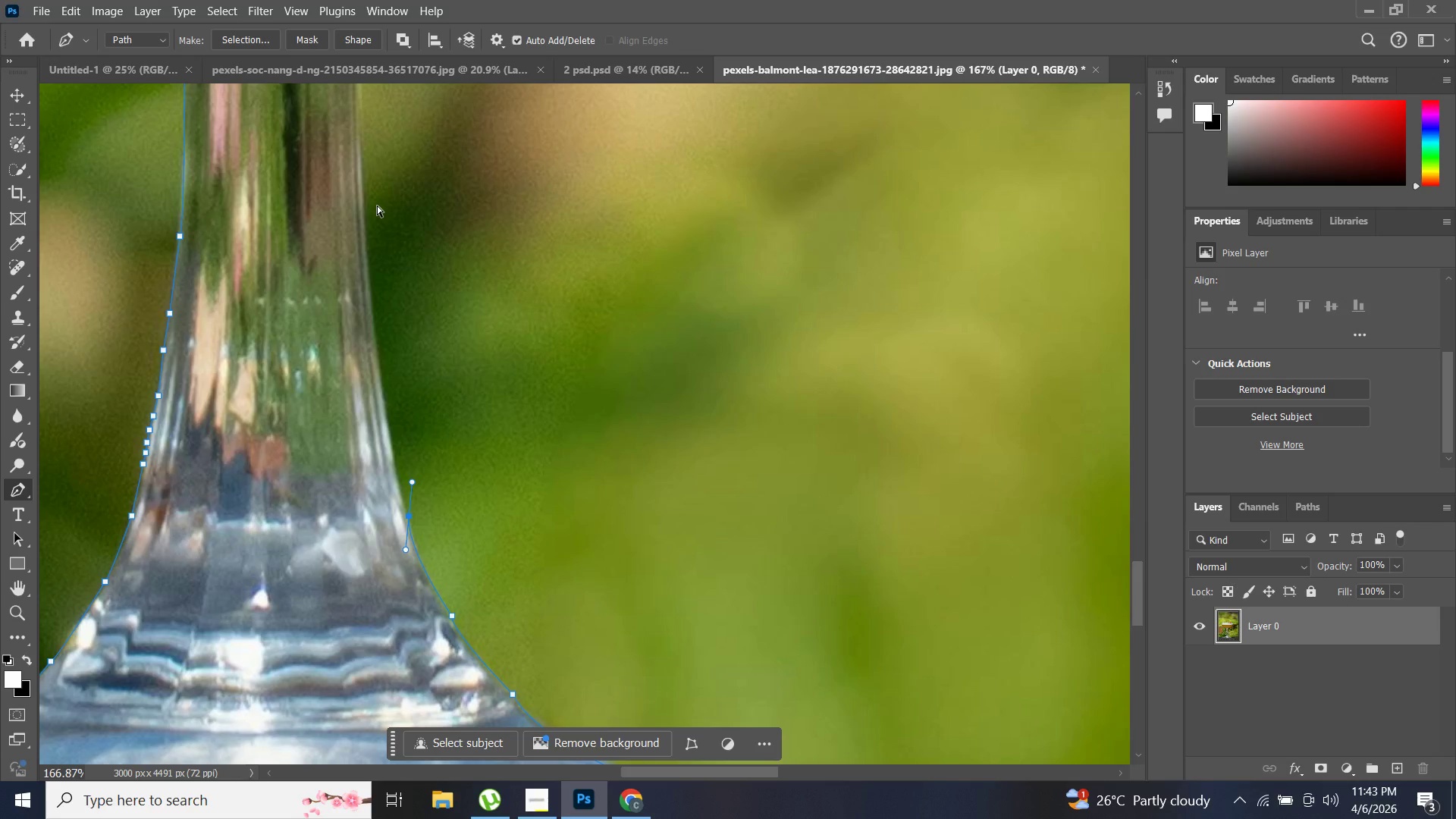 
hold_key(key=AltLeft, duration=1.09)
left_click([410, 515])
 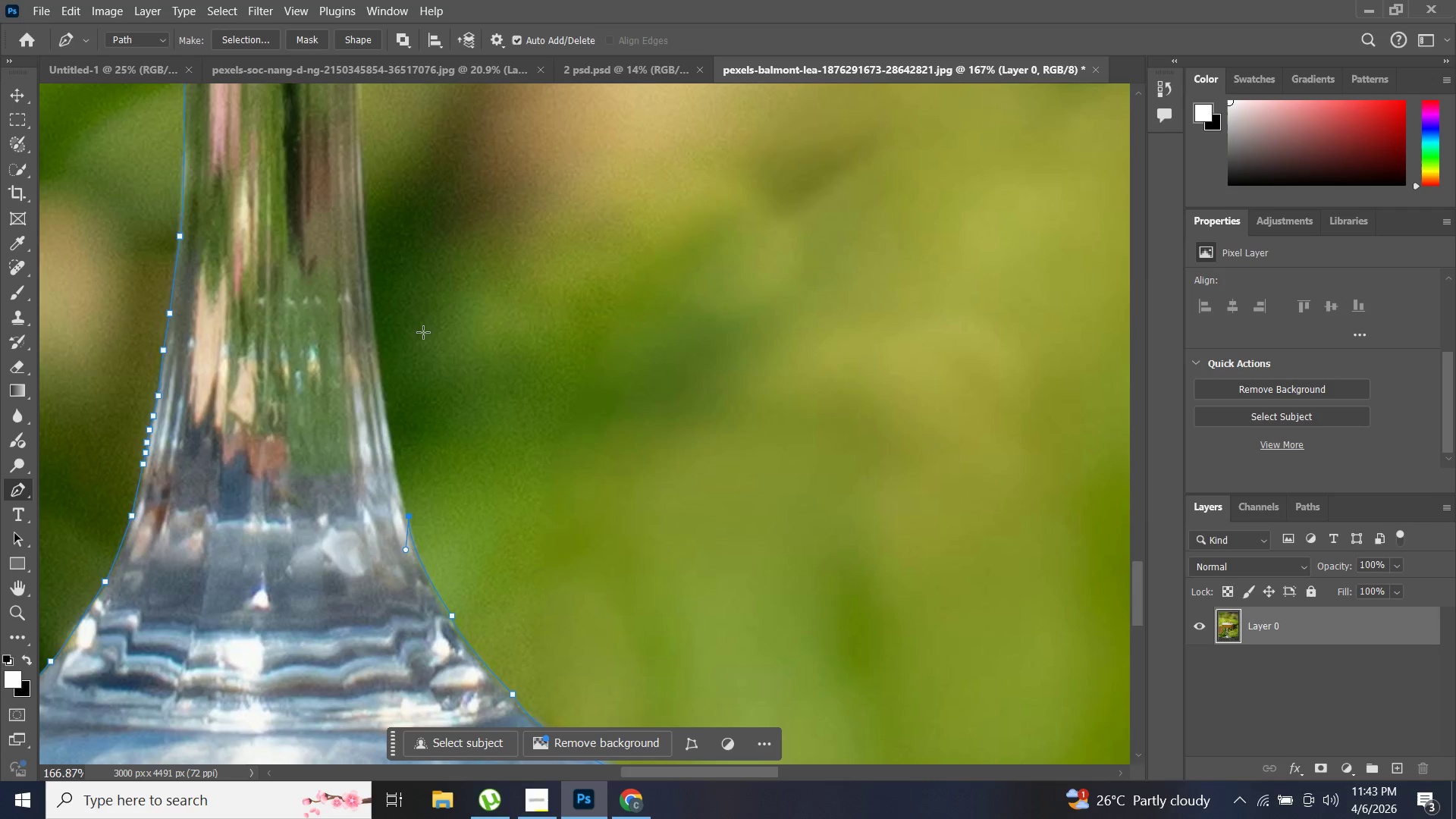 
hold_key(key=AltLeft, duration=7.31)
left_click_drag(start_coordinate=[363, 184], to_coordinate=[391, 101])
 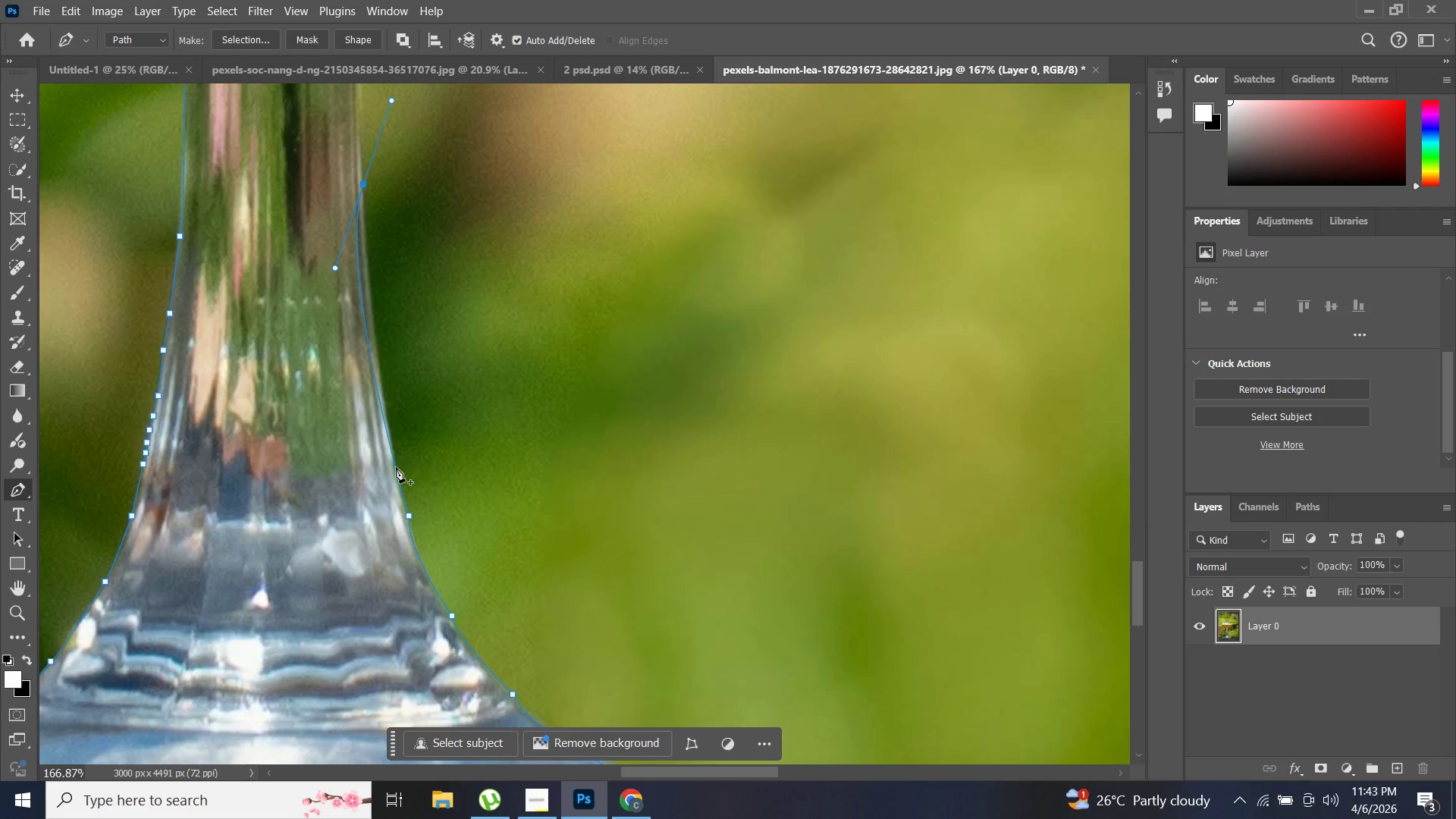 
hold_key(key=AltLeft, duration=1.36)
 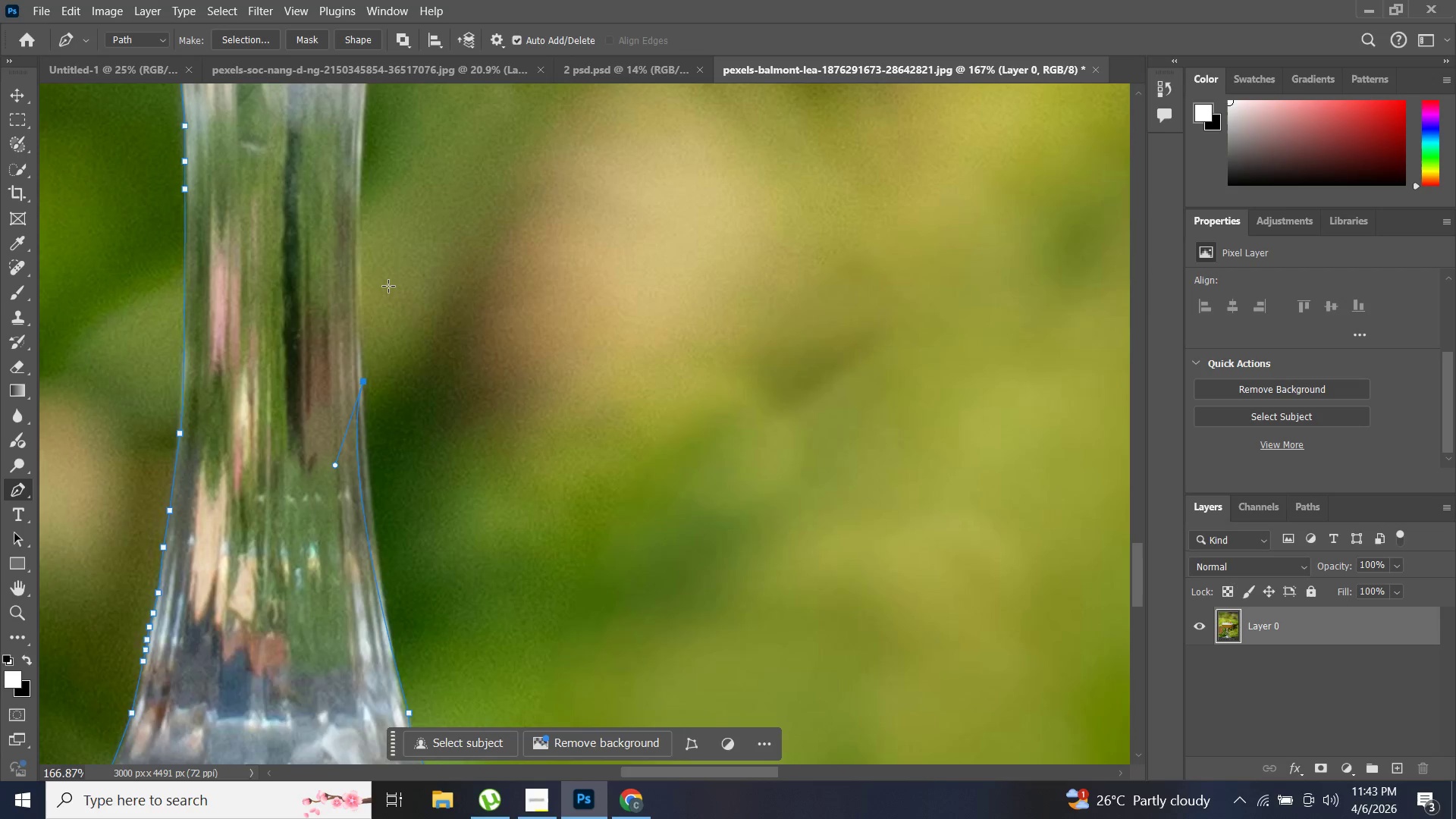 
scroll: coordinate [383, 458], scroll_direction: up, amount: 6.0
 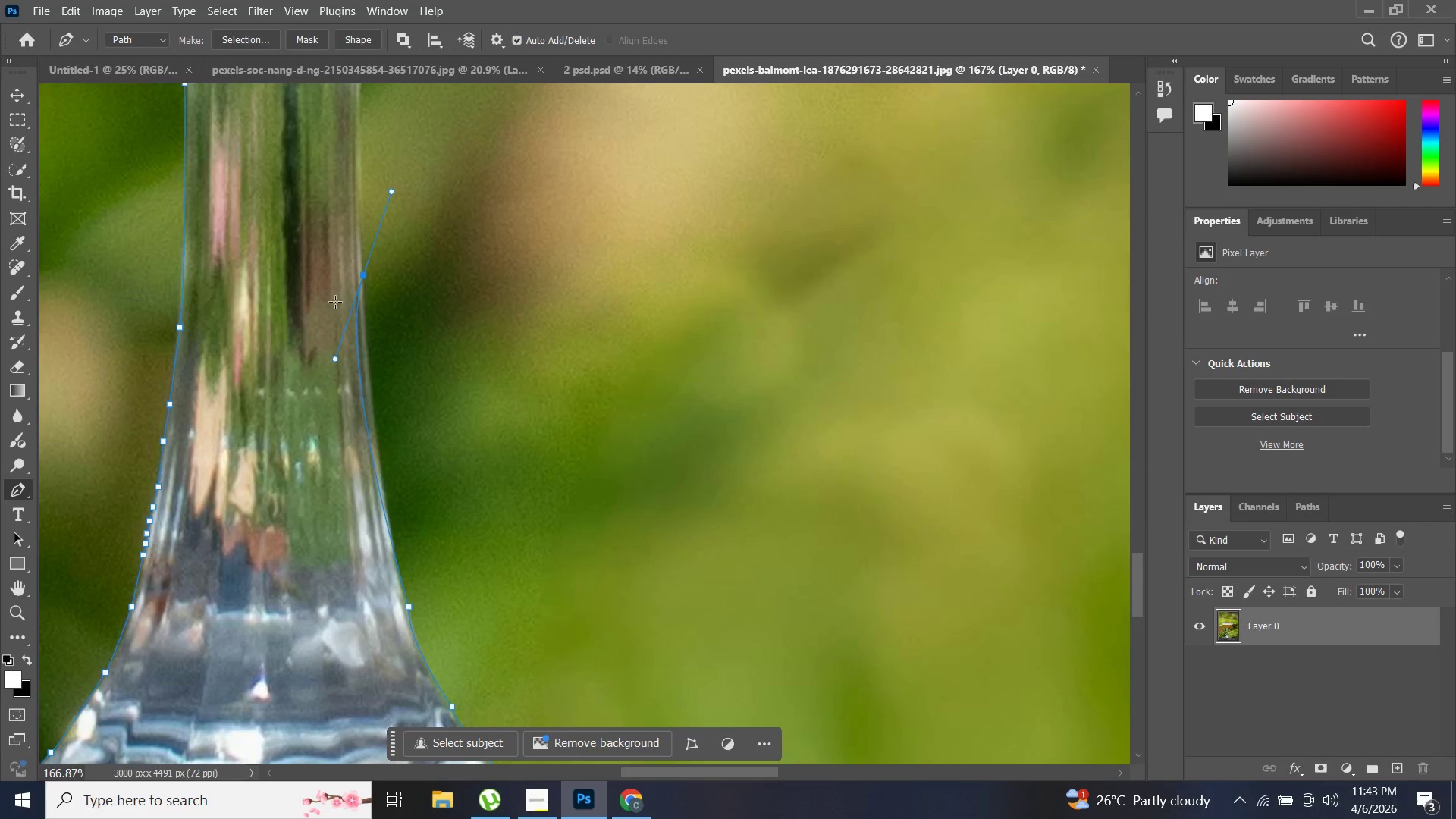 
left_click([366, 278])
 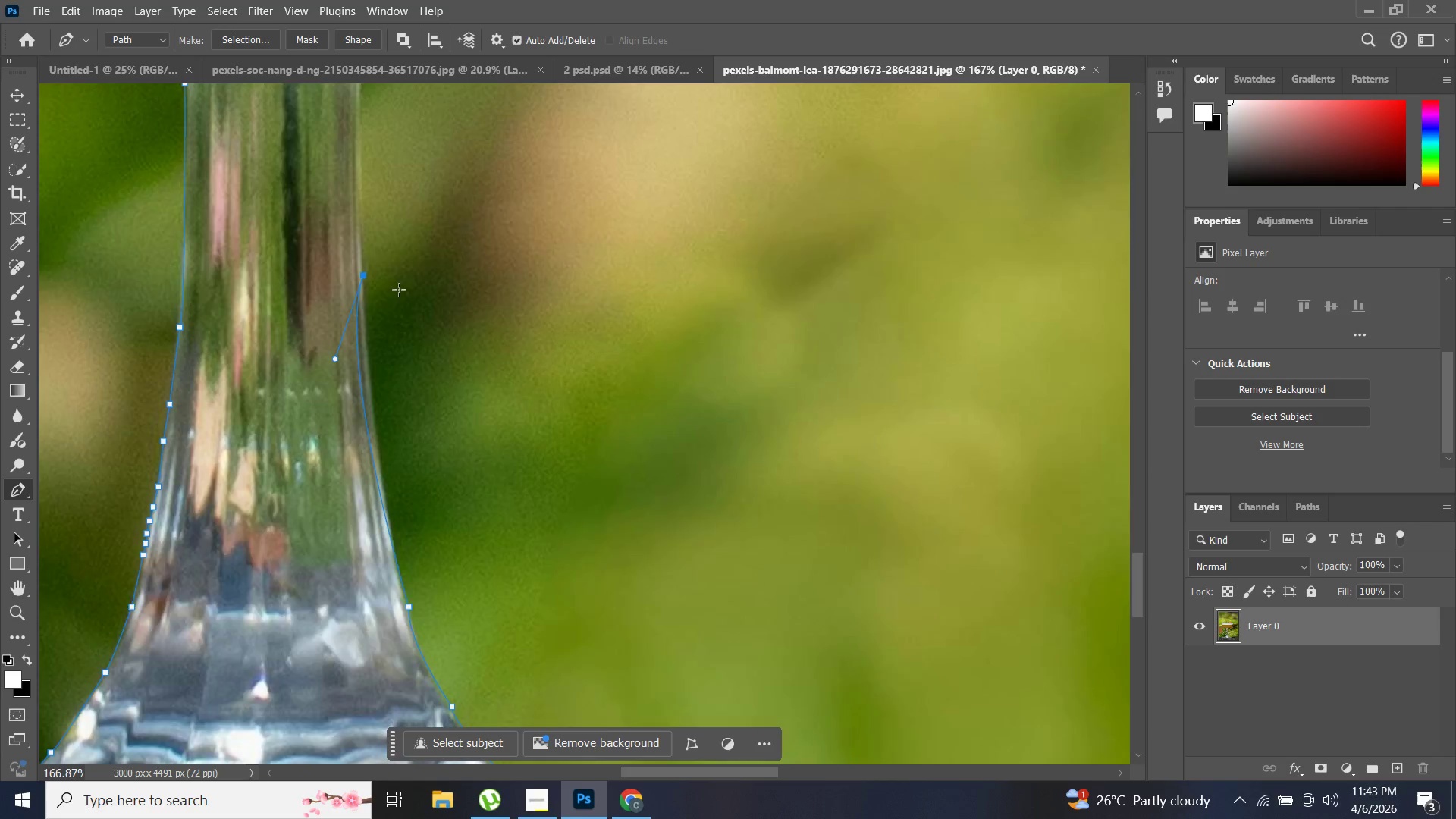 
scroll: coordinate [382, 302], scroll_direction: up, amount: 14.0
 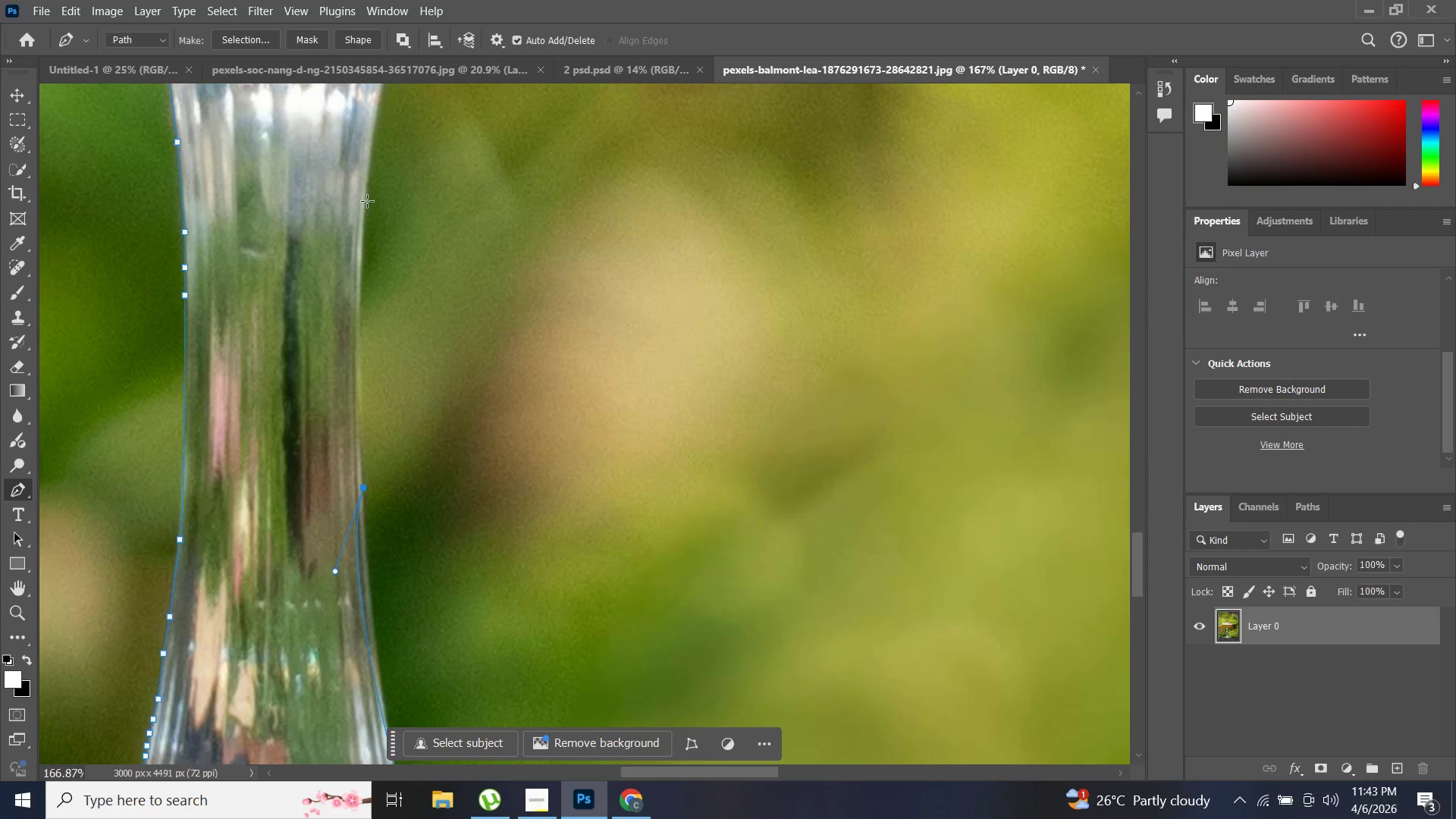 
left_click_drag(start_coordinate=[367, 201], to_coordinate=[385, 168])
 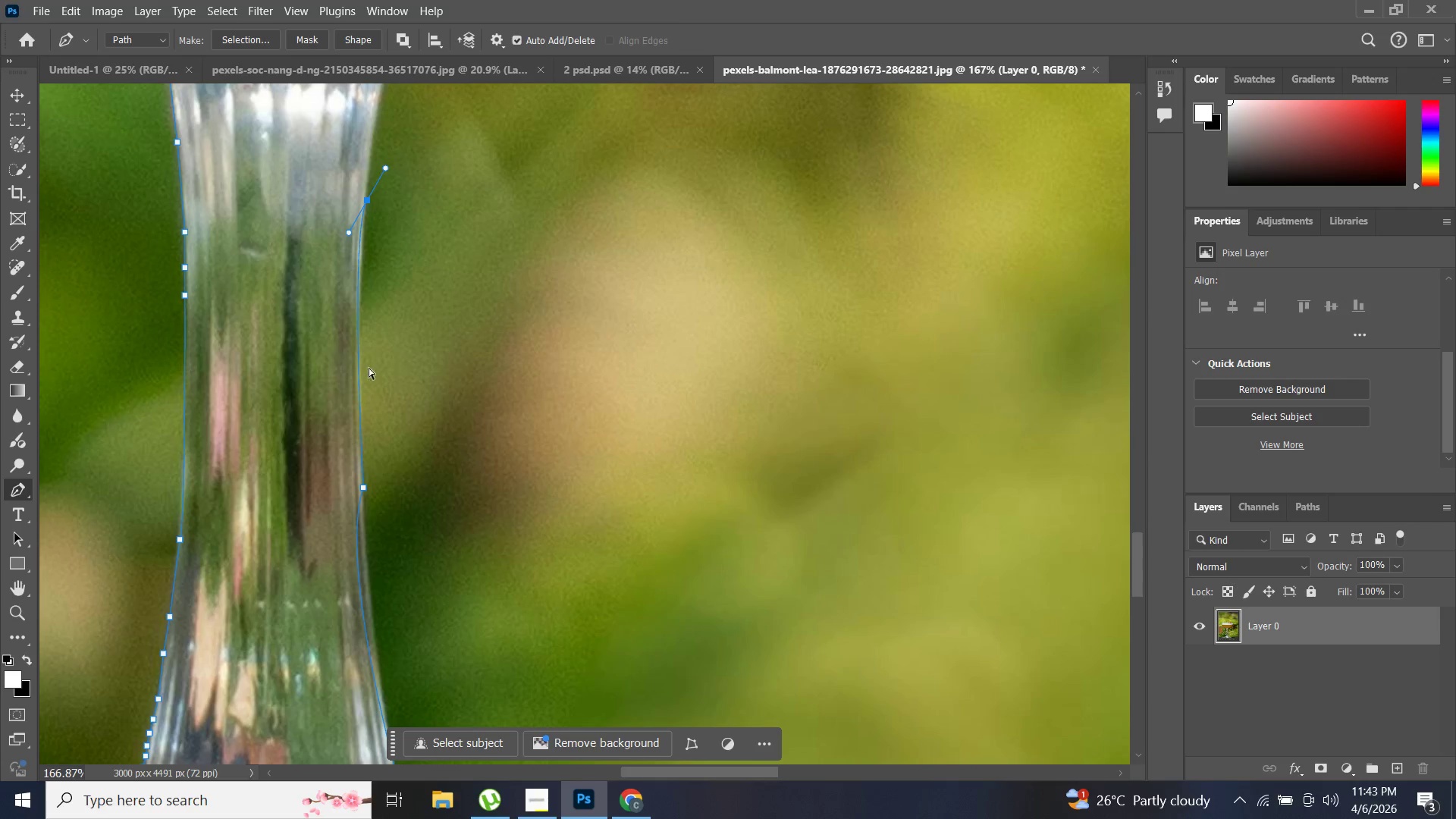 
key(Control+Z)
 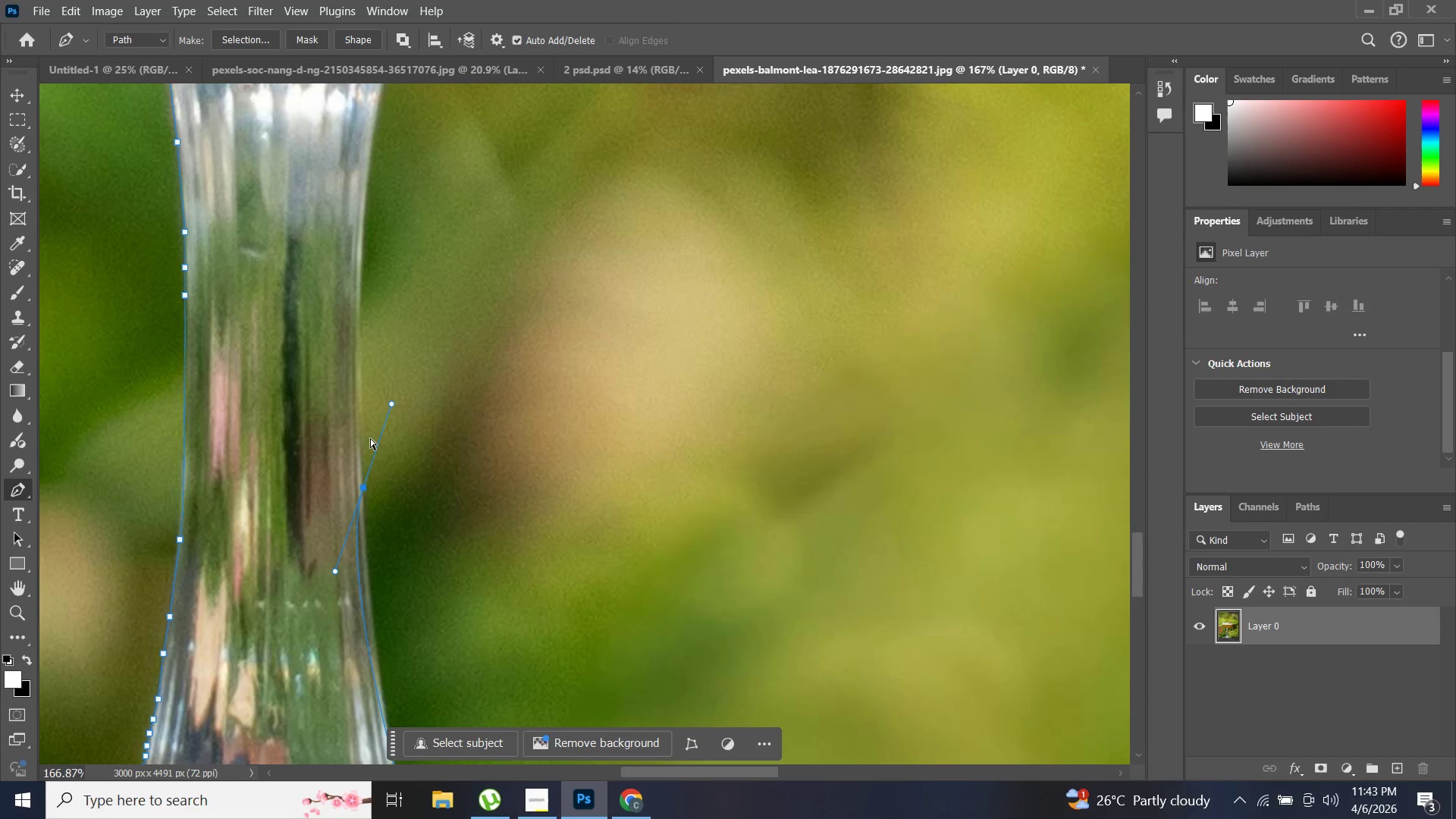 
key(Control+Z)
 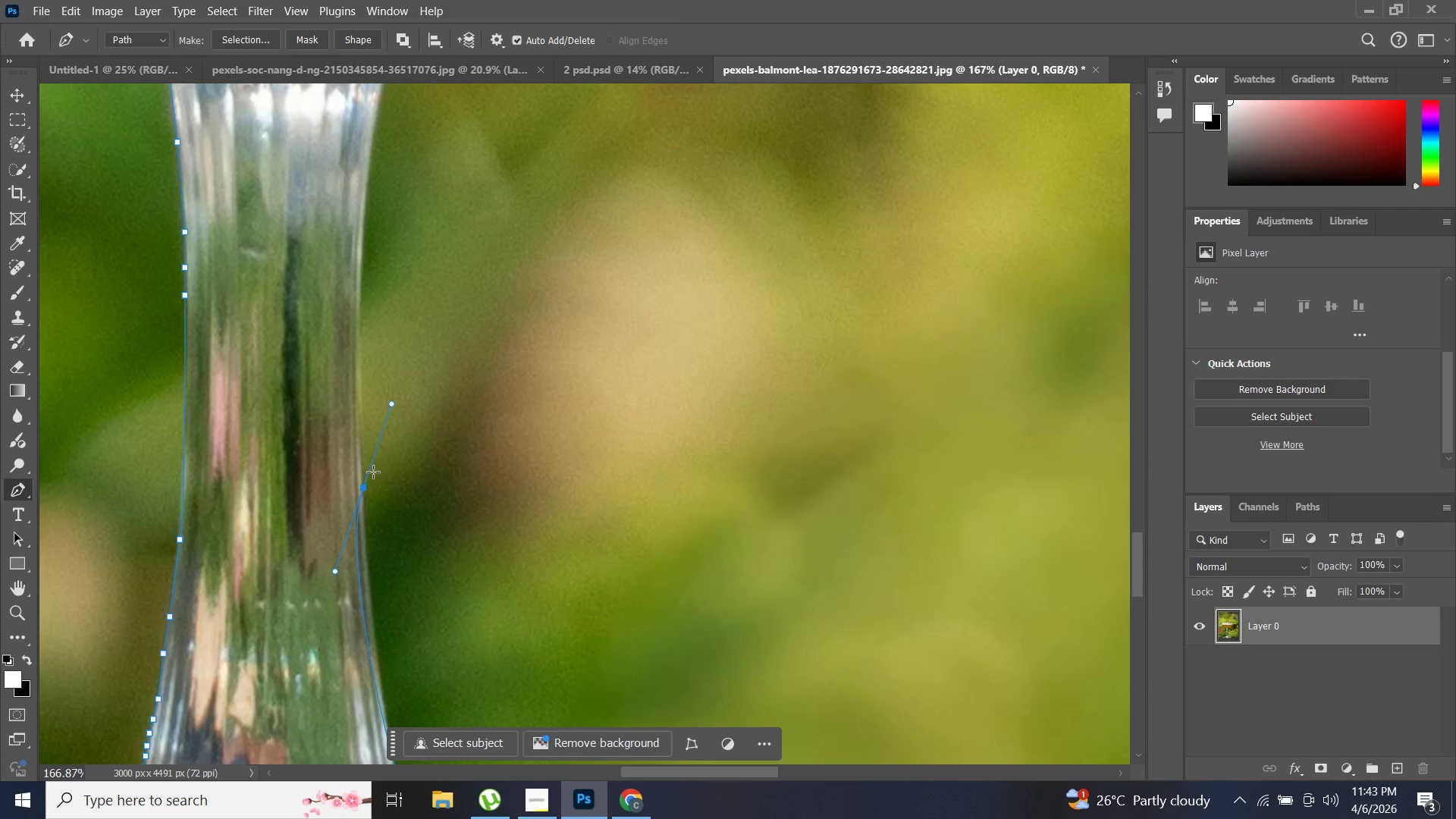 
key(Control+Z)
 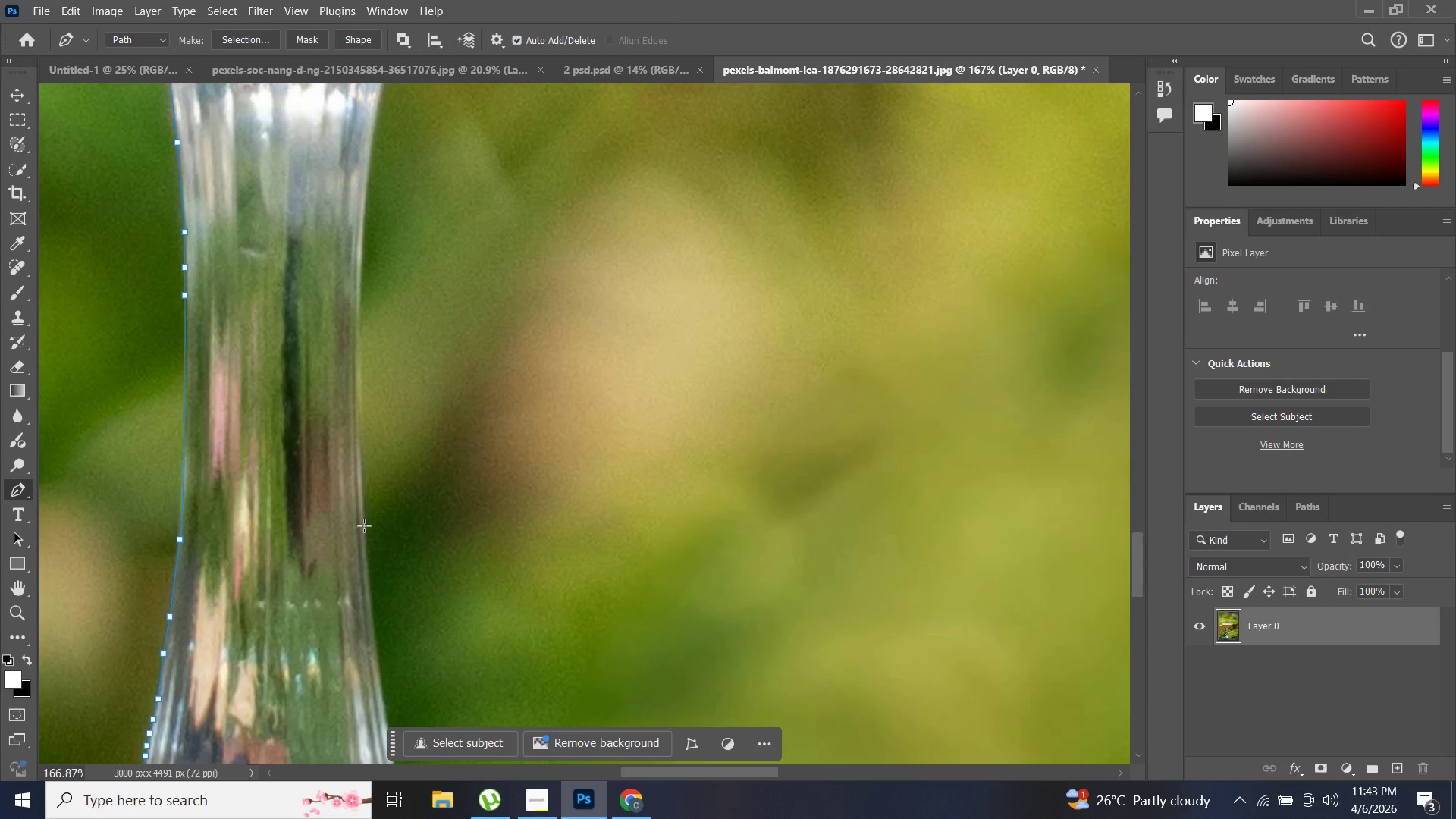 
left_click_drag(start_coordinate=[366, 526], to_coordinate=[372, 448])
 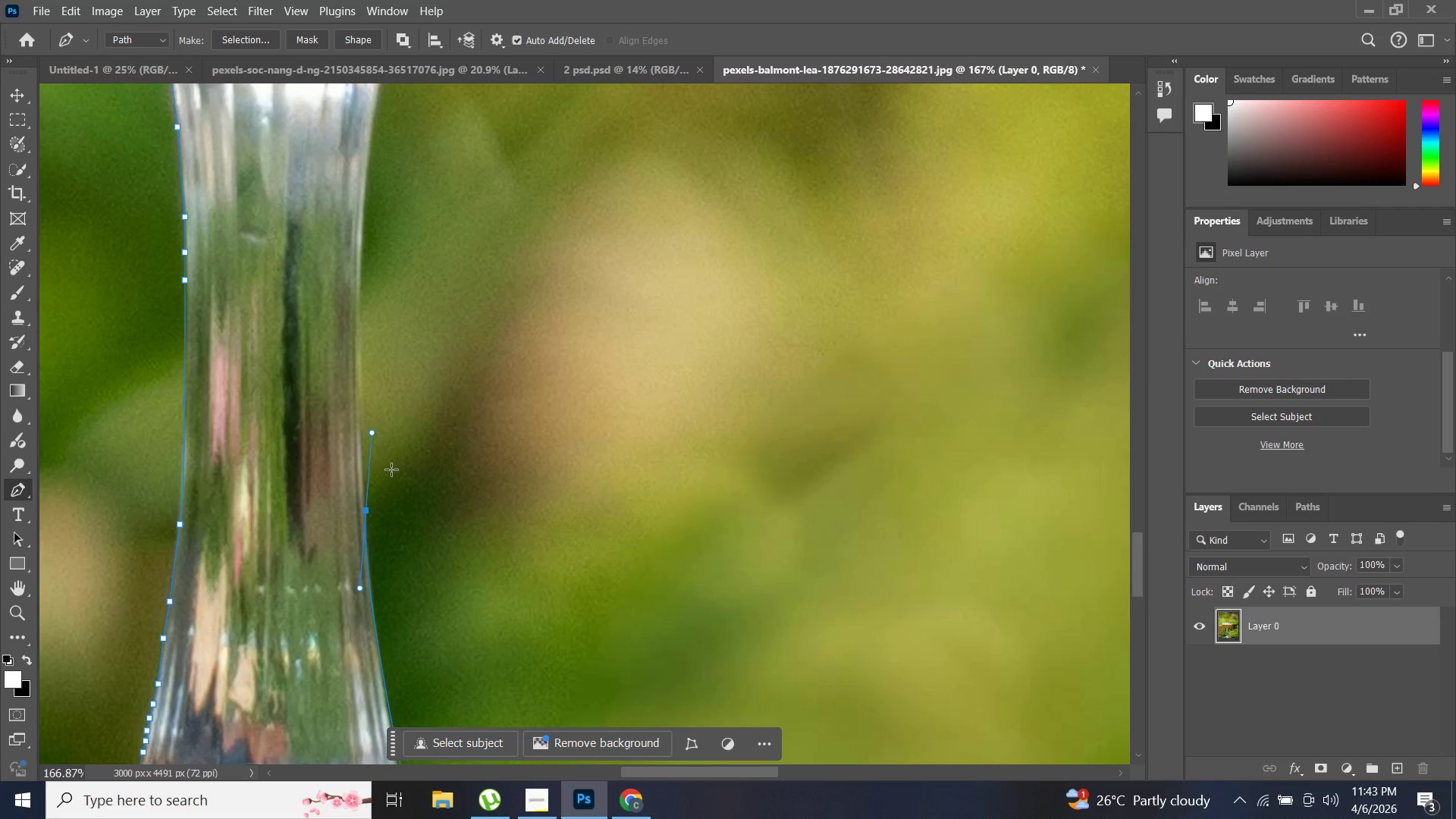 
scroll: coordinate [406, 473], scroll_direction: down, amount: 12.0
 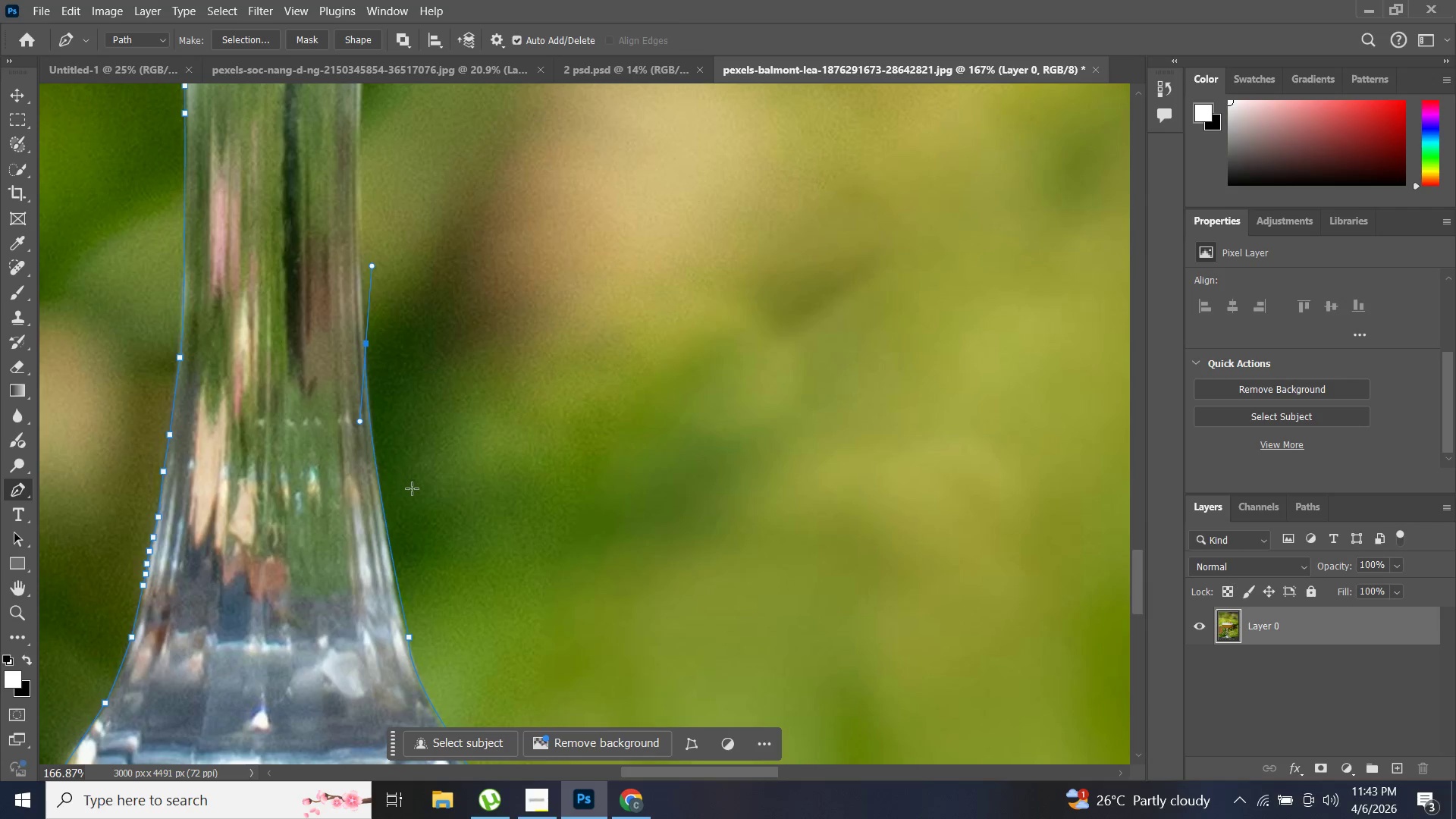 
key(Control+Z)
 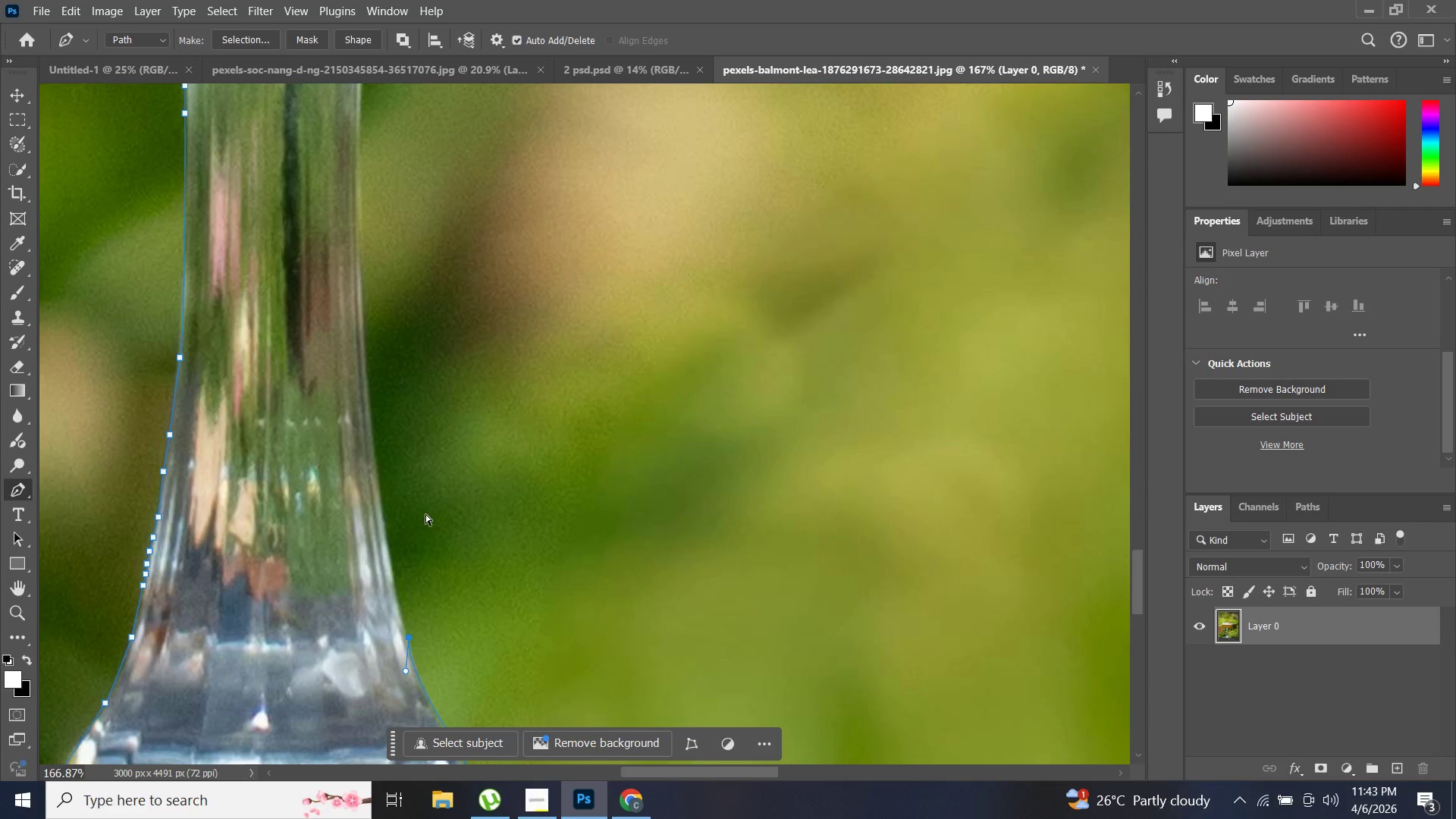 
key(Control+Z)
 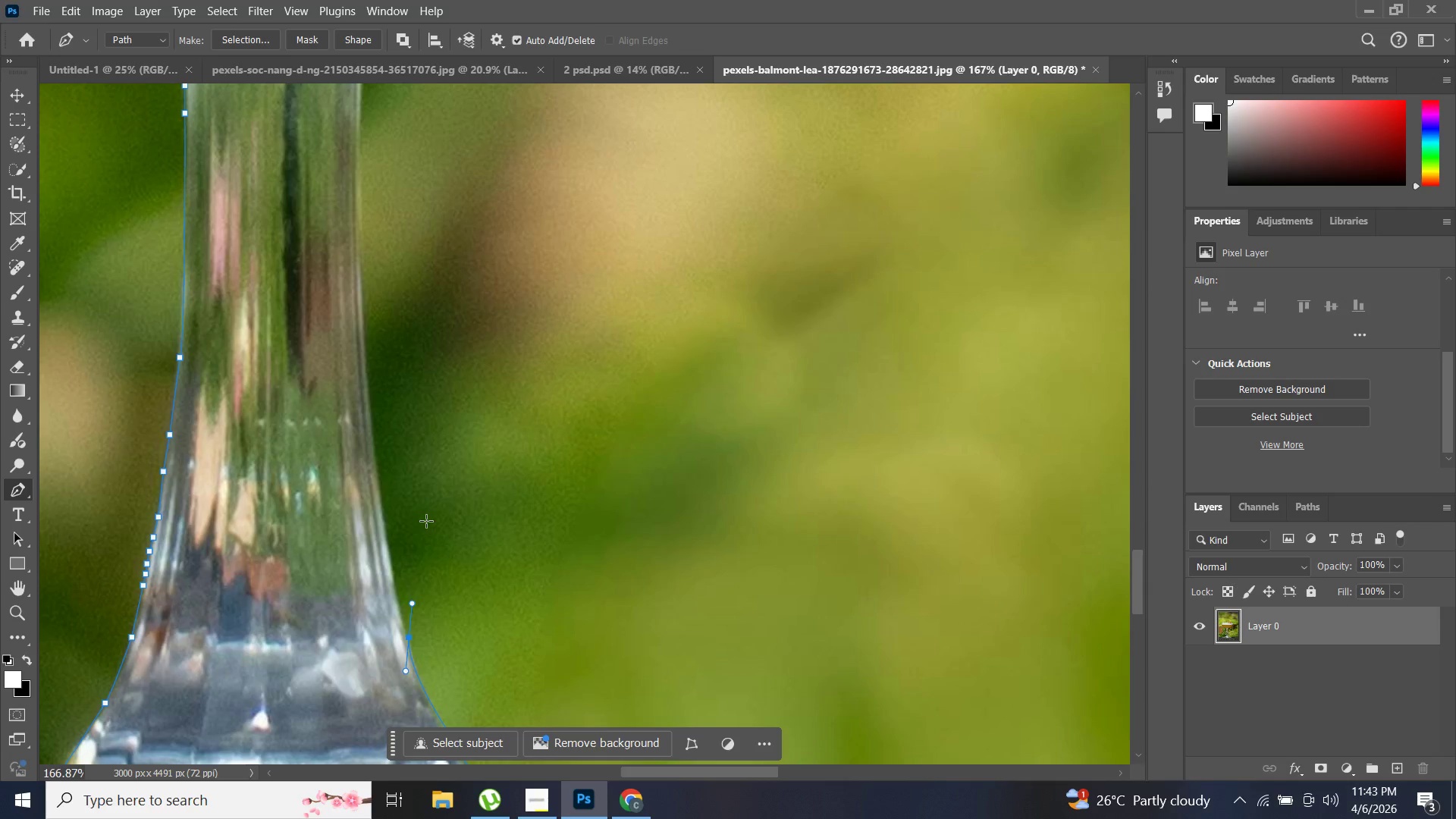 
scroll: coordinate [428, 529], scroll_direction: down, amount: 7.0
 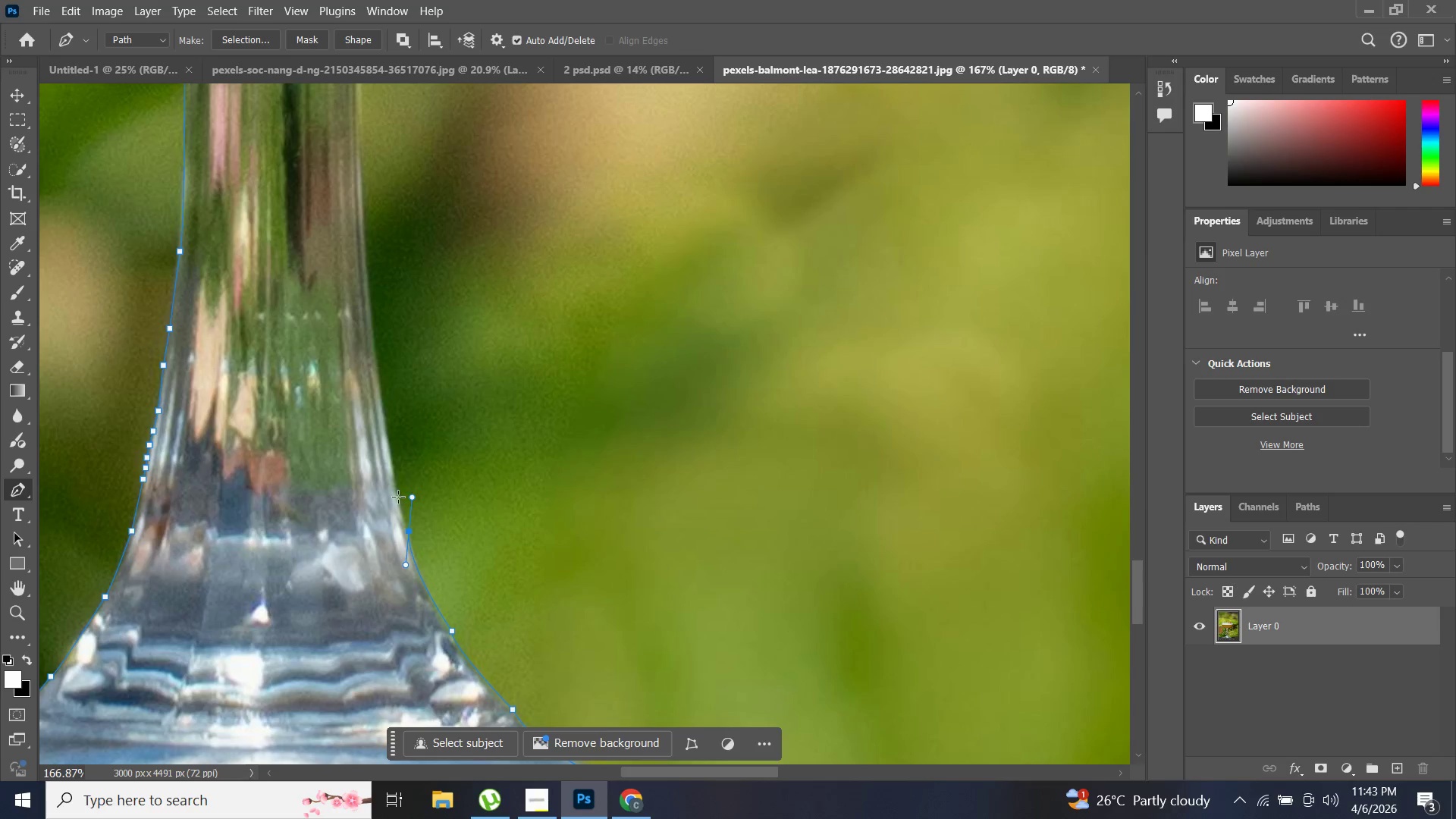 
hold_key(key=AltLeft, duration=0.75)
 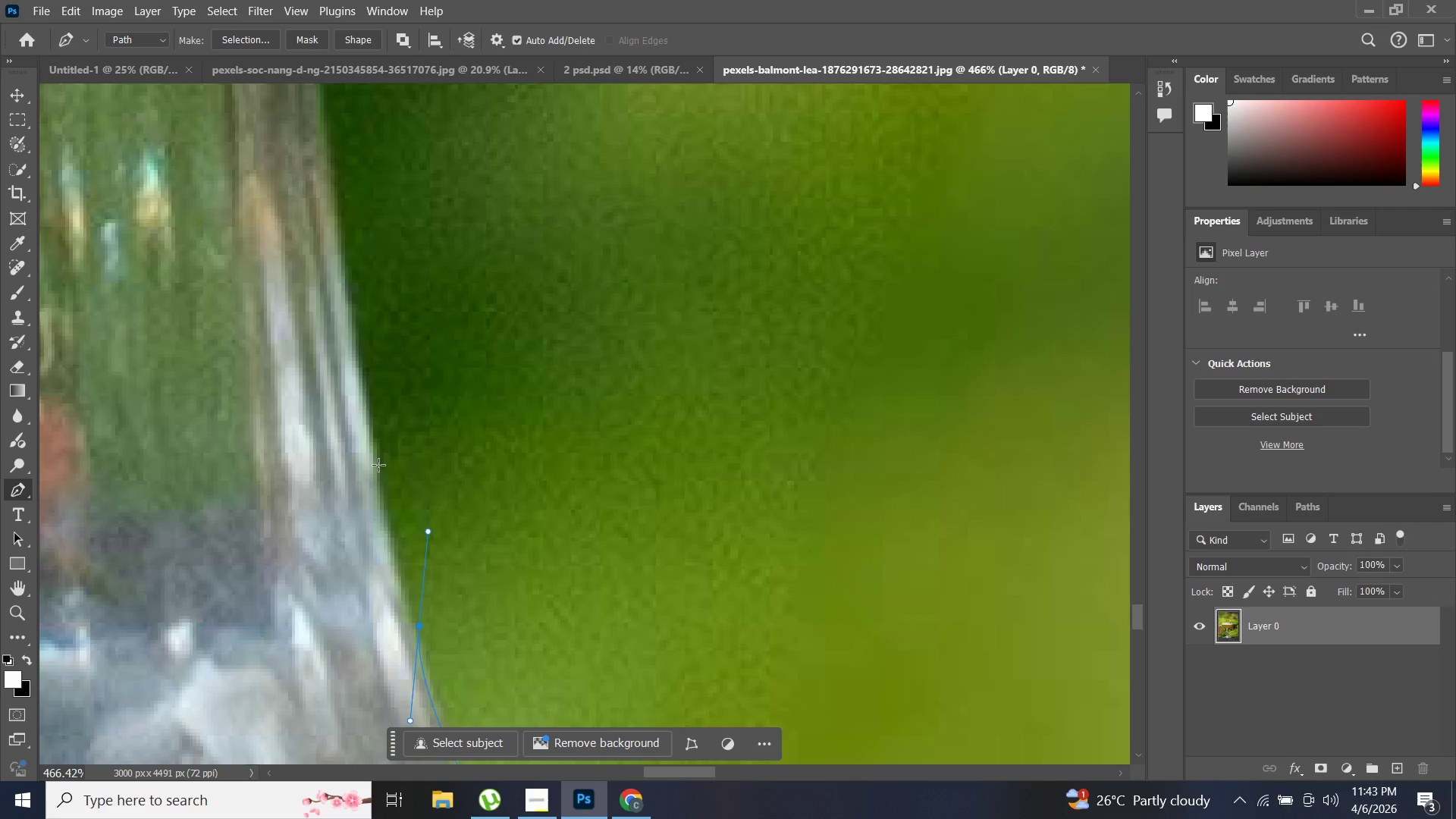 
hold_key(key=AltLeft, duration=2.19)
 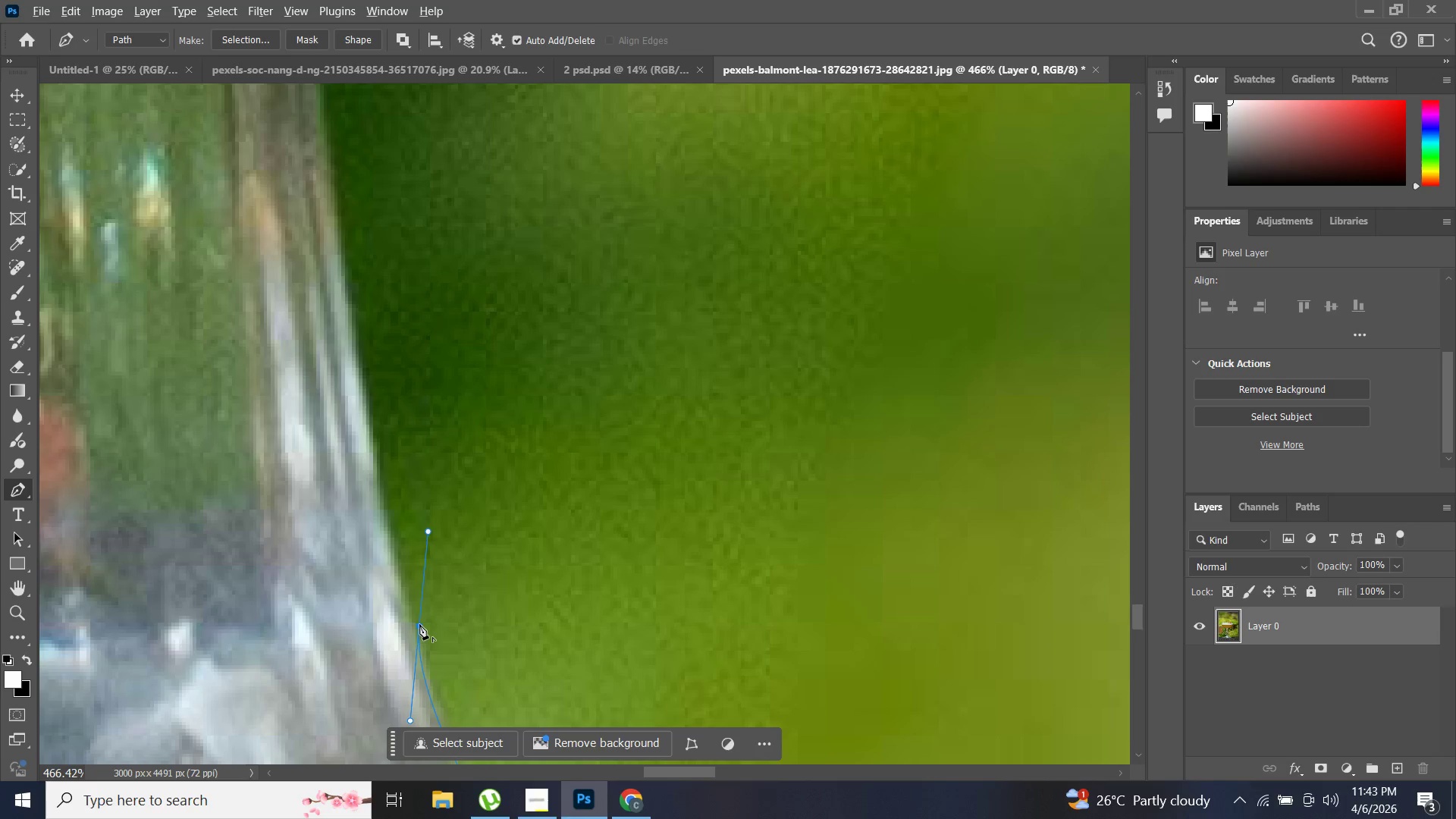 
scroll: coordinate [402, 478], scroll_direction: up, amount: 12.0
 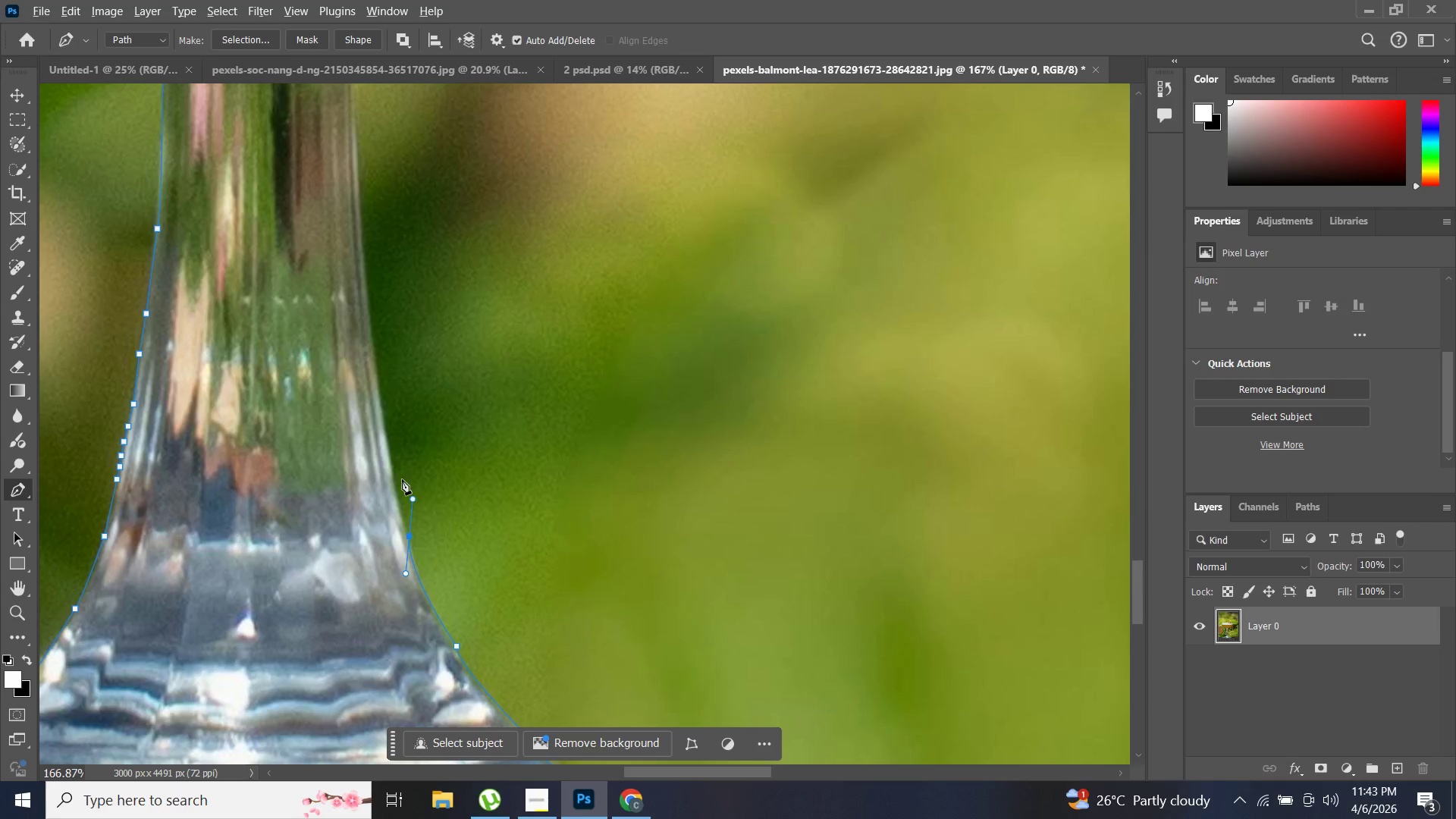 
left_click_drag(start_coordinate=[378, 465], to_coordinate=[385, 440])
 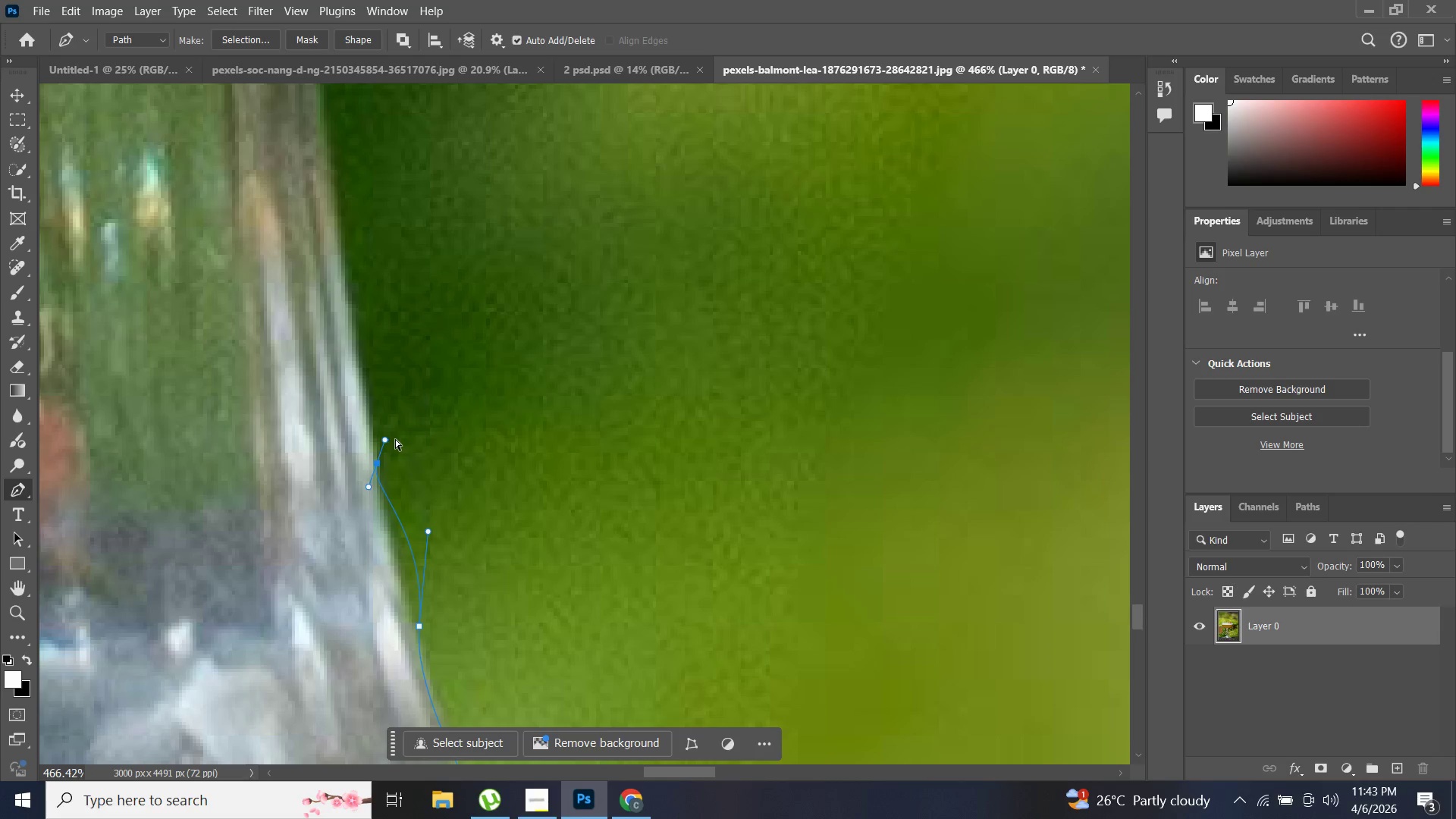 
key(Control+Z)
 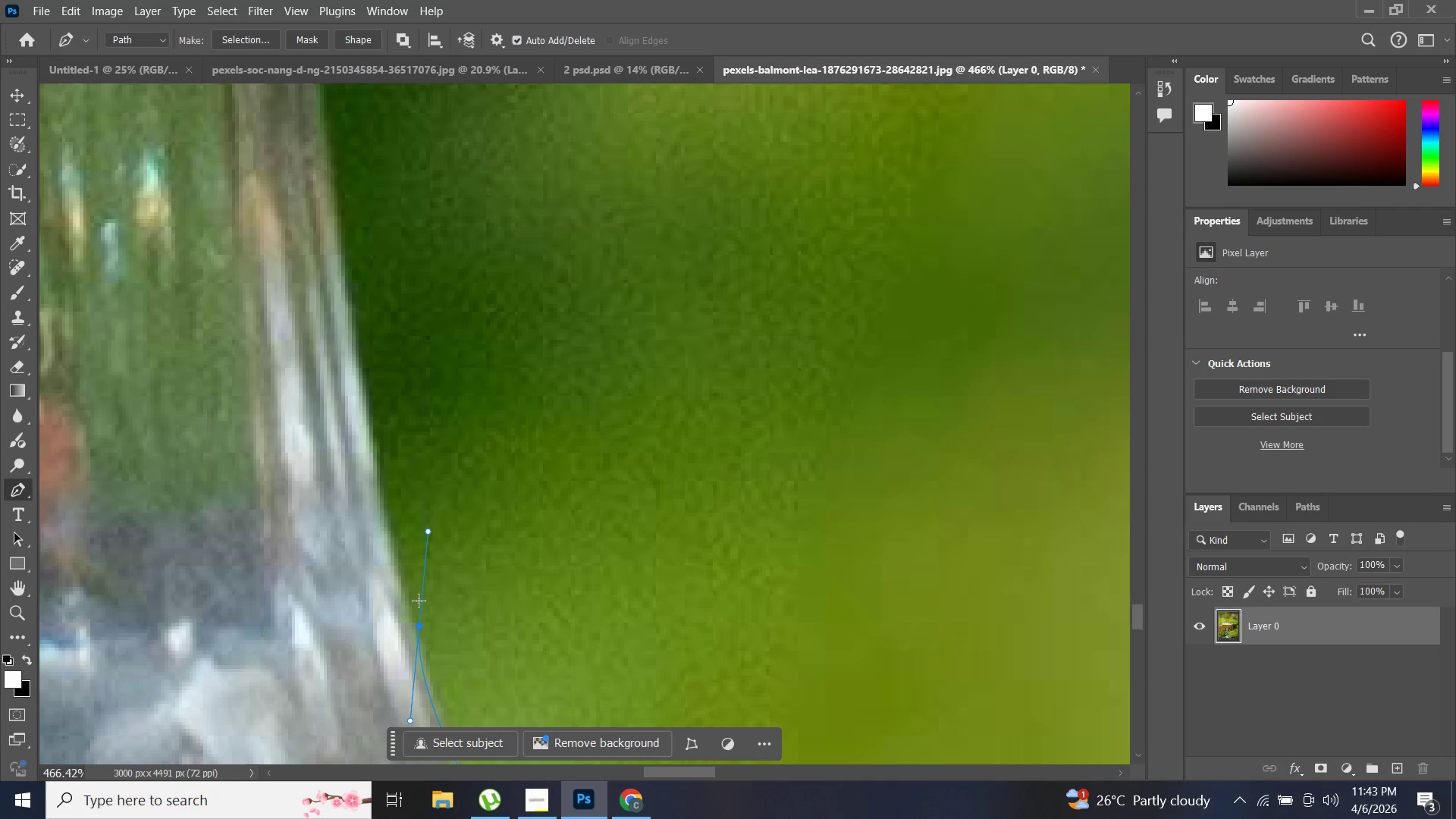 
hold_key(key=AltLeft, duration=1.02)
left_click([419, 626])
 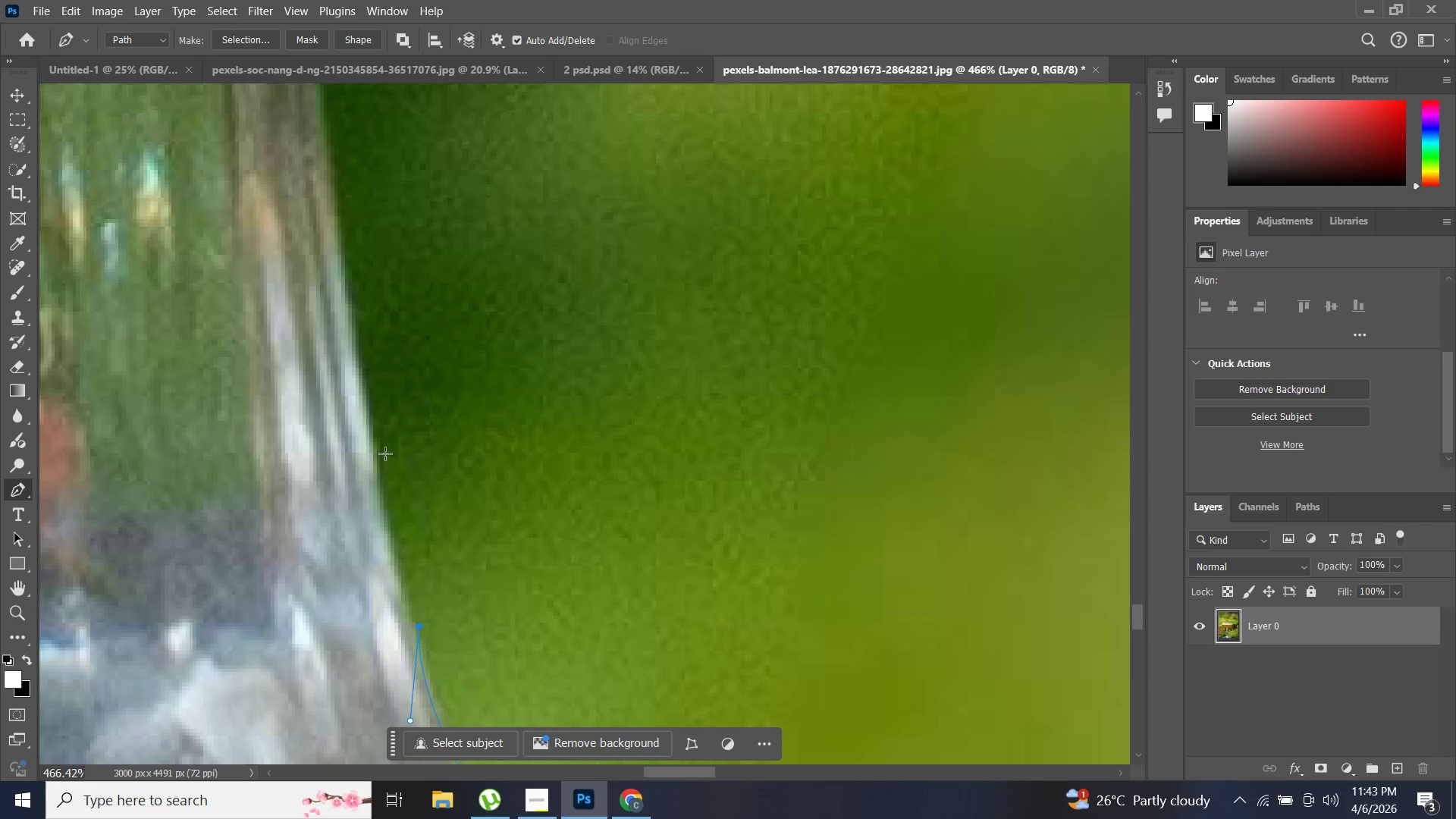 
hold_key(key=AltLeft, duration=1.05)
left_click([362, 369])
 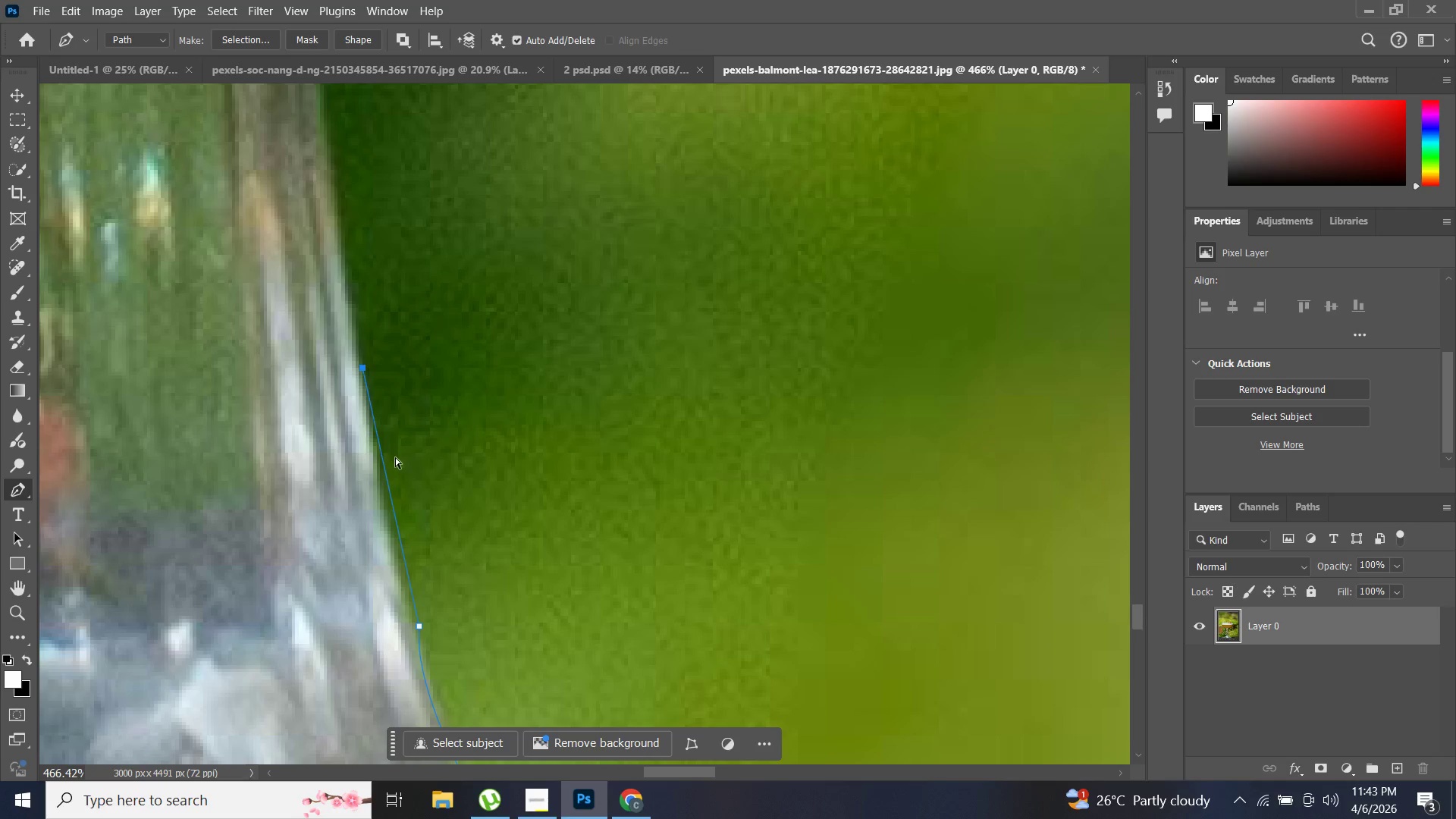 
key(Control+Z)
 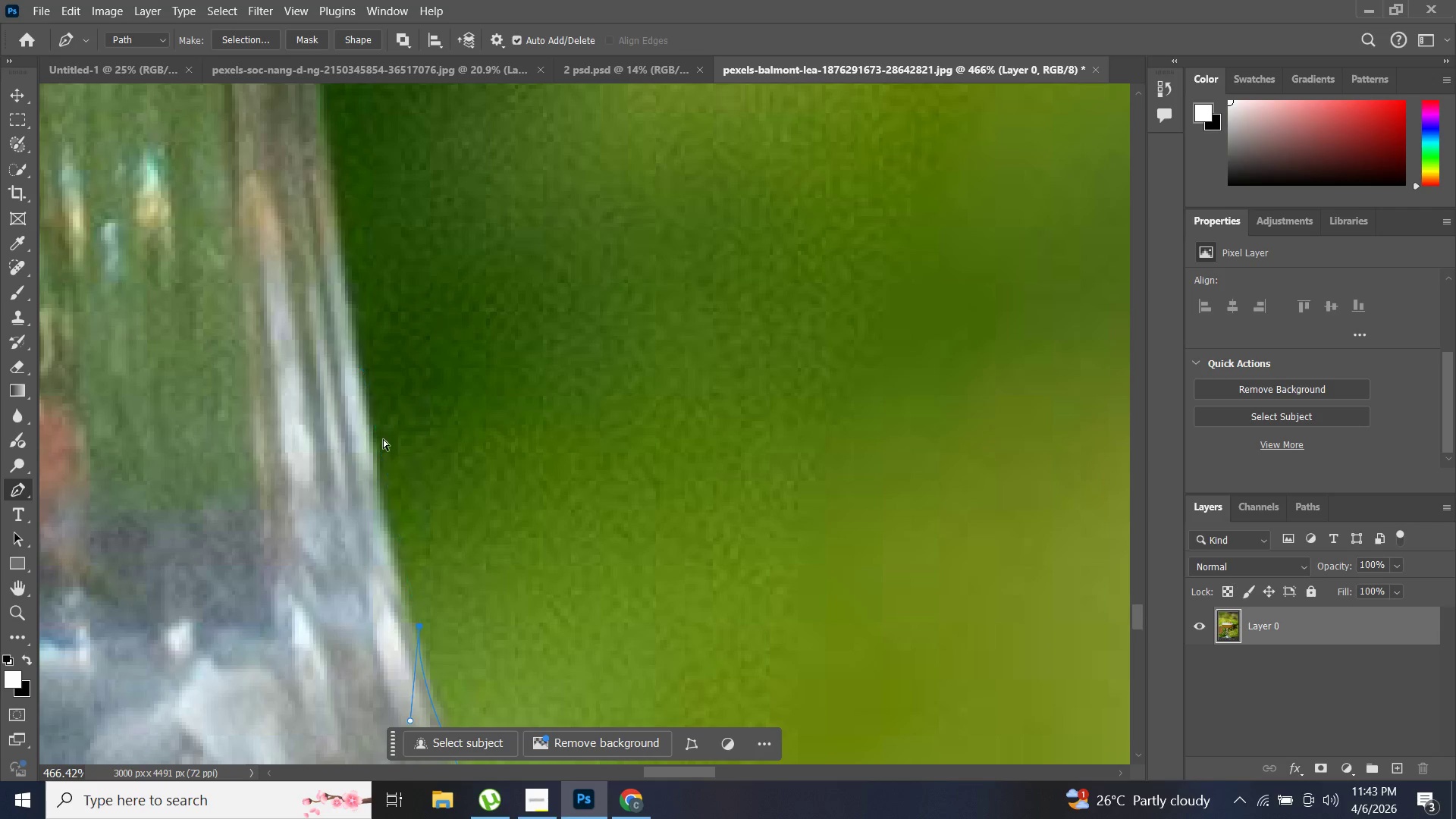 
hold_key(key=AltLeft, duration=0.56)
 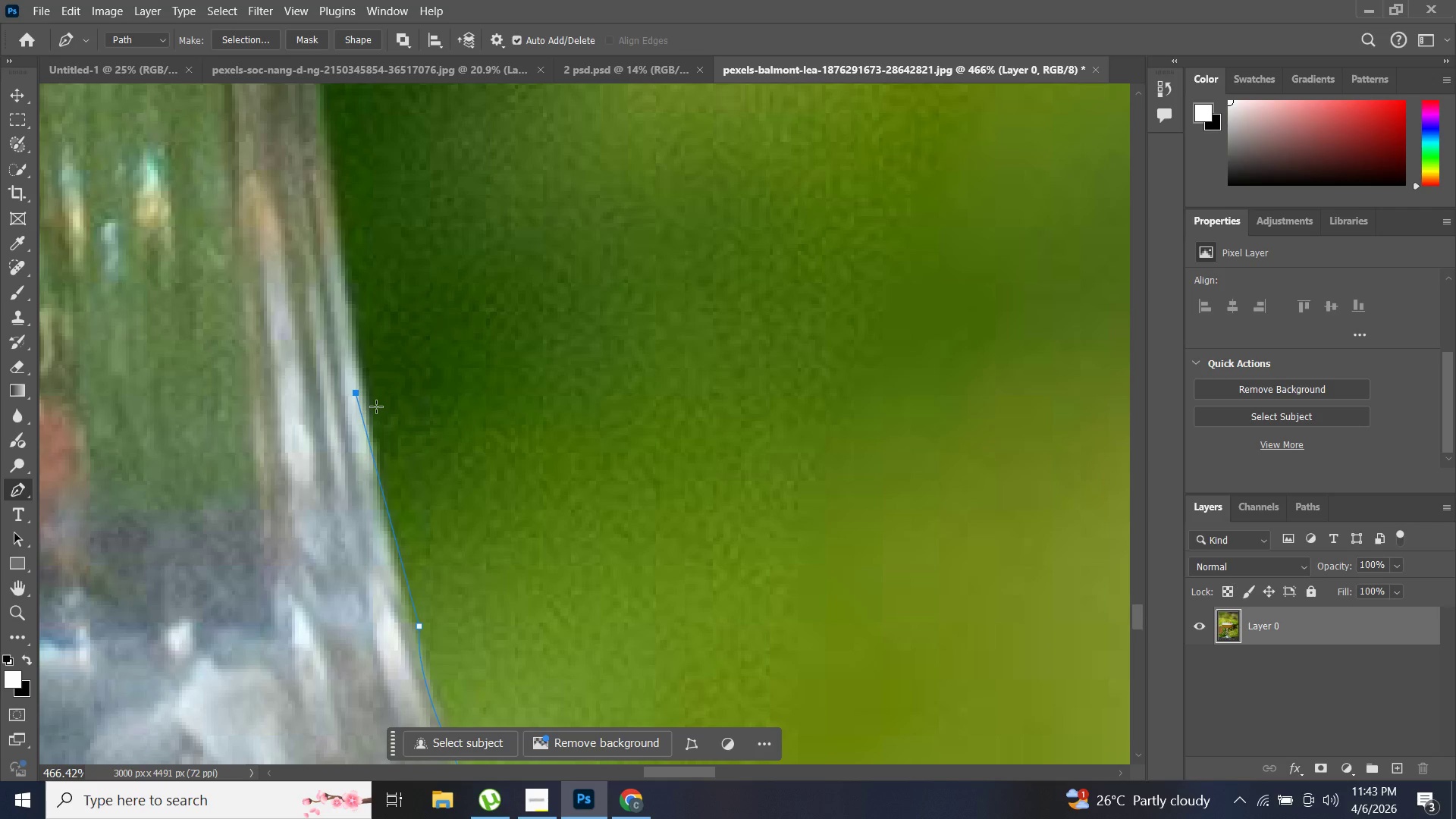 
key(Control+ControlLeft)
 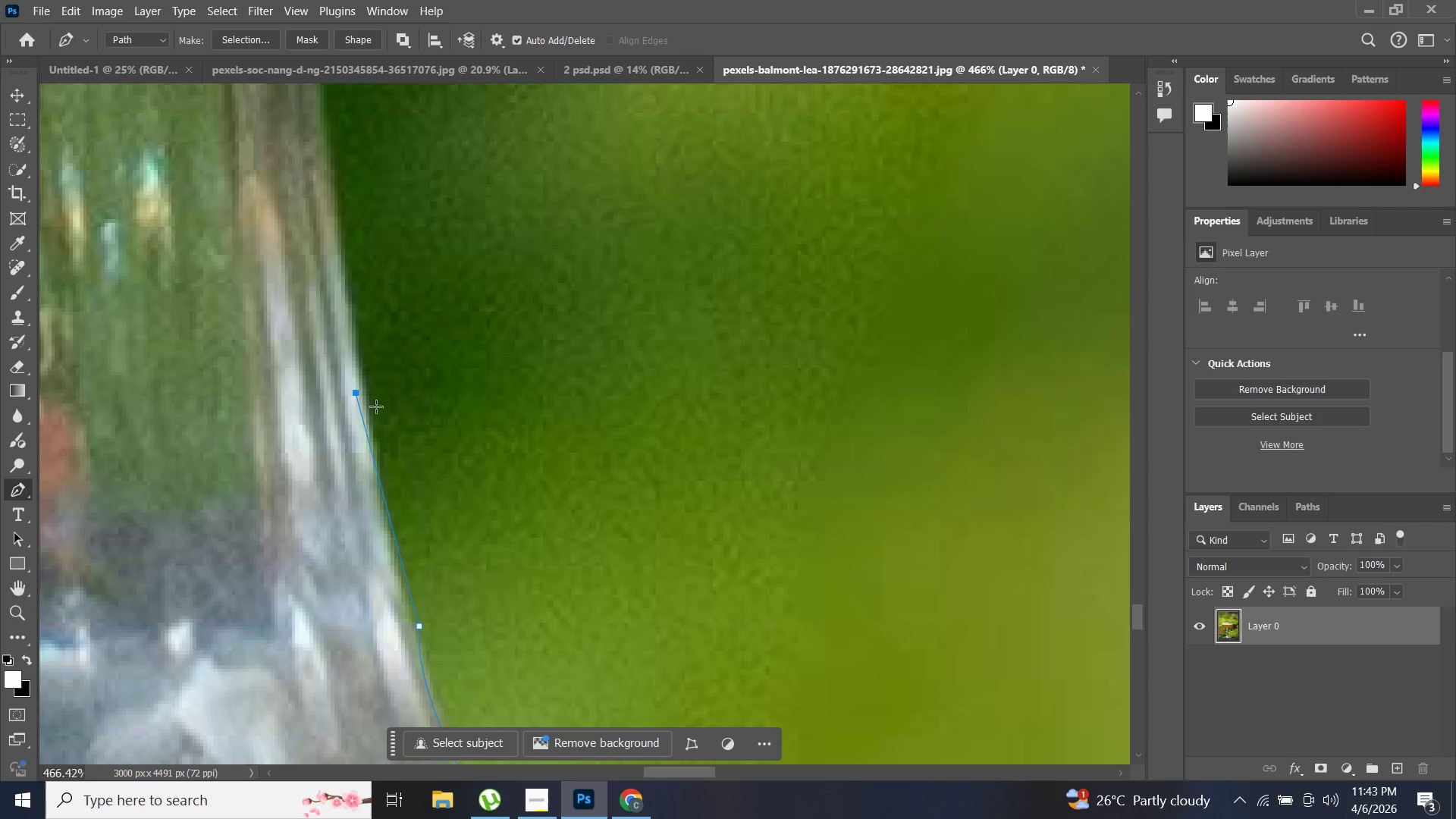 
key(Control+Z)
 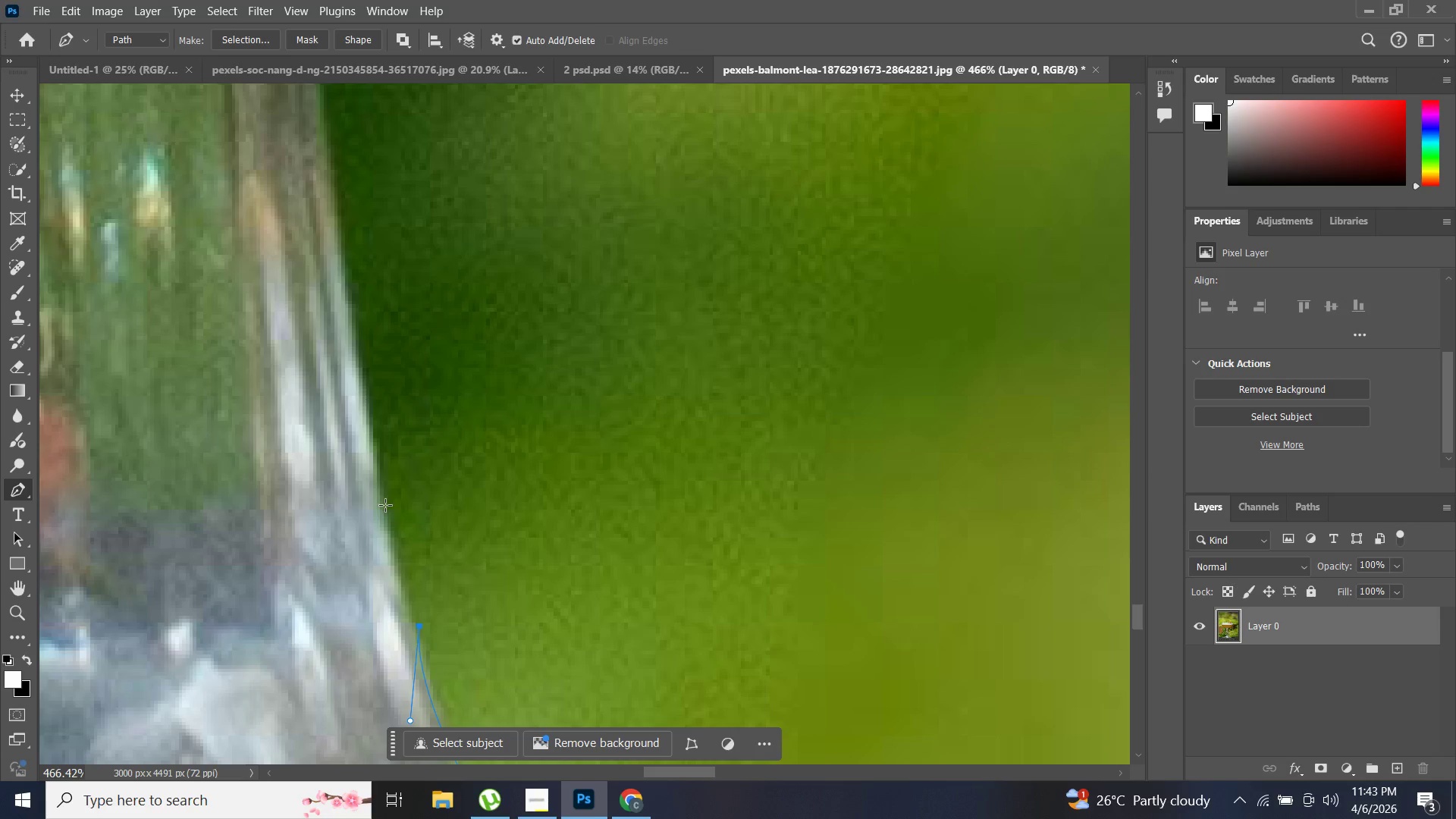 
left_click_drag(start_coordinate=[385, 505], to_coordinate=[393, 462])
 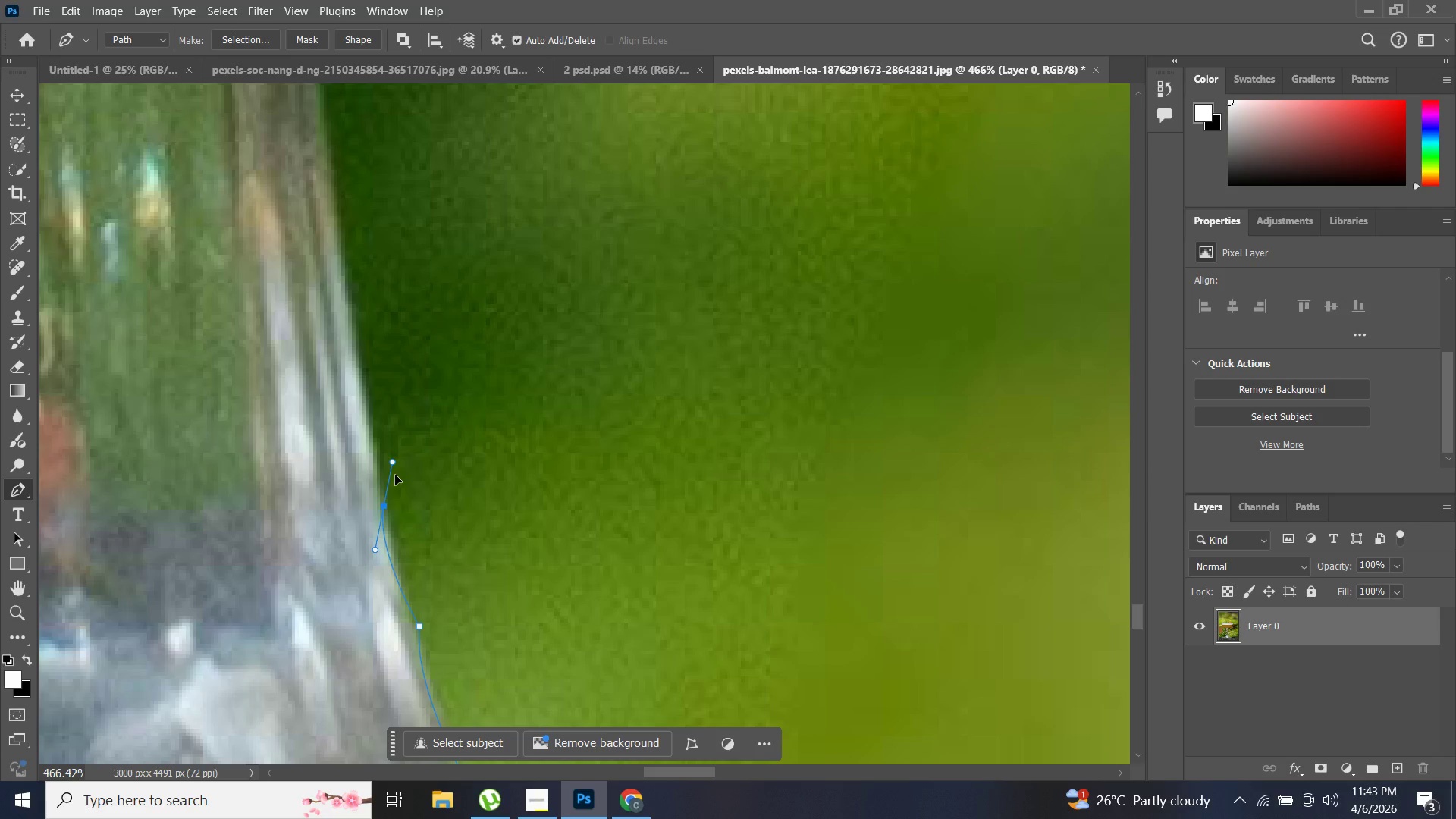 
key(Control+Z)
 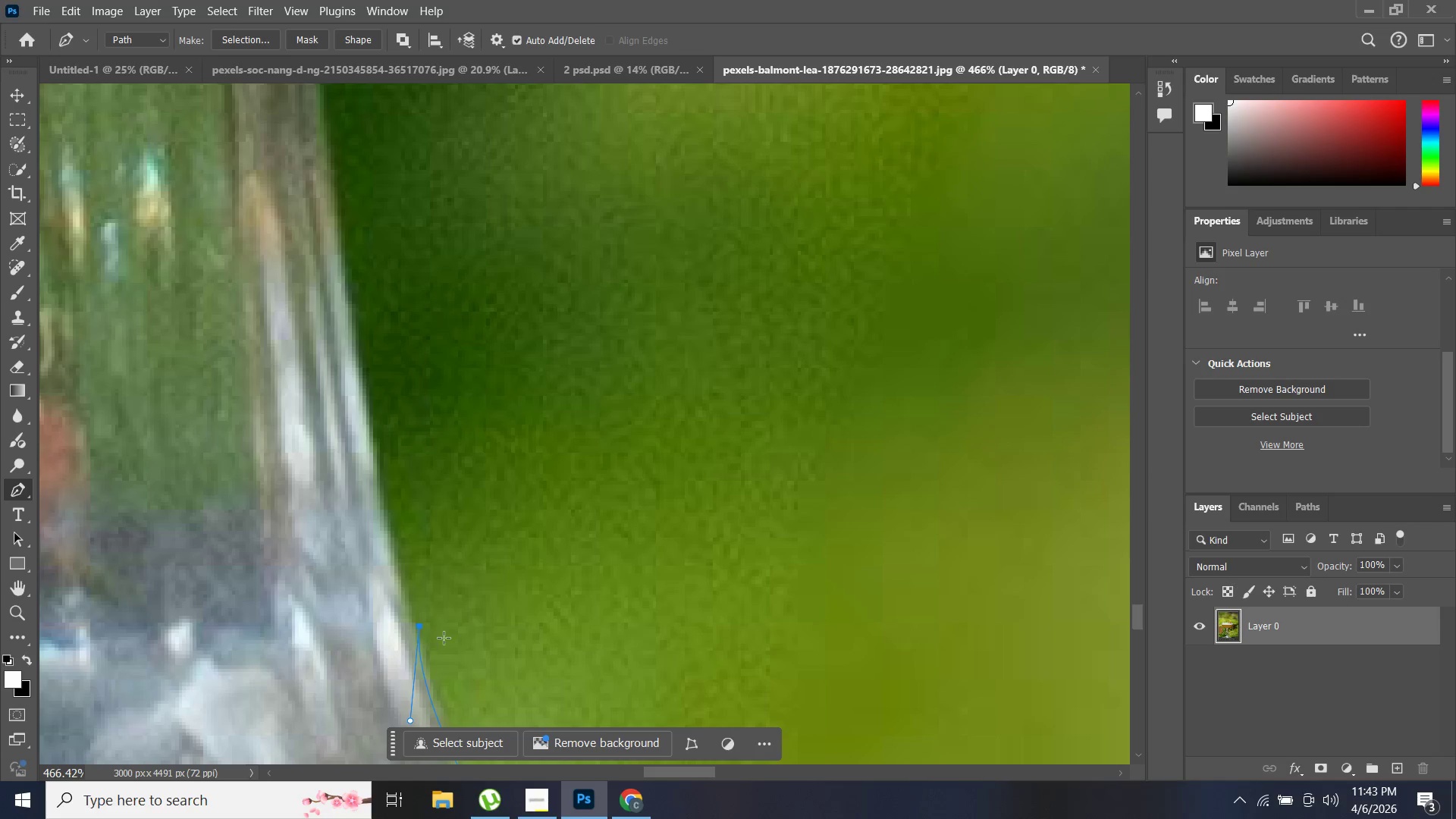 
scroll: coordinate [522, 584], scroll_direction: down, amount: 12.0
 